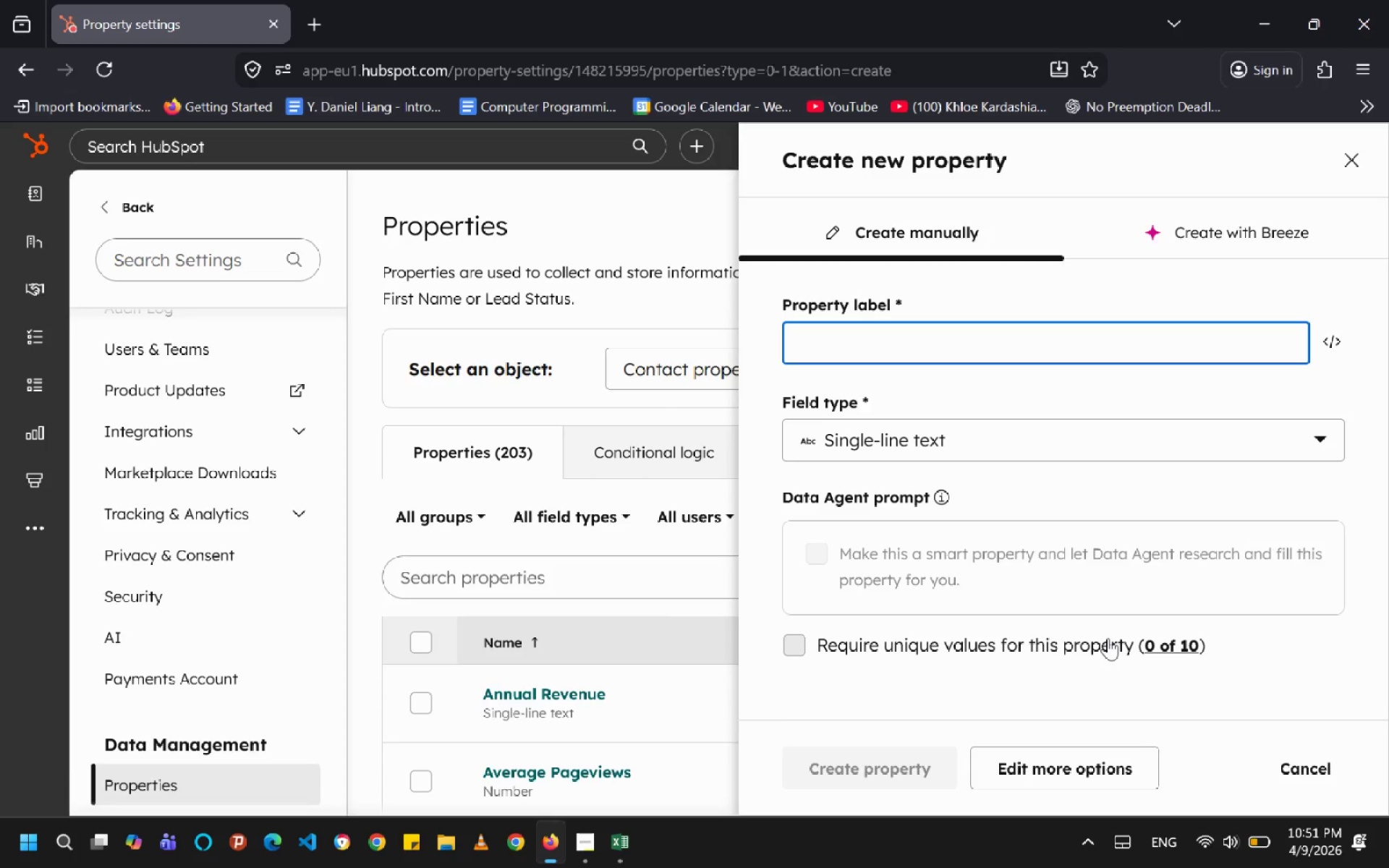 
mouse_move([864, 341])
 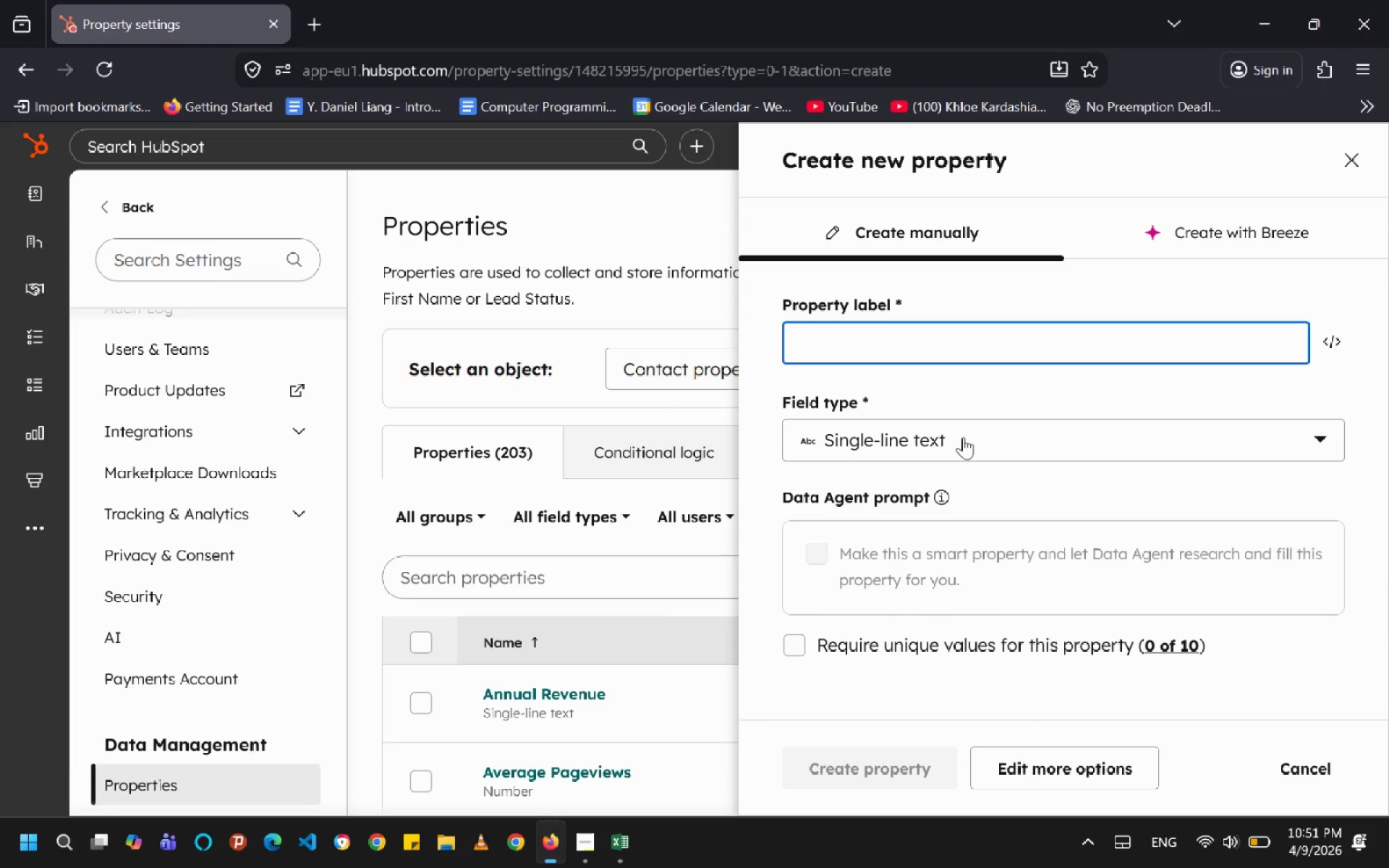 
mouse_move([809, 324])
 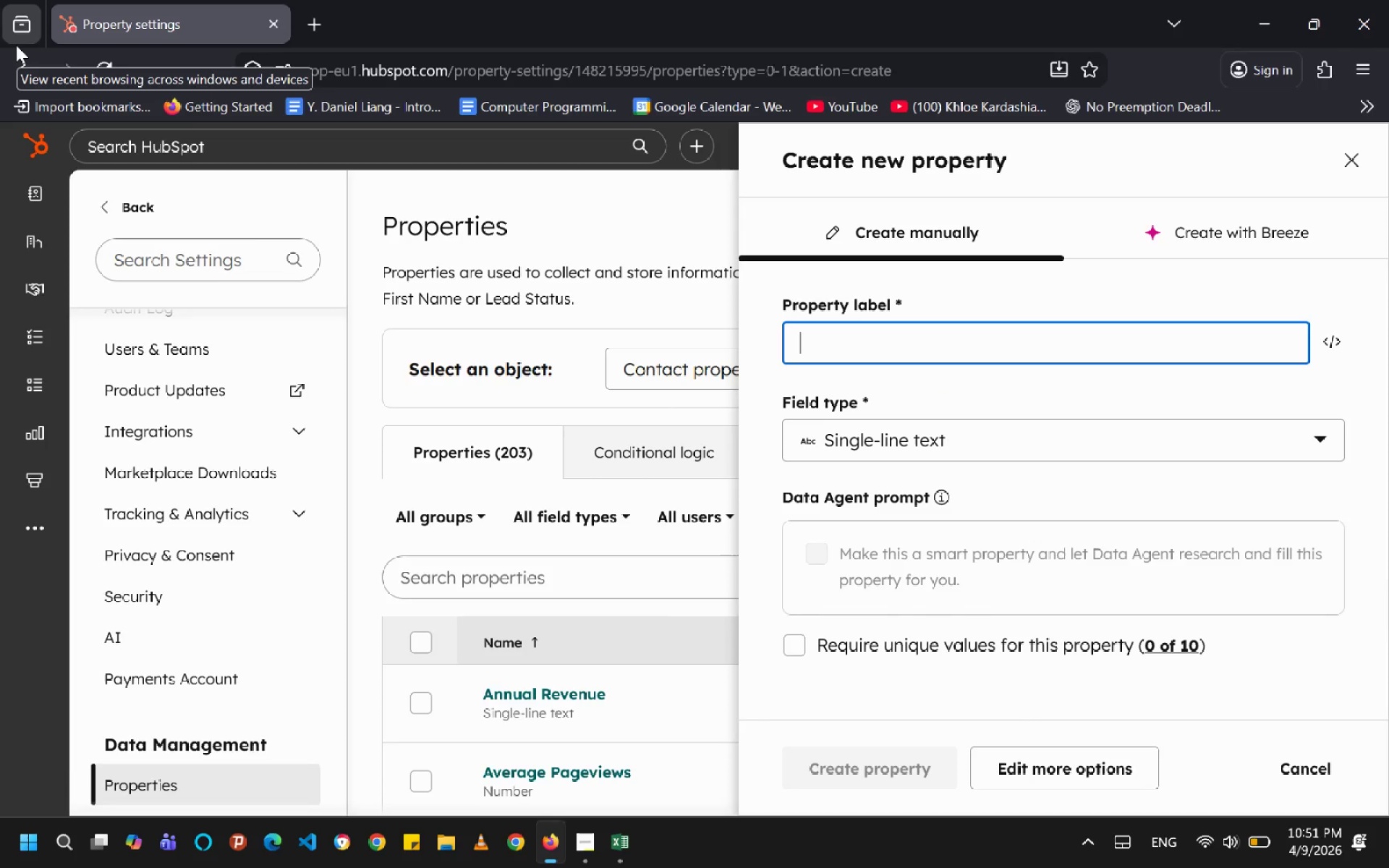 
type(ES)
key(Backspace)
type(stimaed guest Count)
 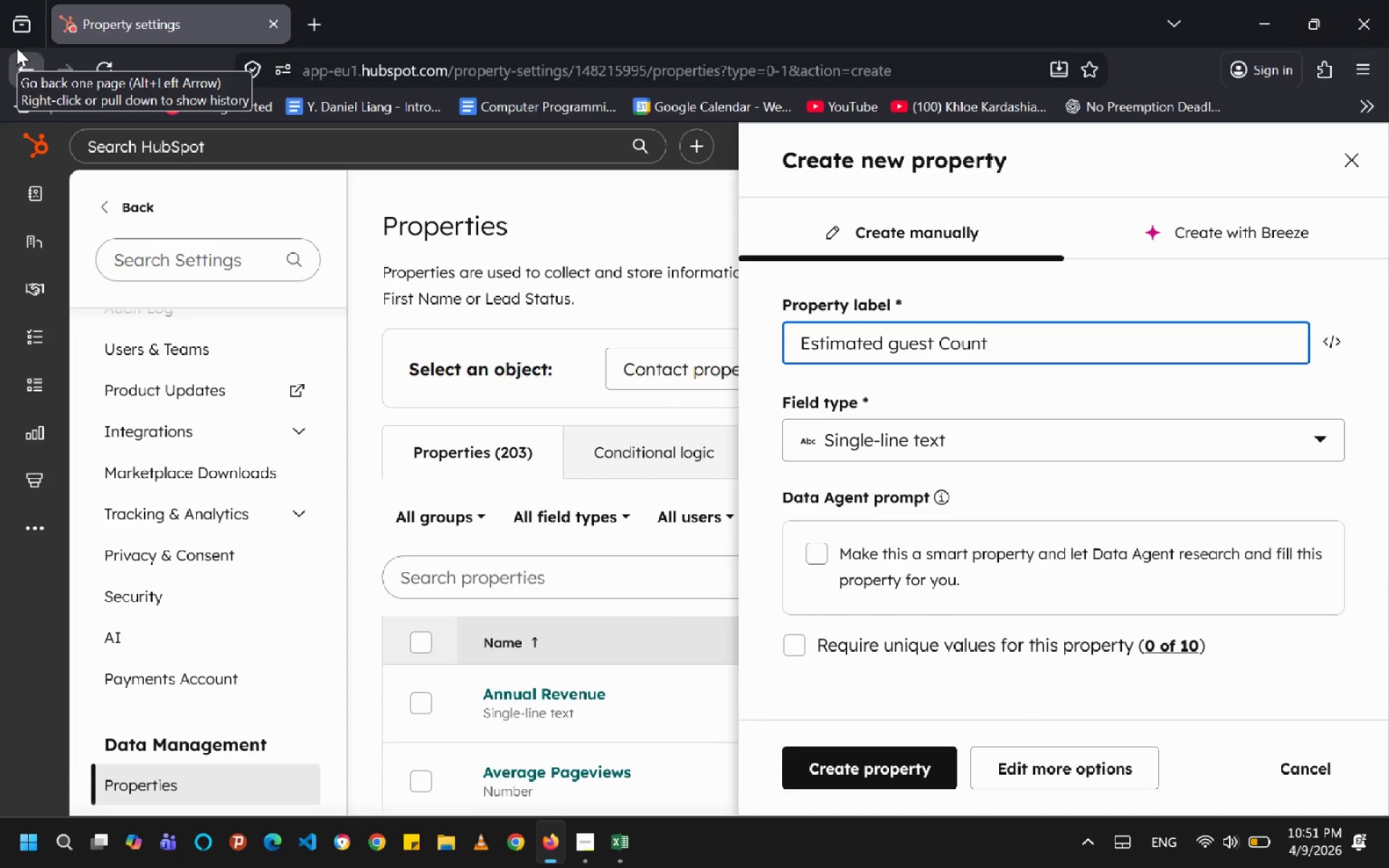 
wait(5.95)
 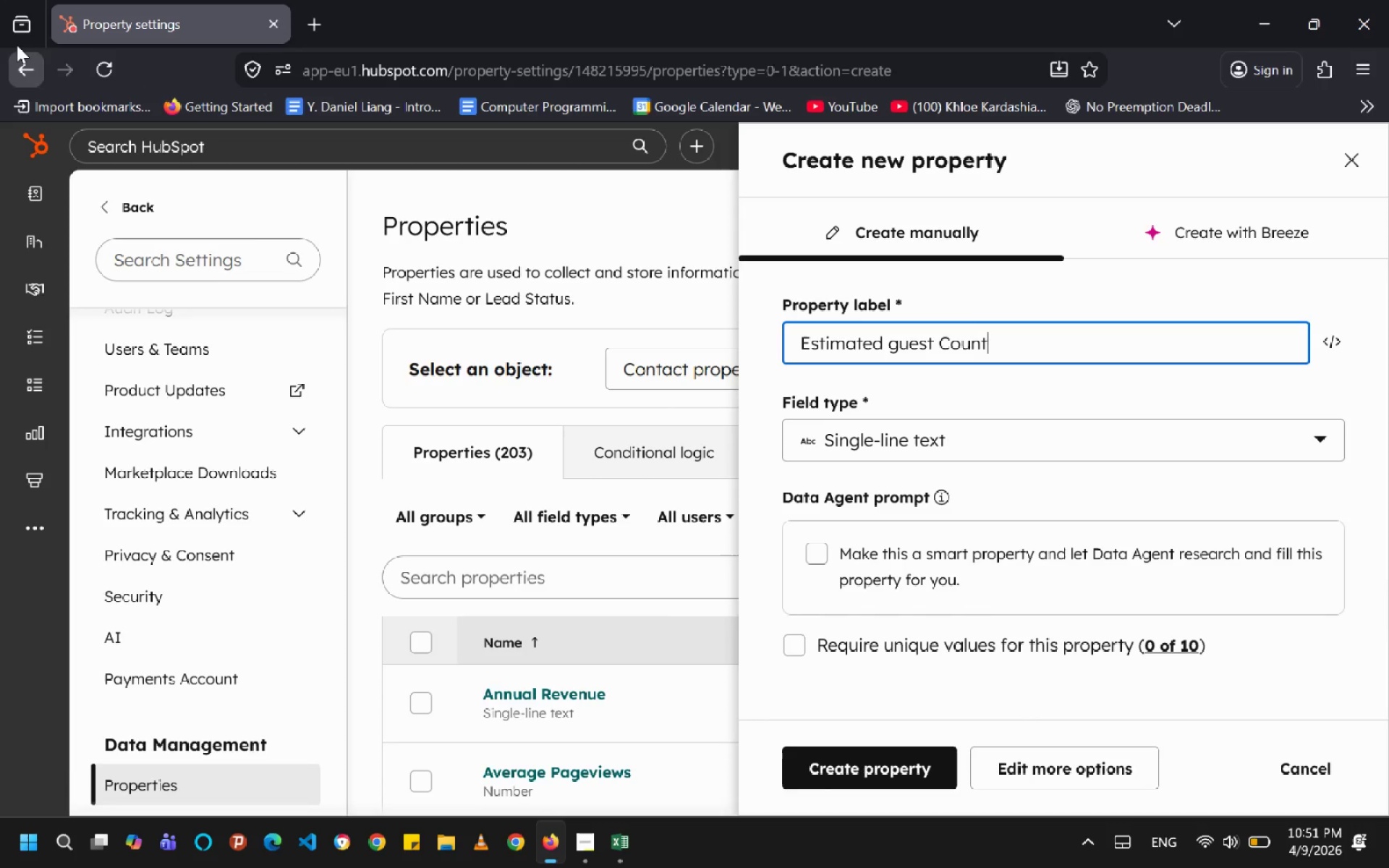 
scroll: coordinate [912, 541], scroll_direction: down, amount: 3.0
 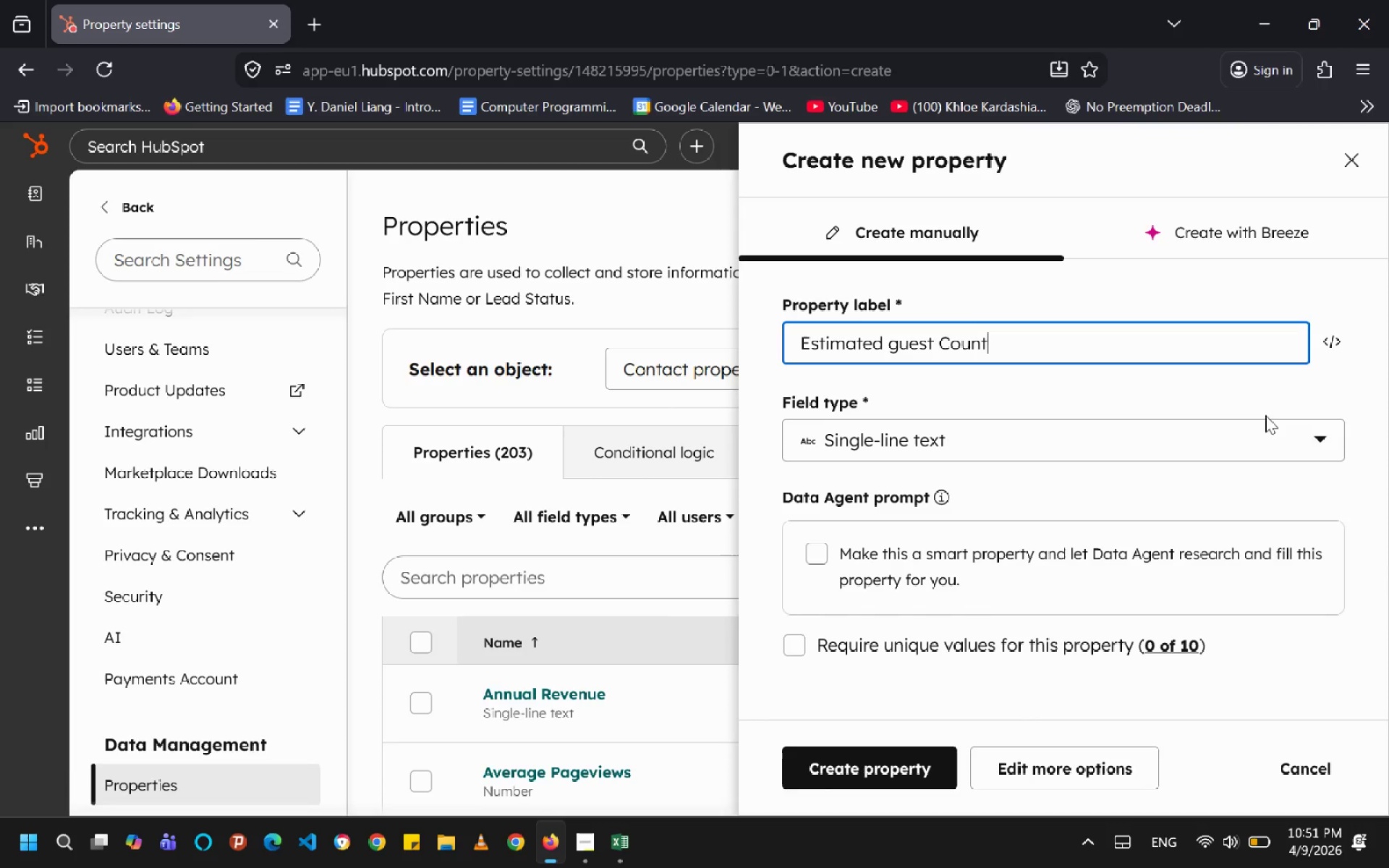 
left_click([1325, 429])
 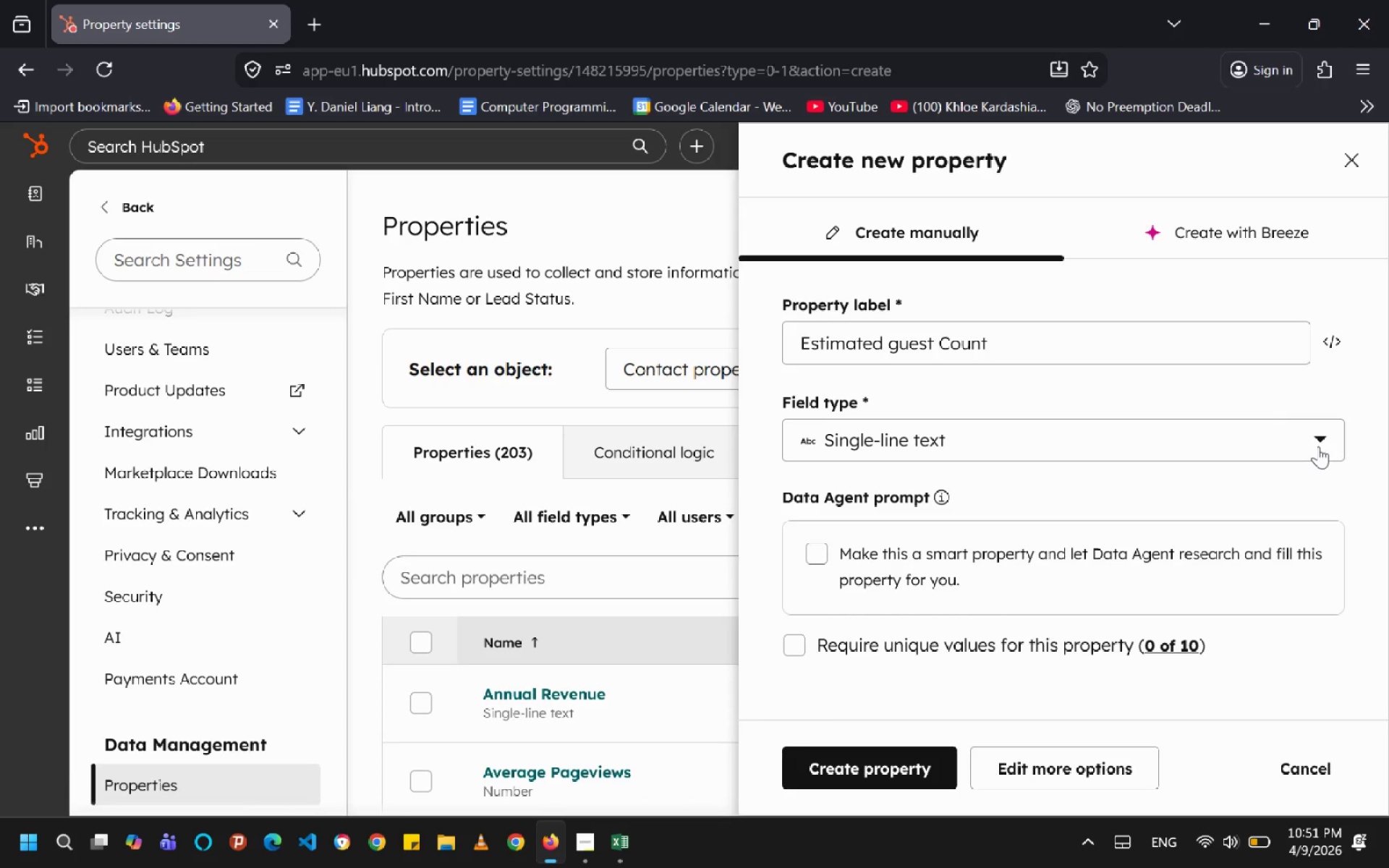 
left_click([1318, 447])
 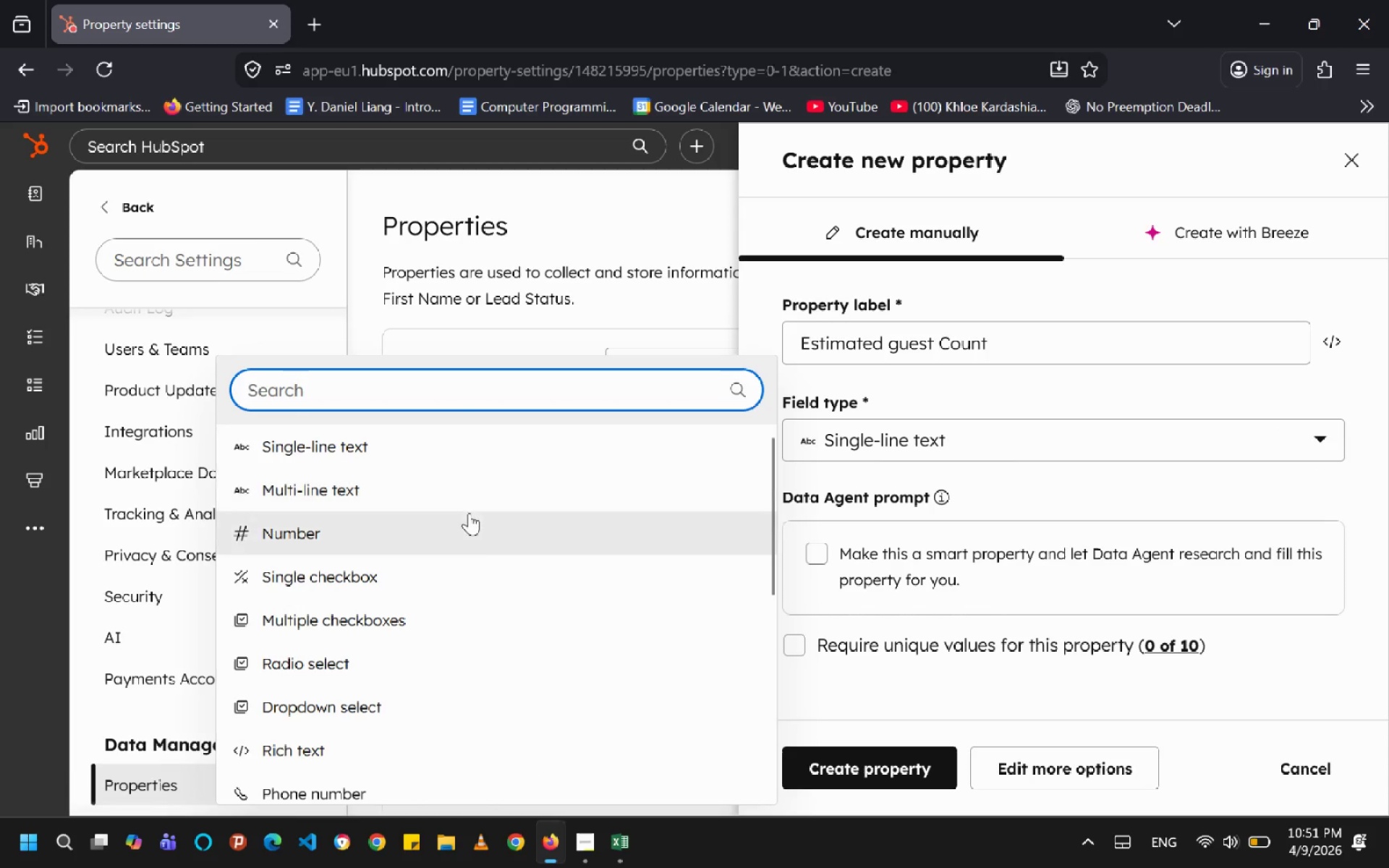 
left_click([469, 518])
 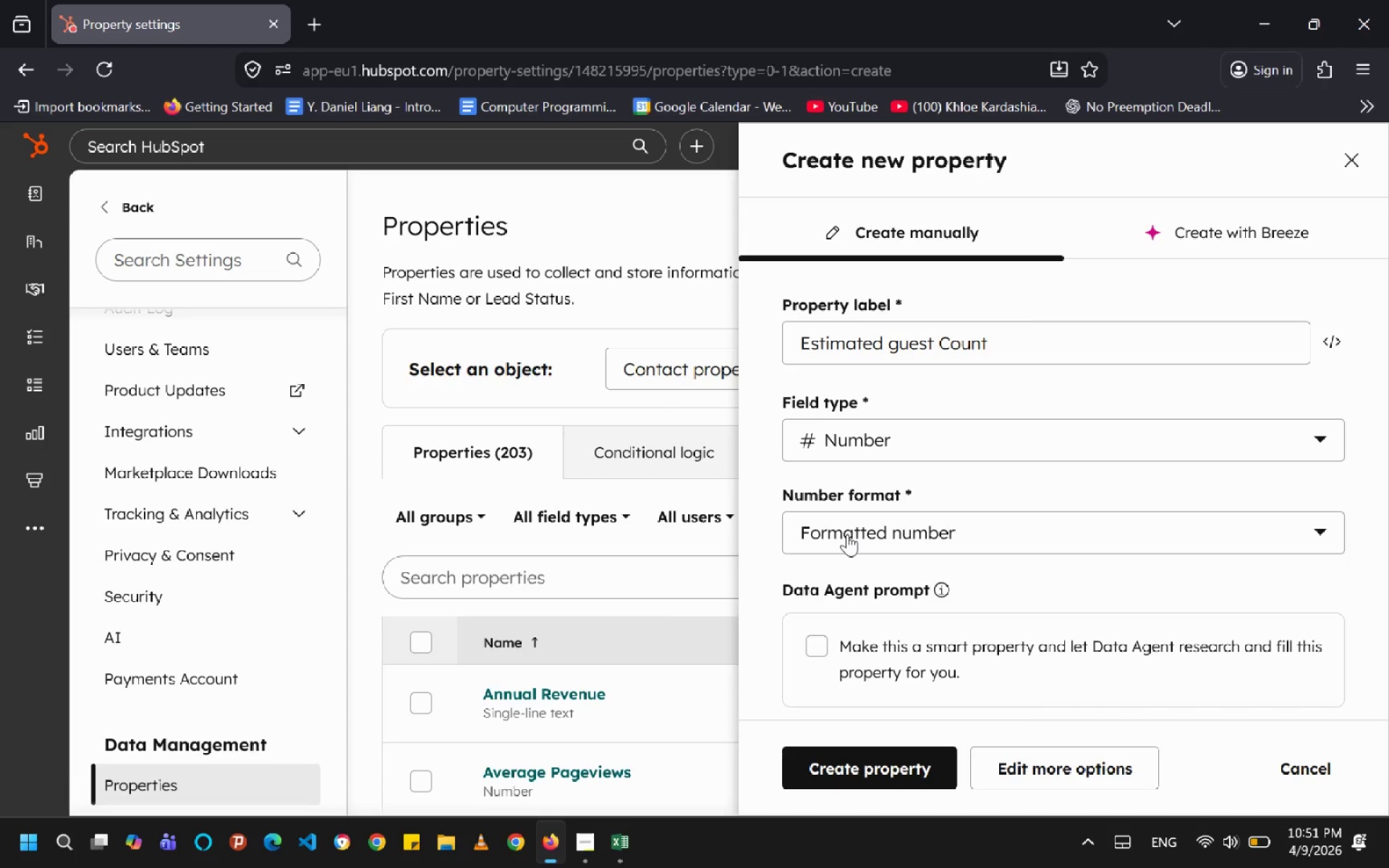 
wait(7.14)
 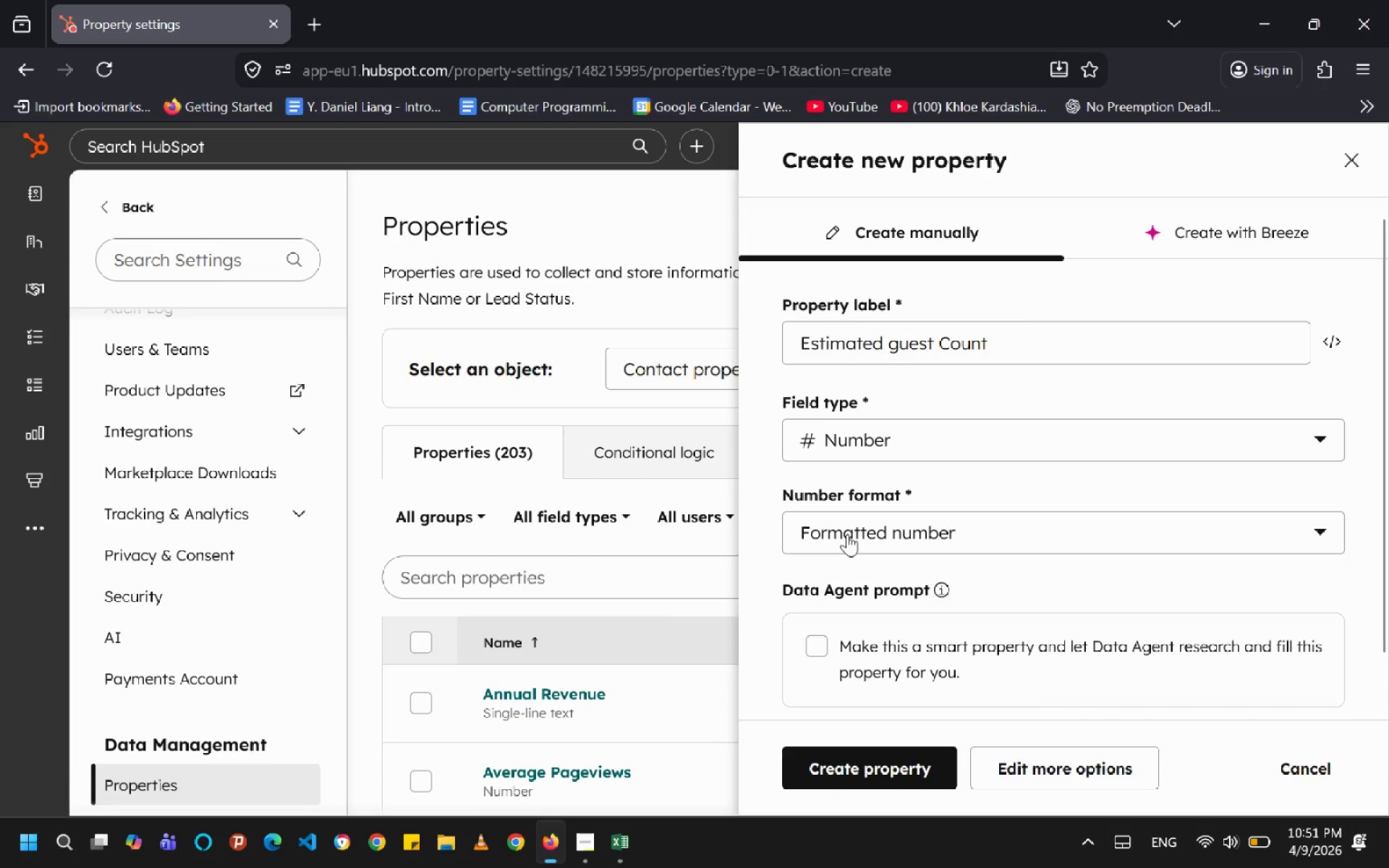 
scroll: coordinate [847, 534], scroll_direction: down, amount: 7.0
 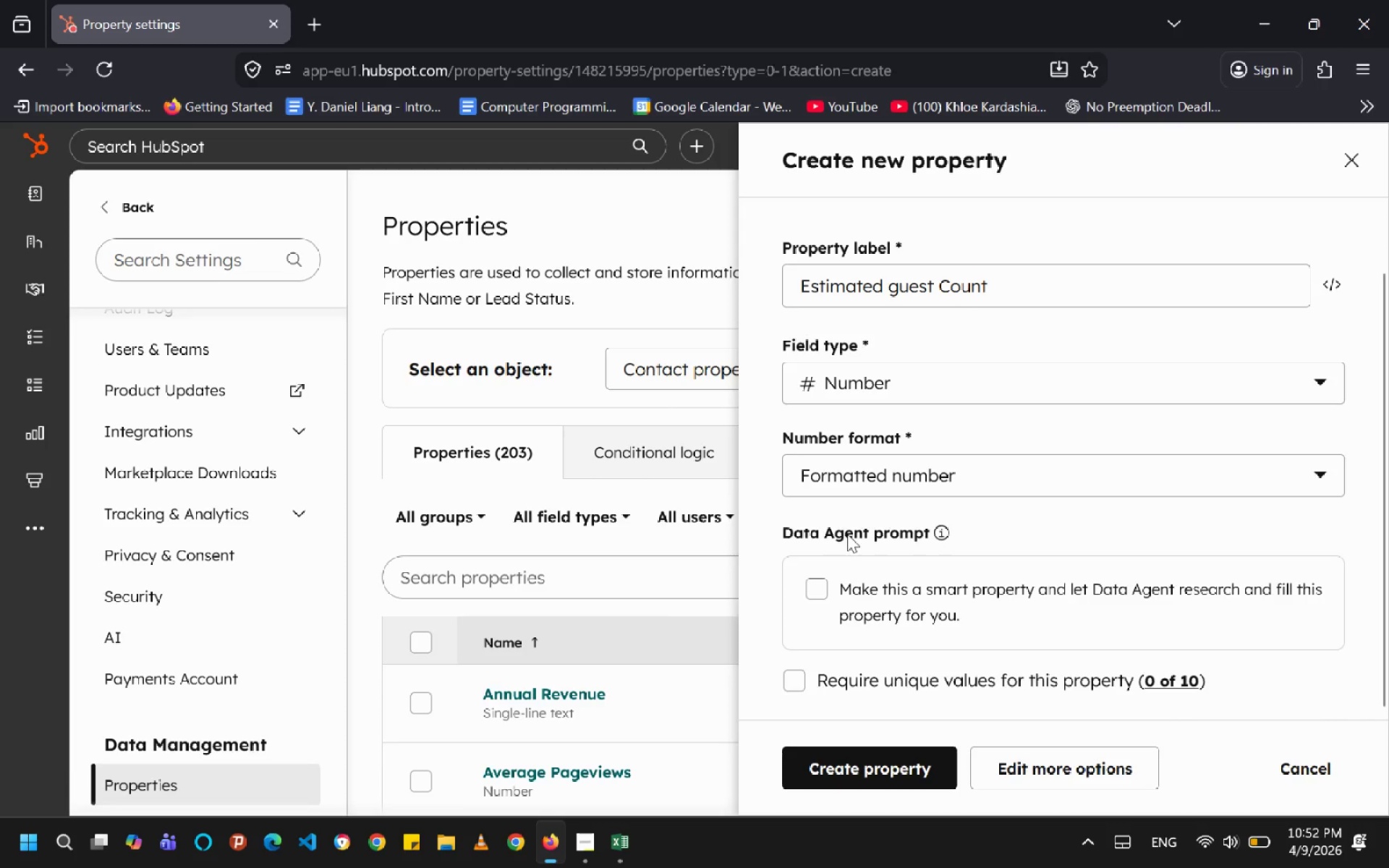 
scroll: coordinate [847, 534], scroll_direction: up, amount: 2.0
 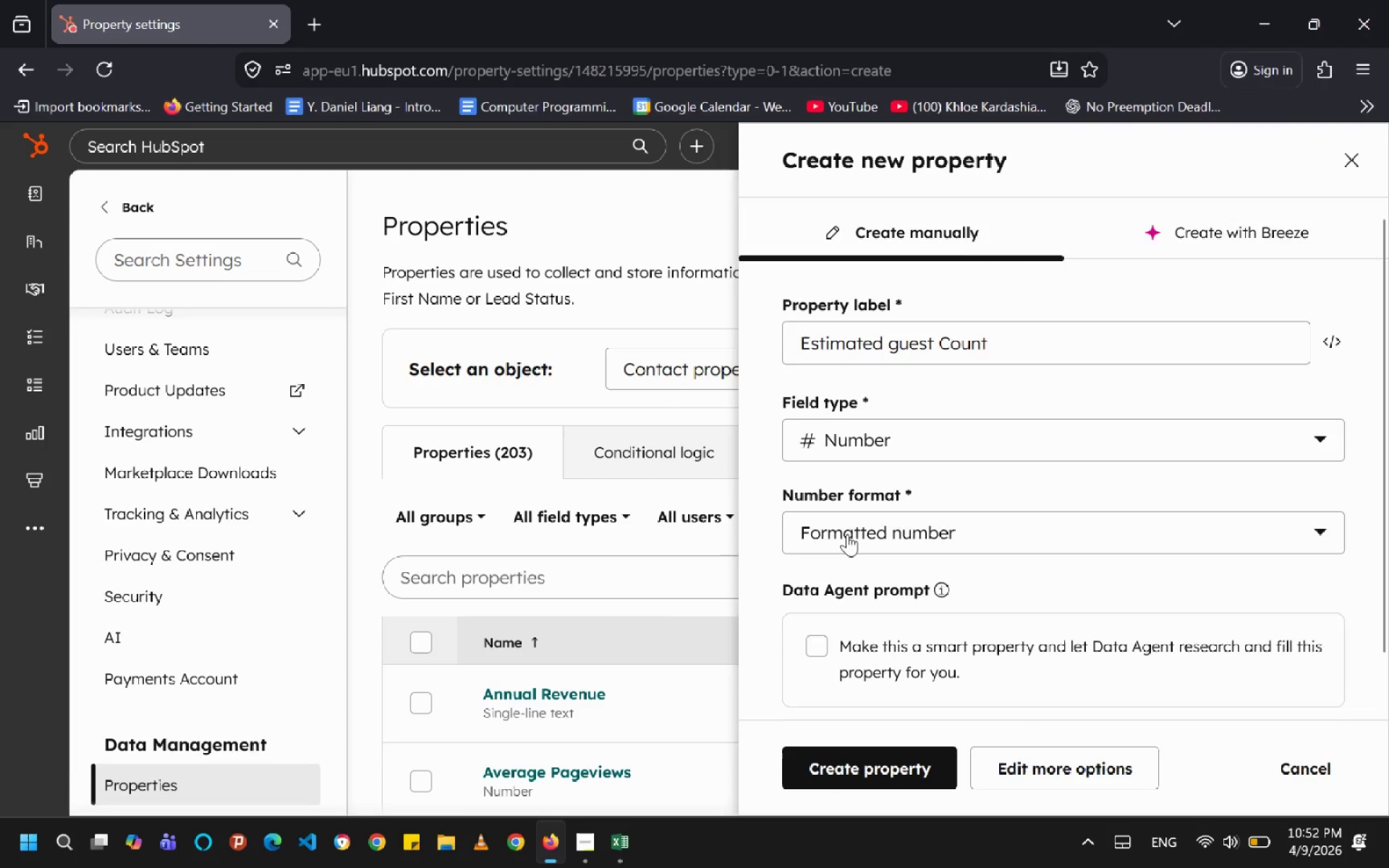 
scroll: coordinate [847, 534], scroll_direction: down, amount: 3.0
 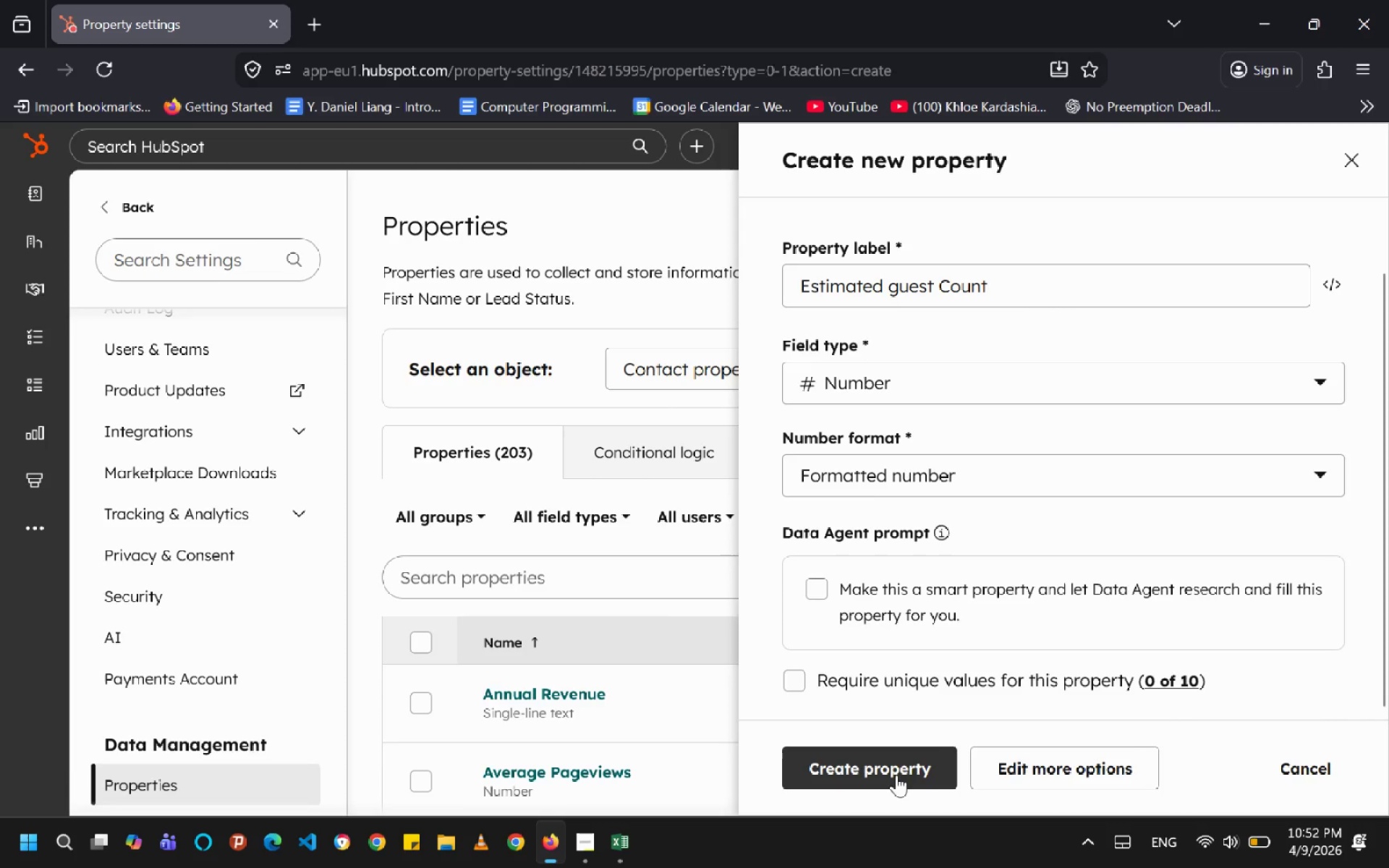 
left_click([897, 773])
 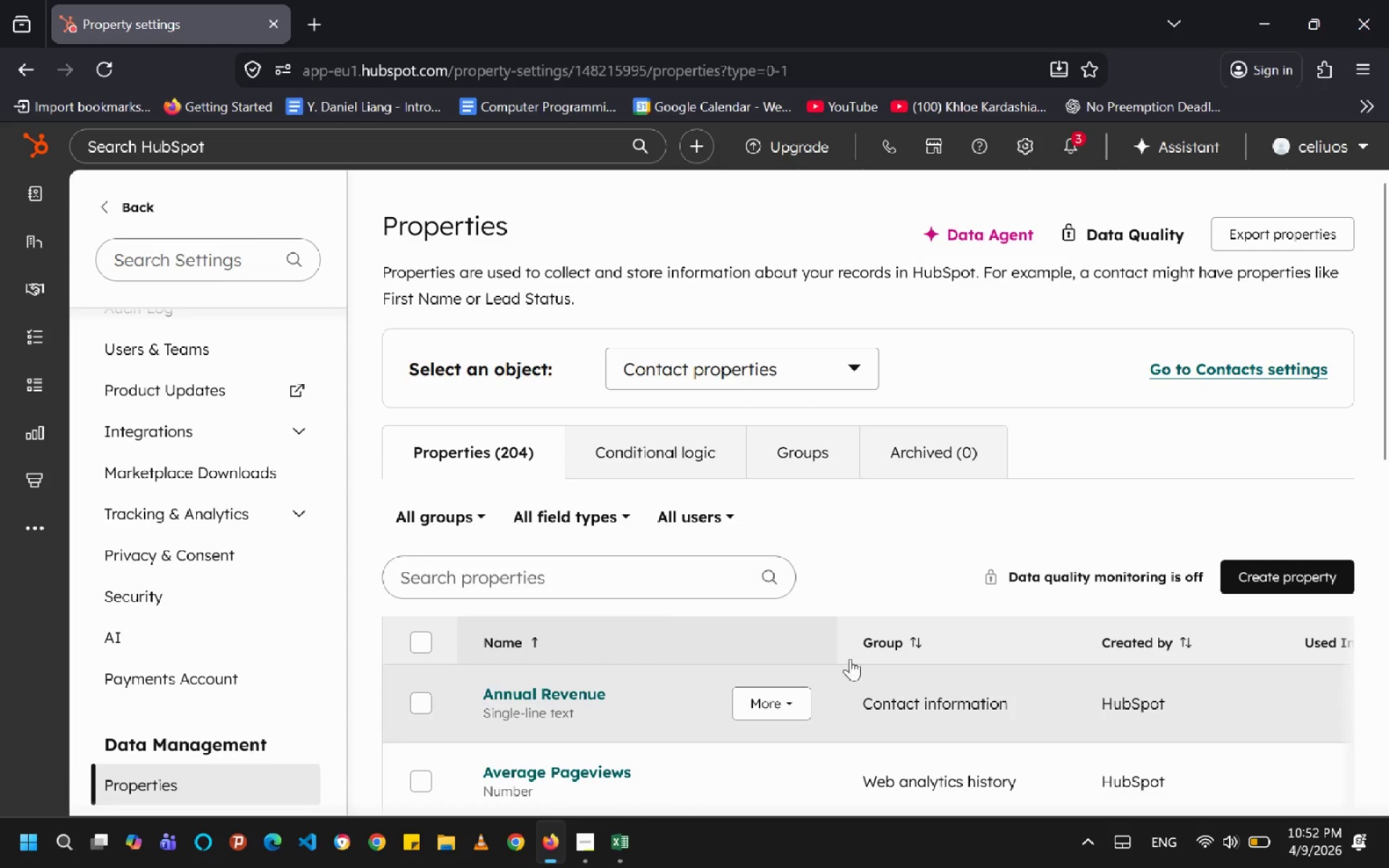 
wait(14.62)
 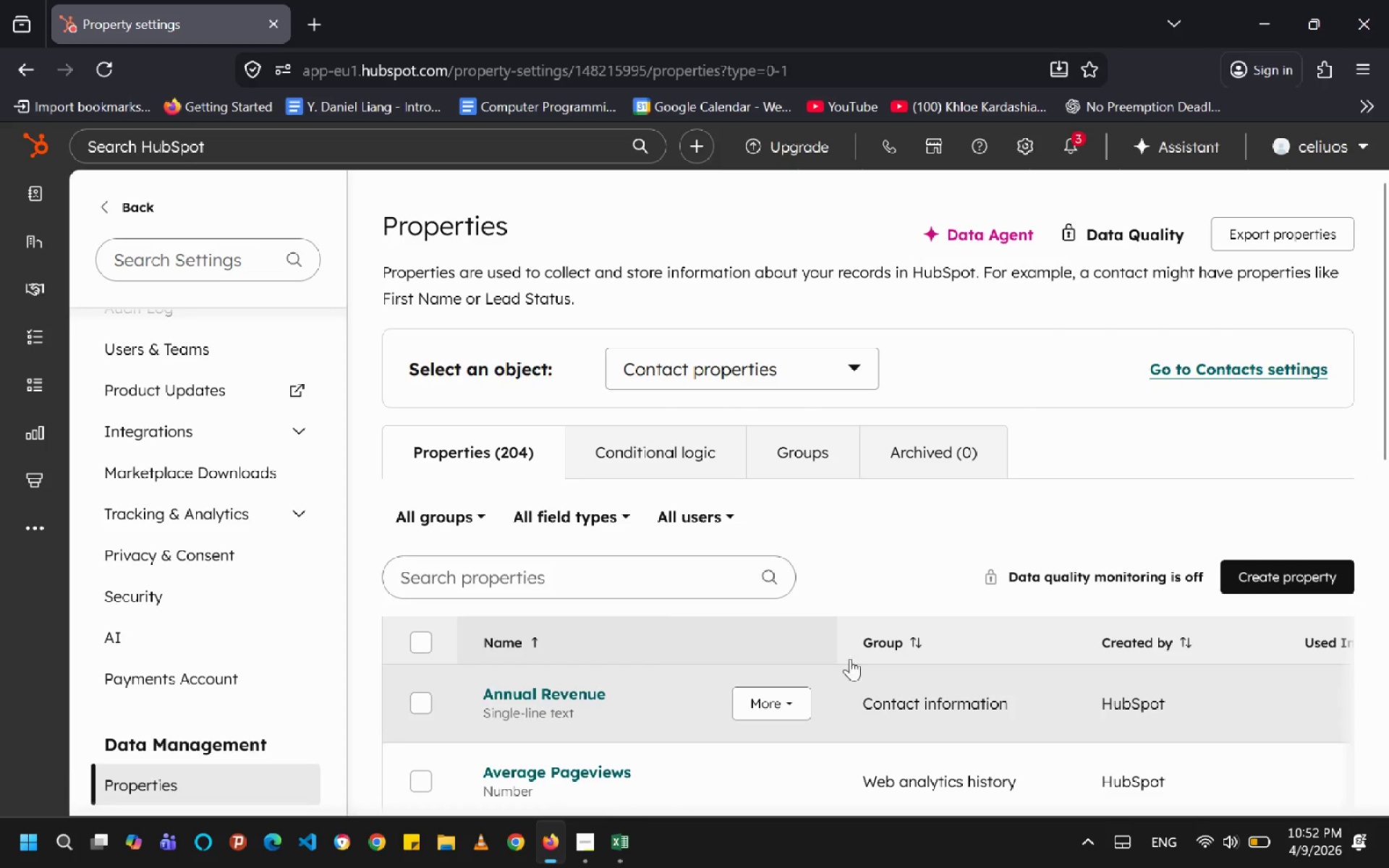 
mouse_move([610, 832])
 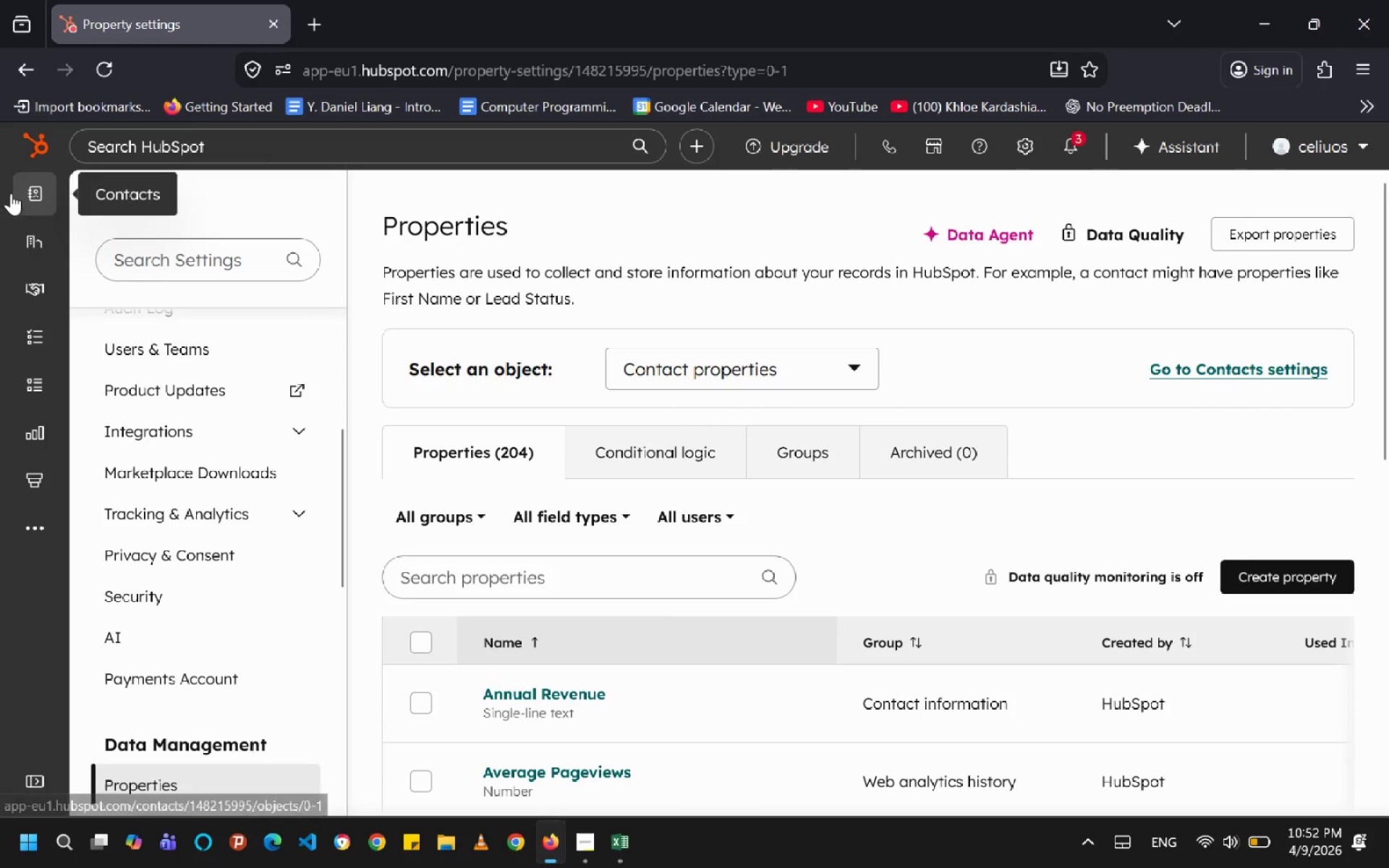 
mouse_move([30, 205])
 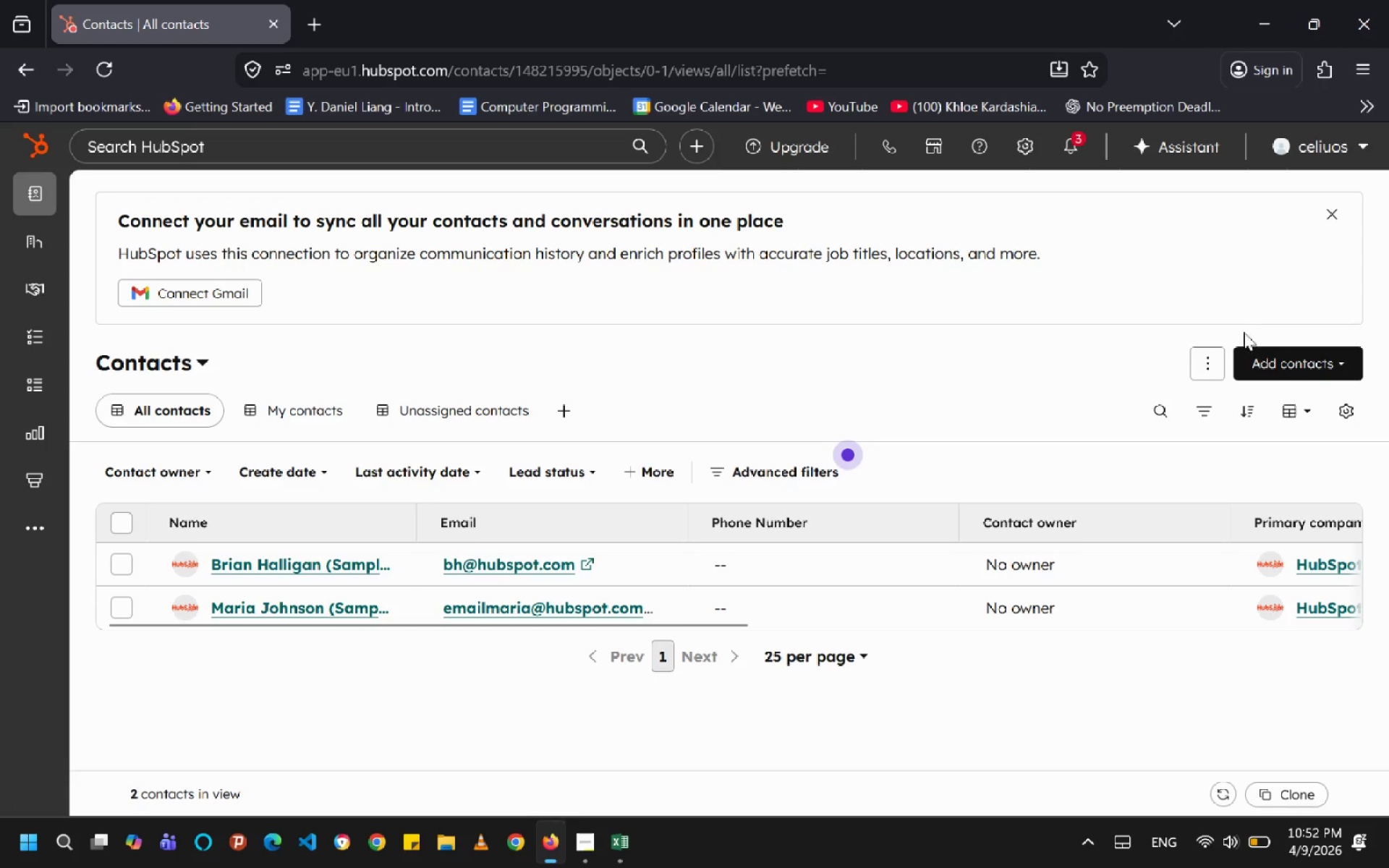 
left_click([1320, 363])
 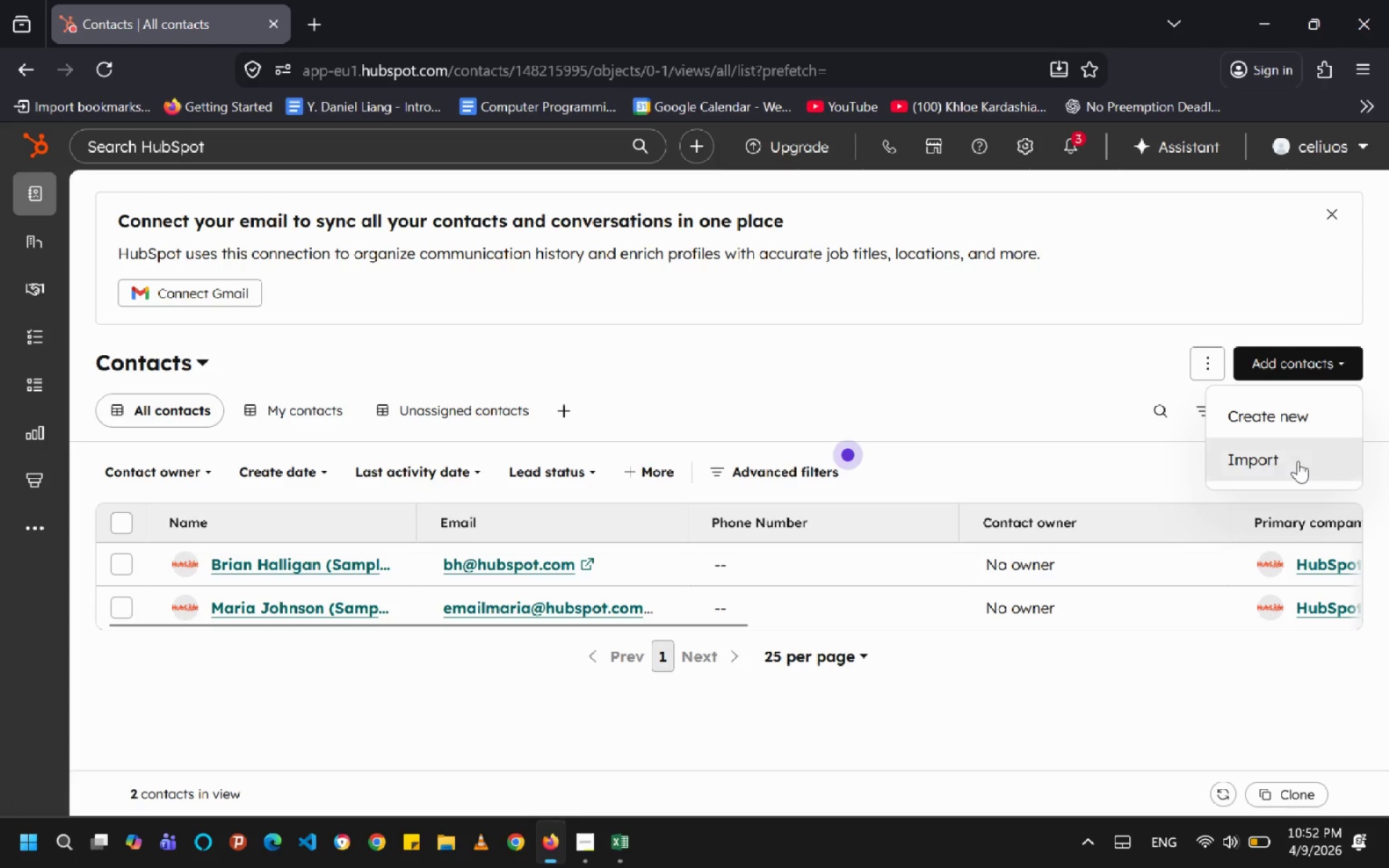 
left_click([1298, 461])
 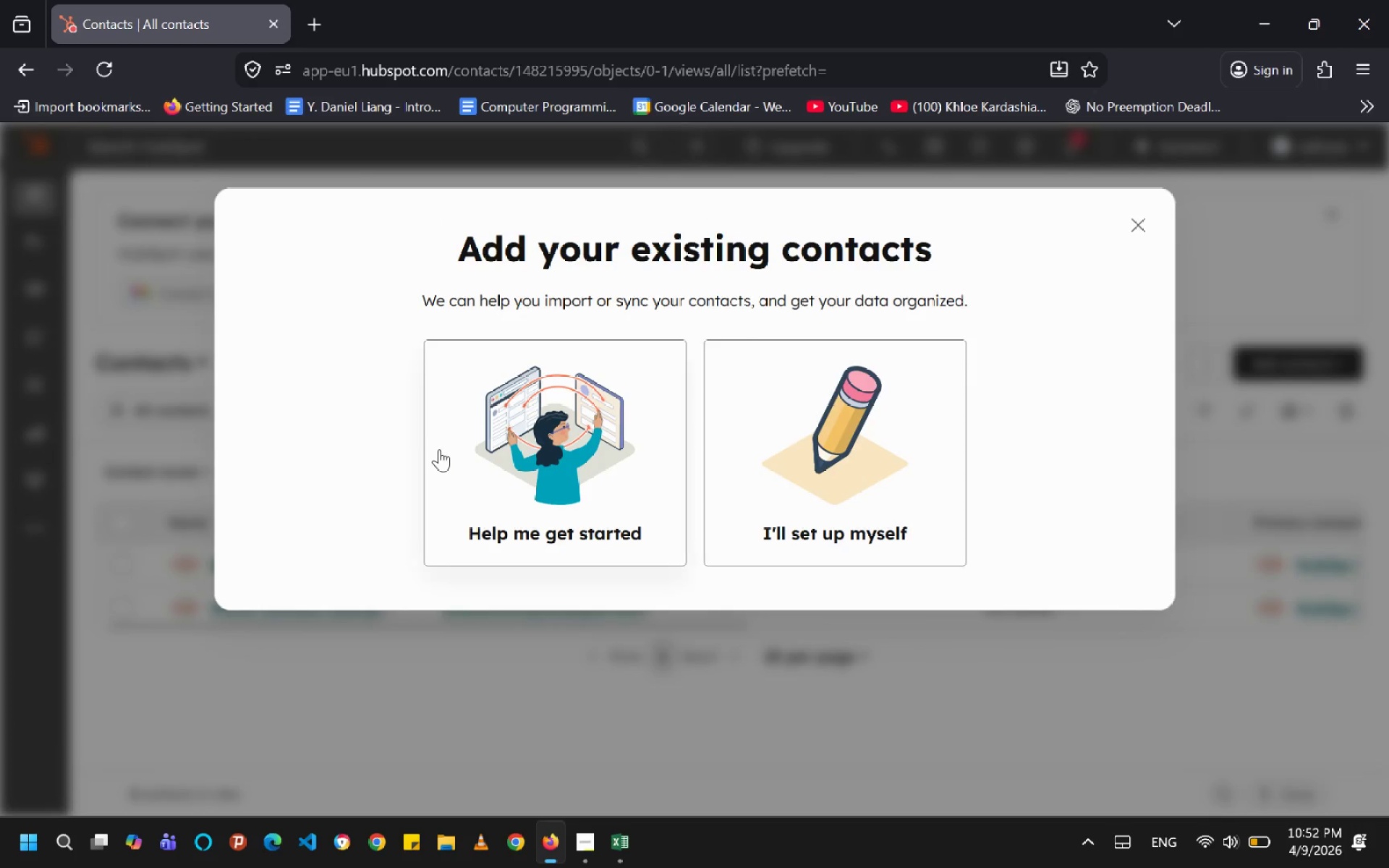 
left_click([528, 437])
 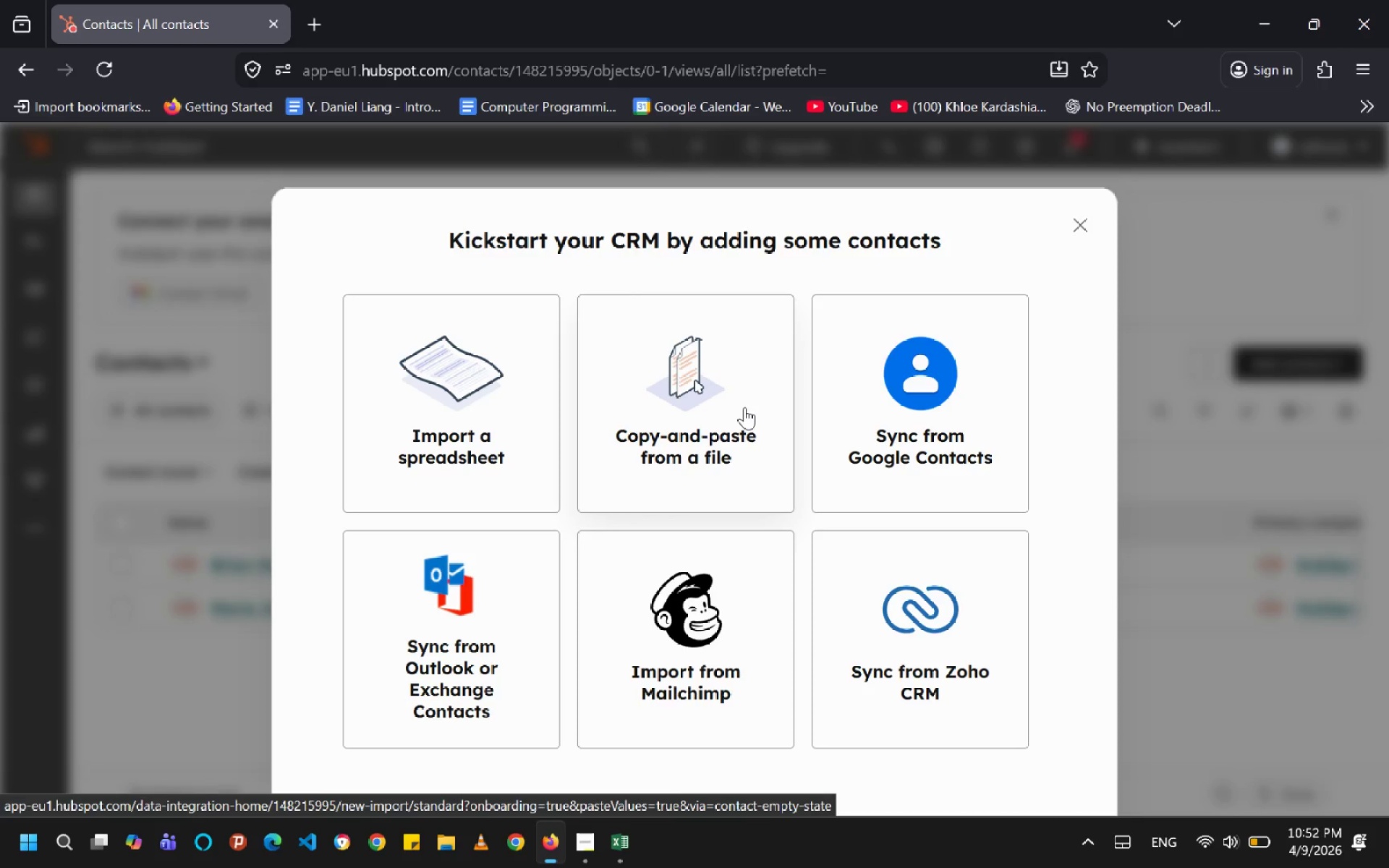 
wait(16.89)
 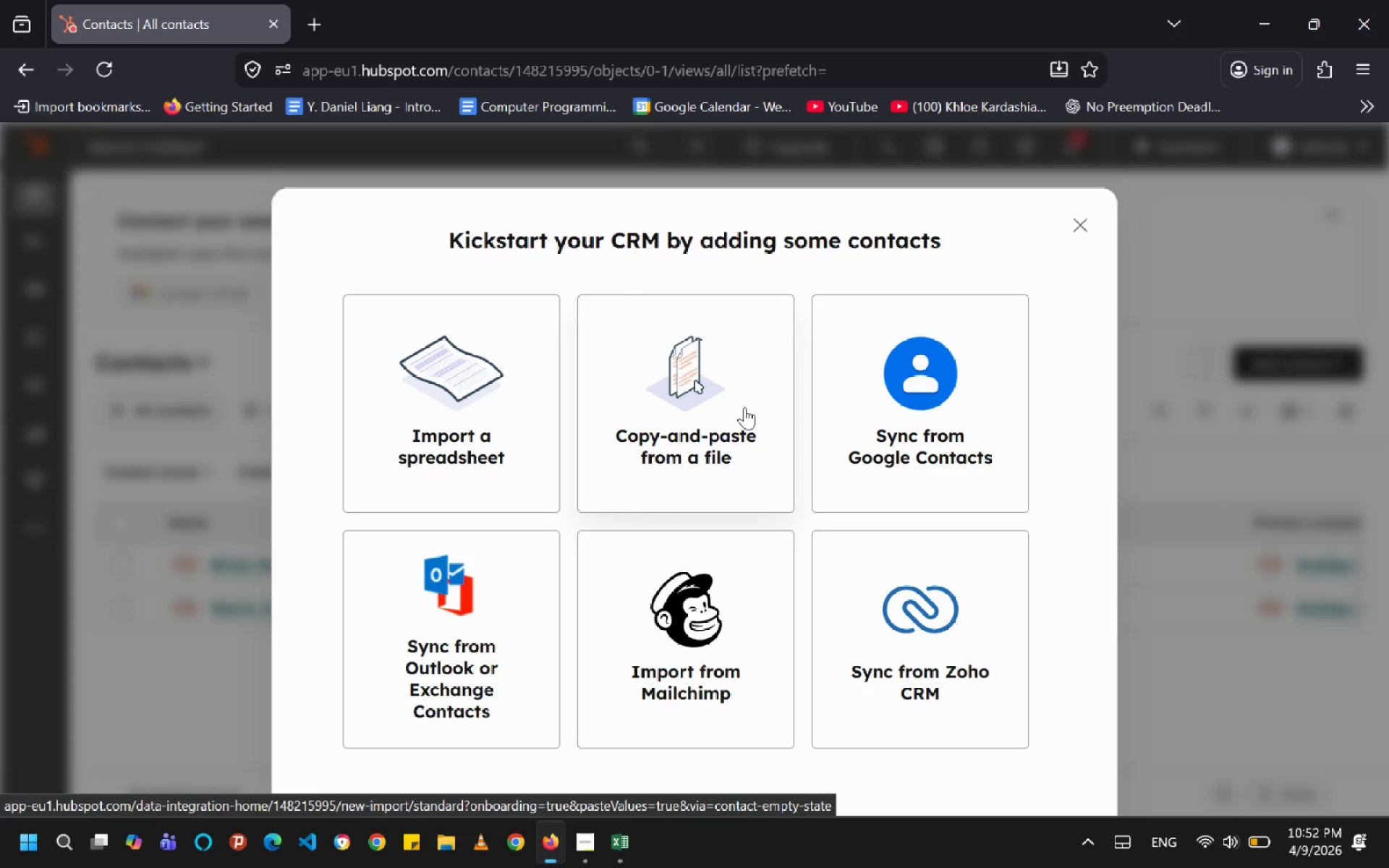 
left_click([531, 448])
 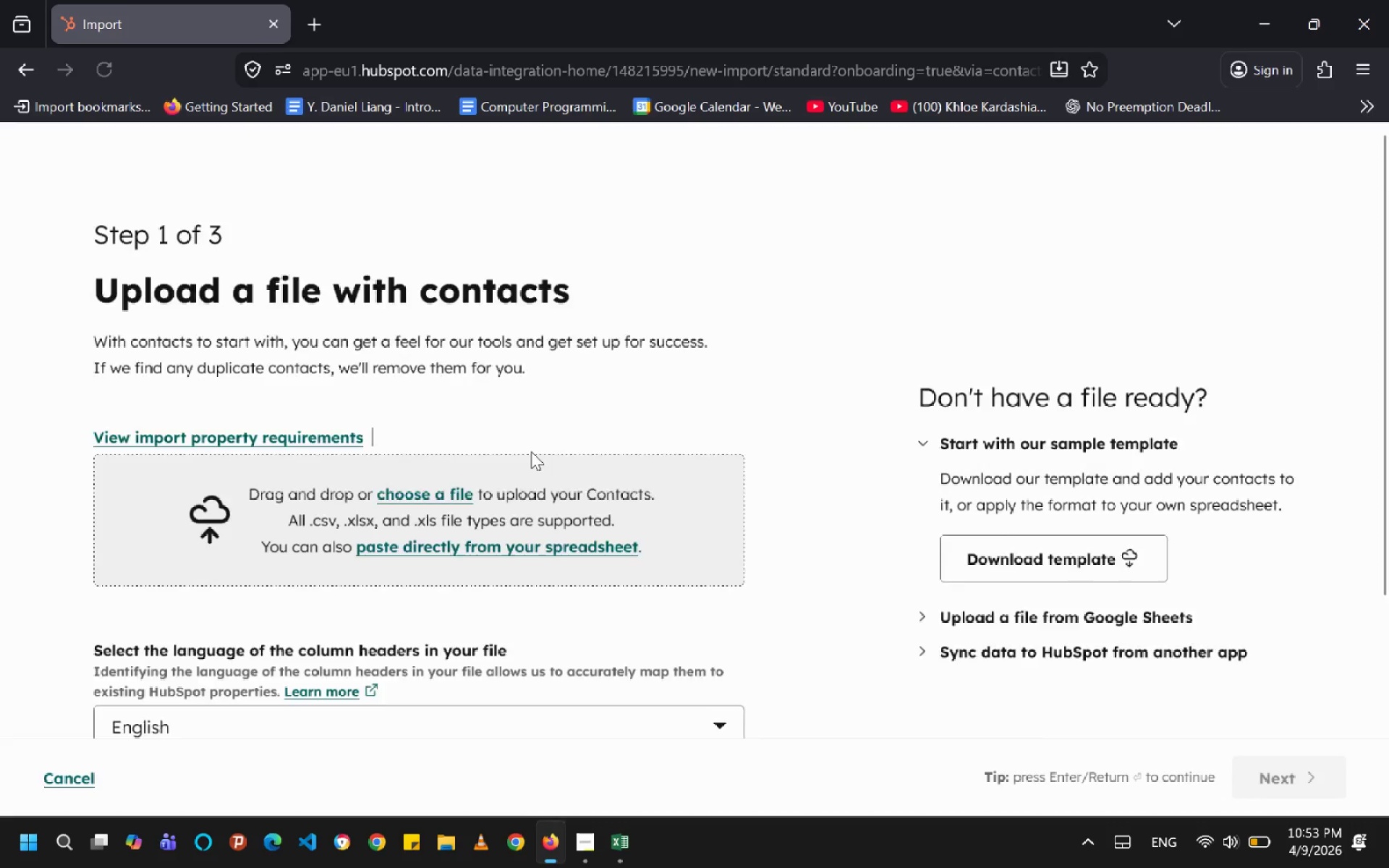 
wait(9.12)
 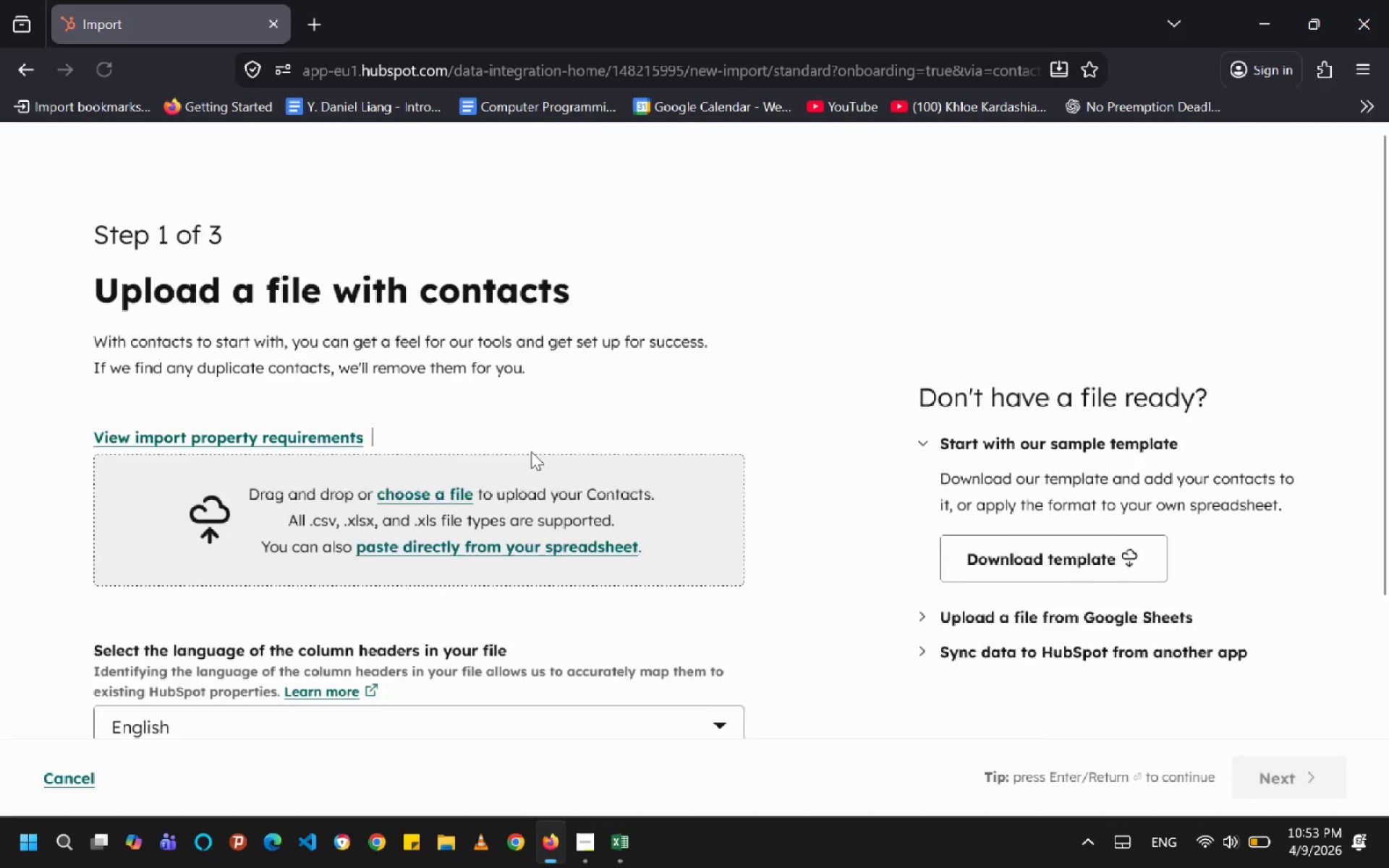 
left_click([415, 542])
 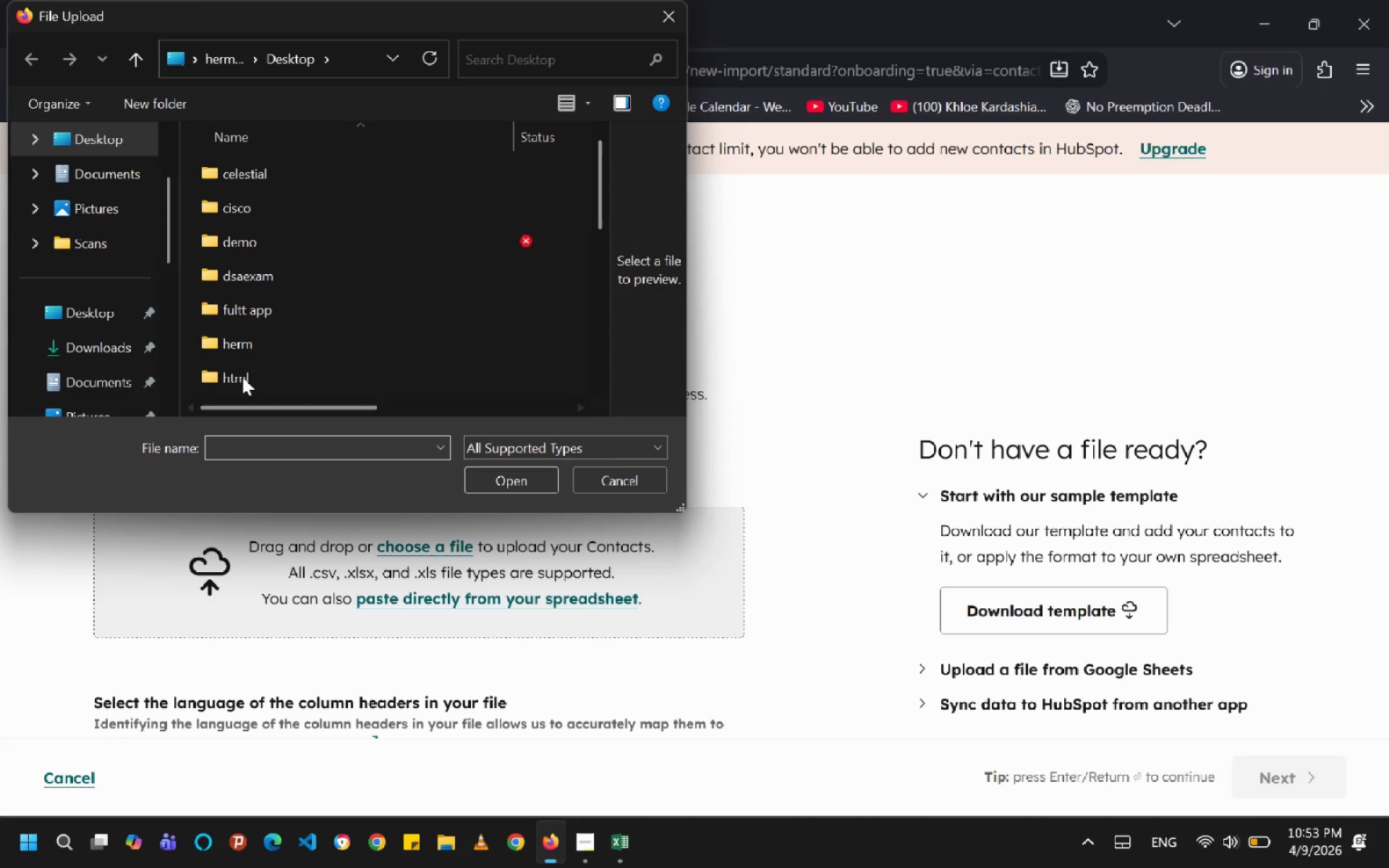 
scroll: coordinate [119, 362], scroll_direction: down, amount: 3.0
 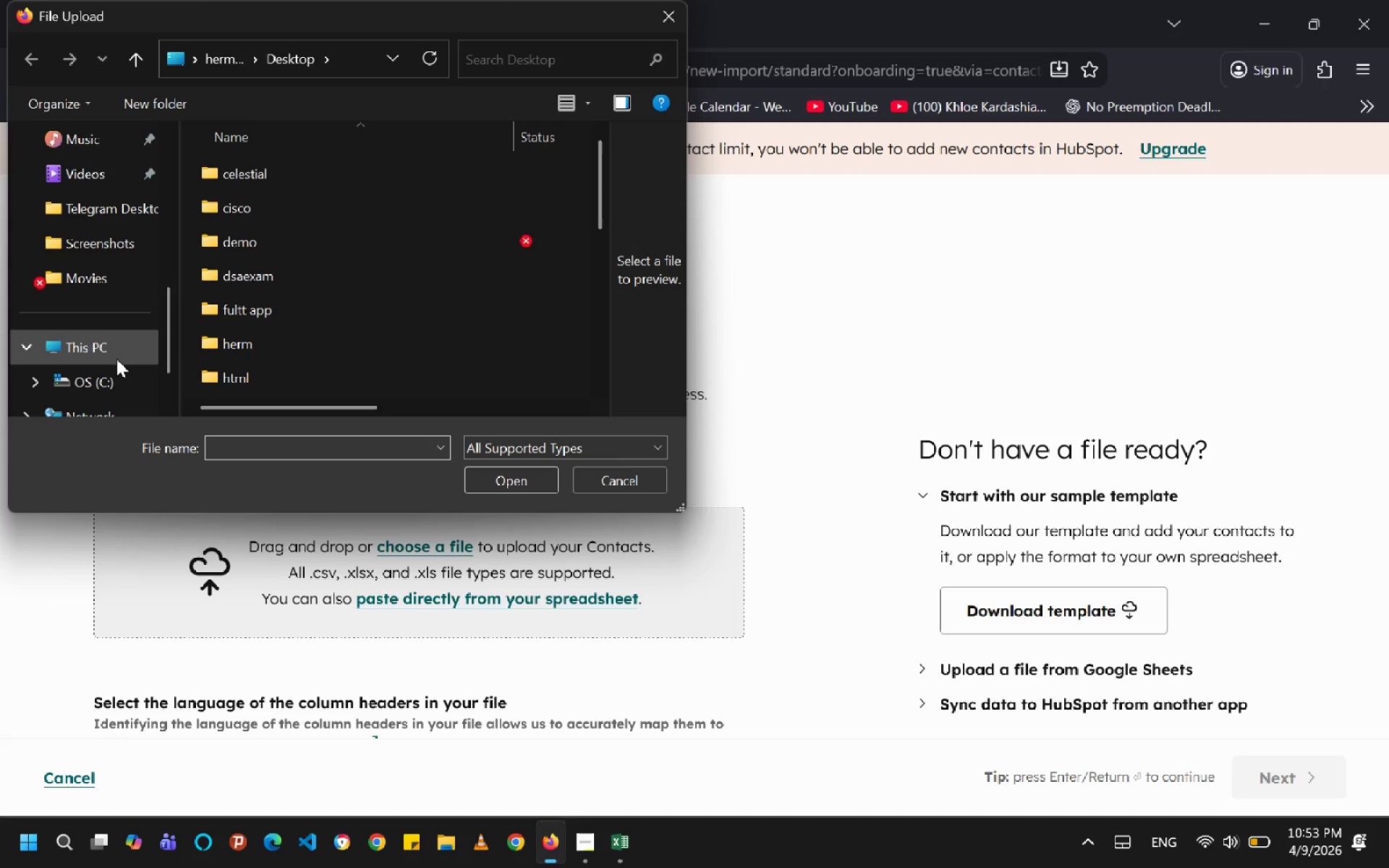 
left_click([116, 359])
 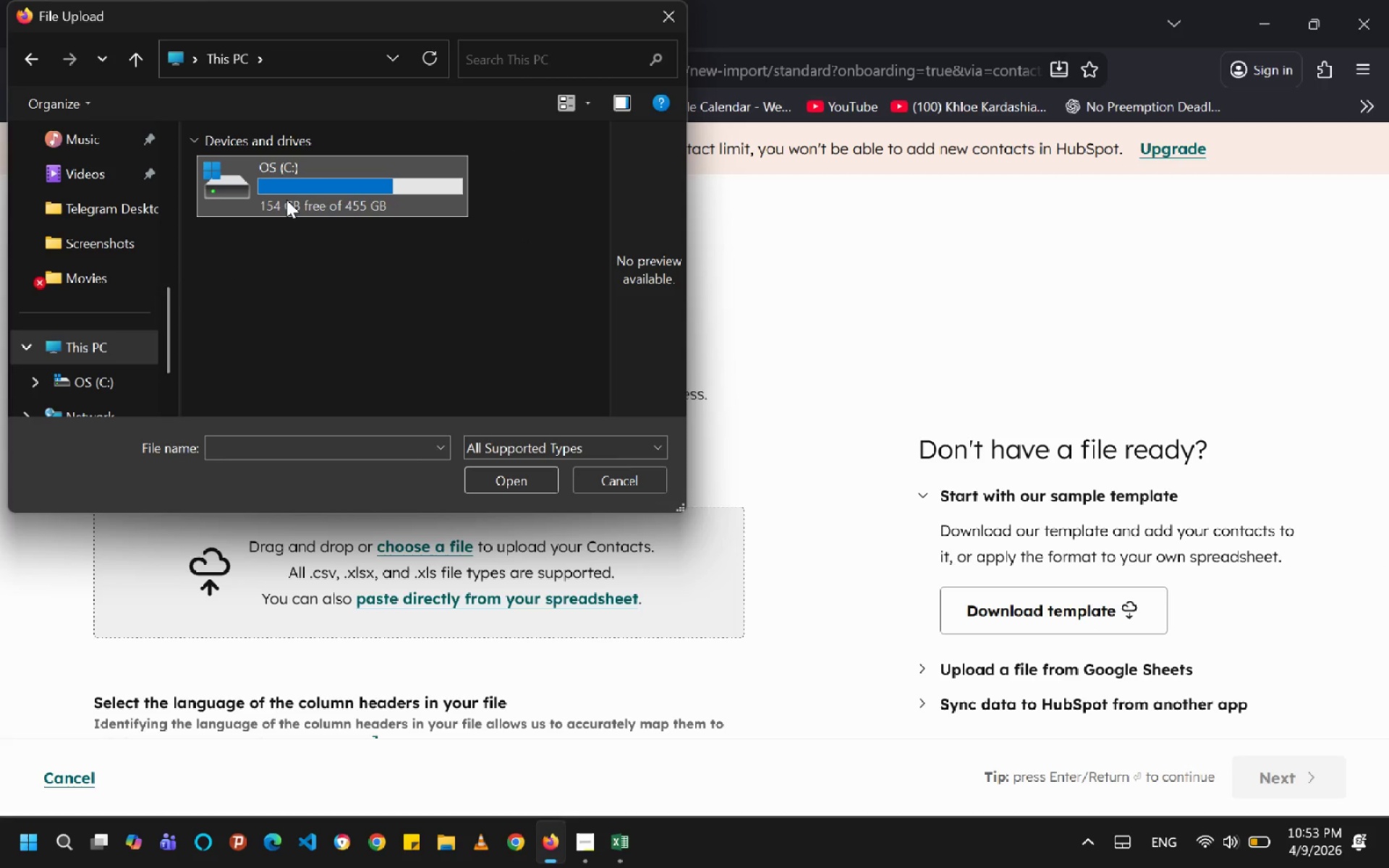 
double_click([286, 200])
 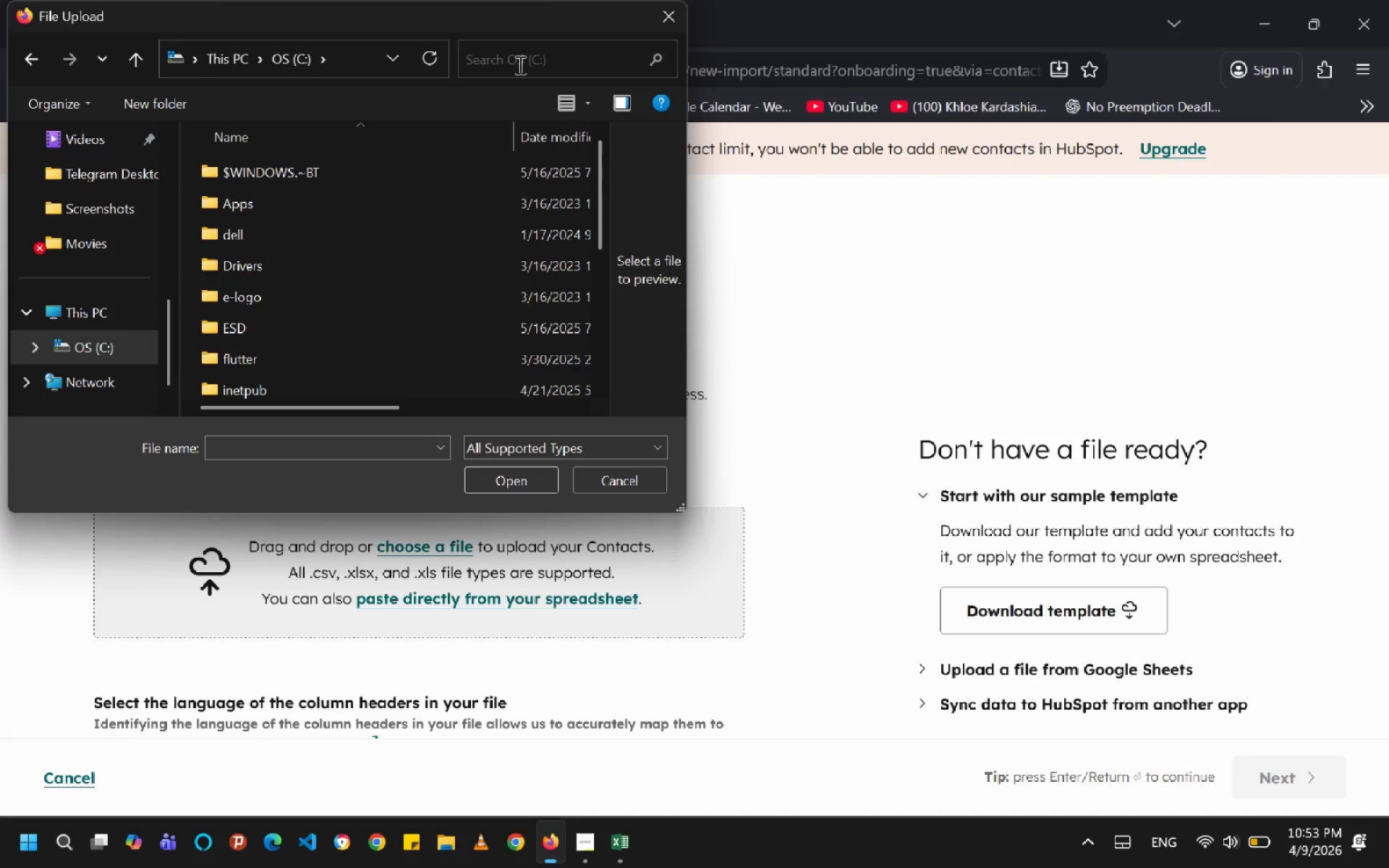 
left_click([519, 66])
 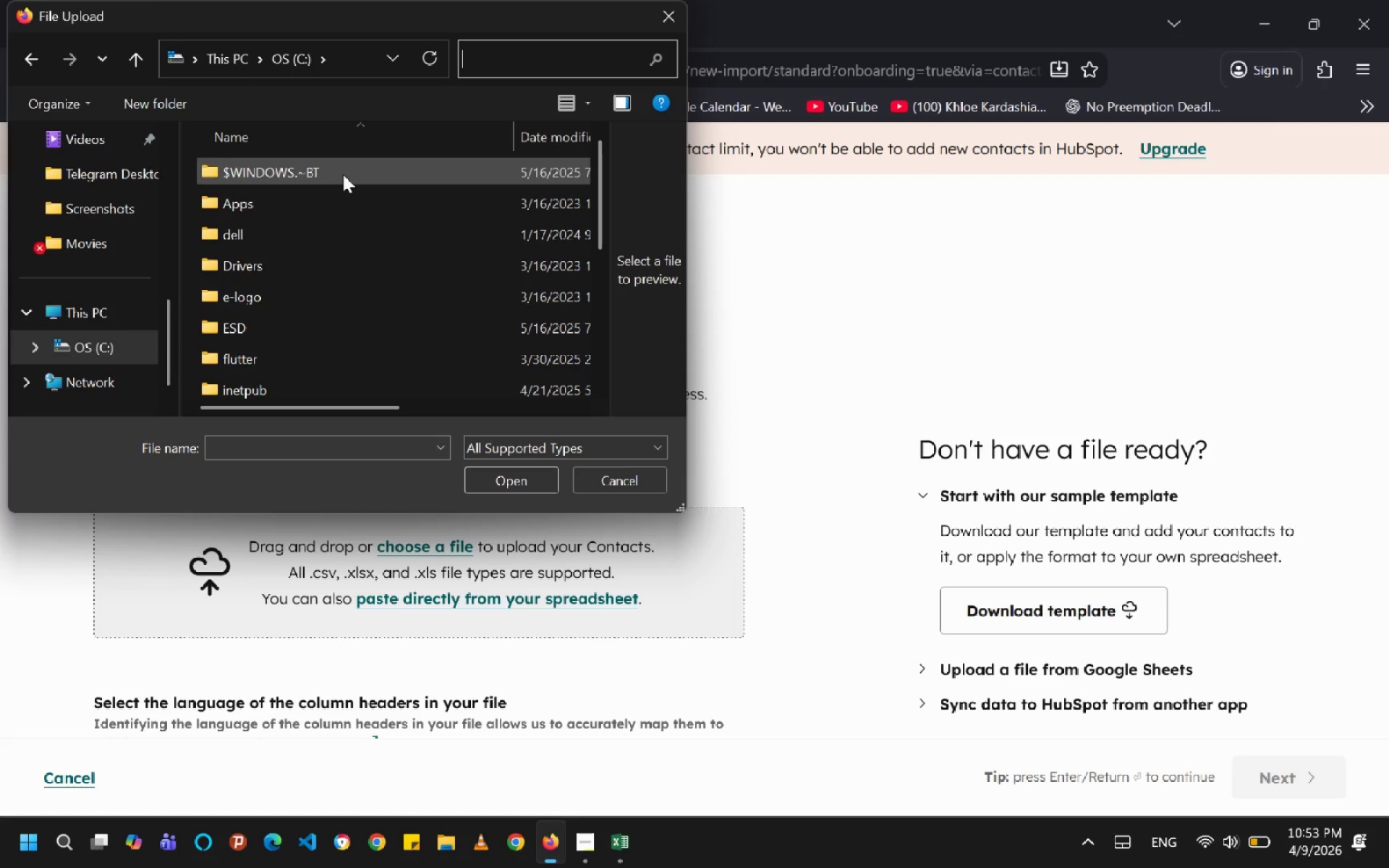 
type(or)
 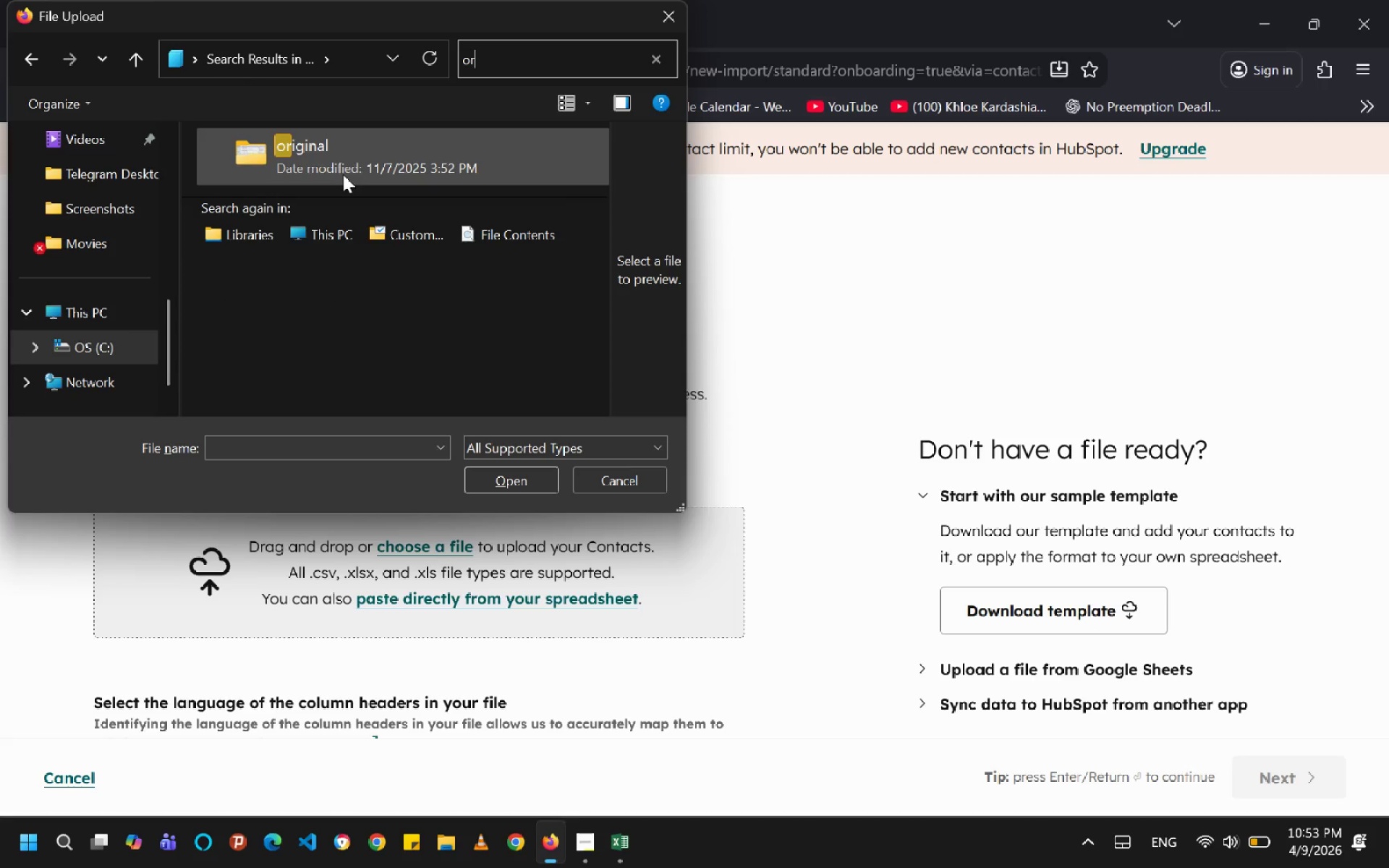 
key(D)
 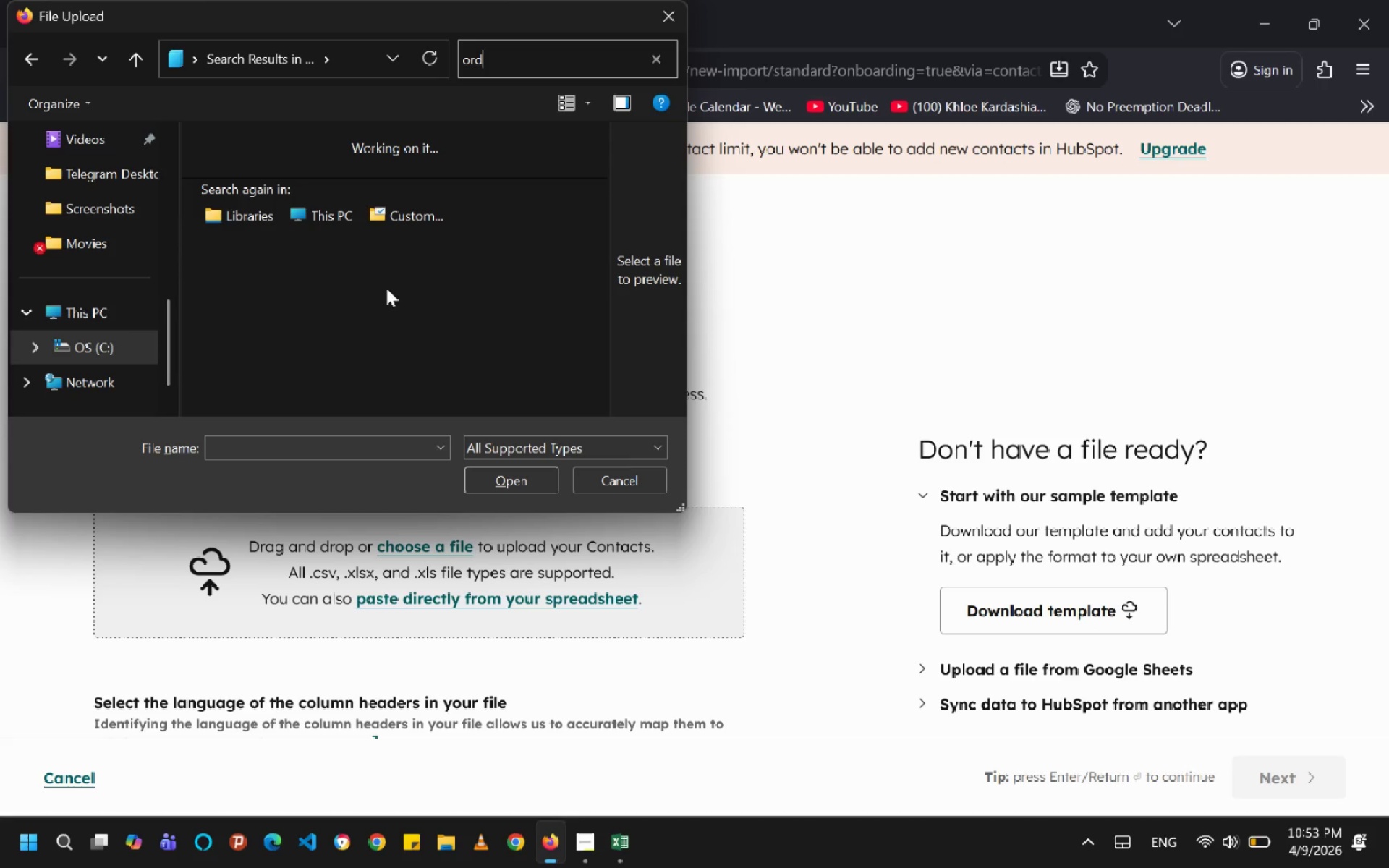 
wait(5.66)
 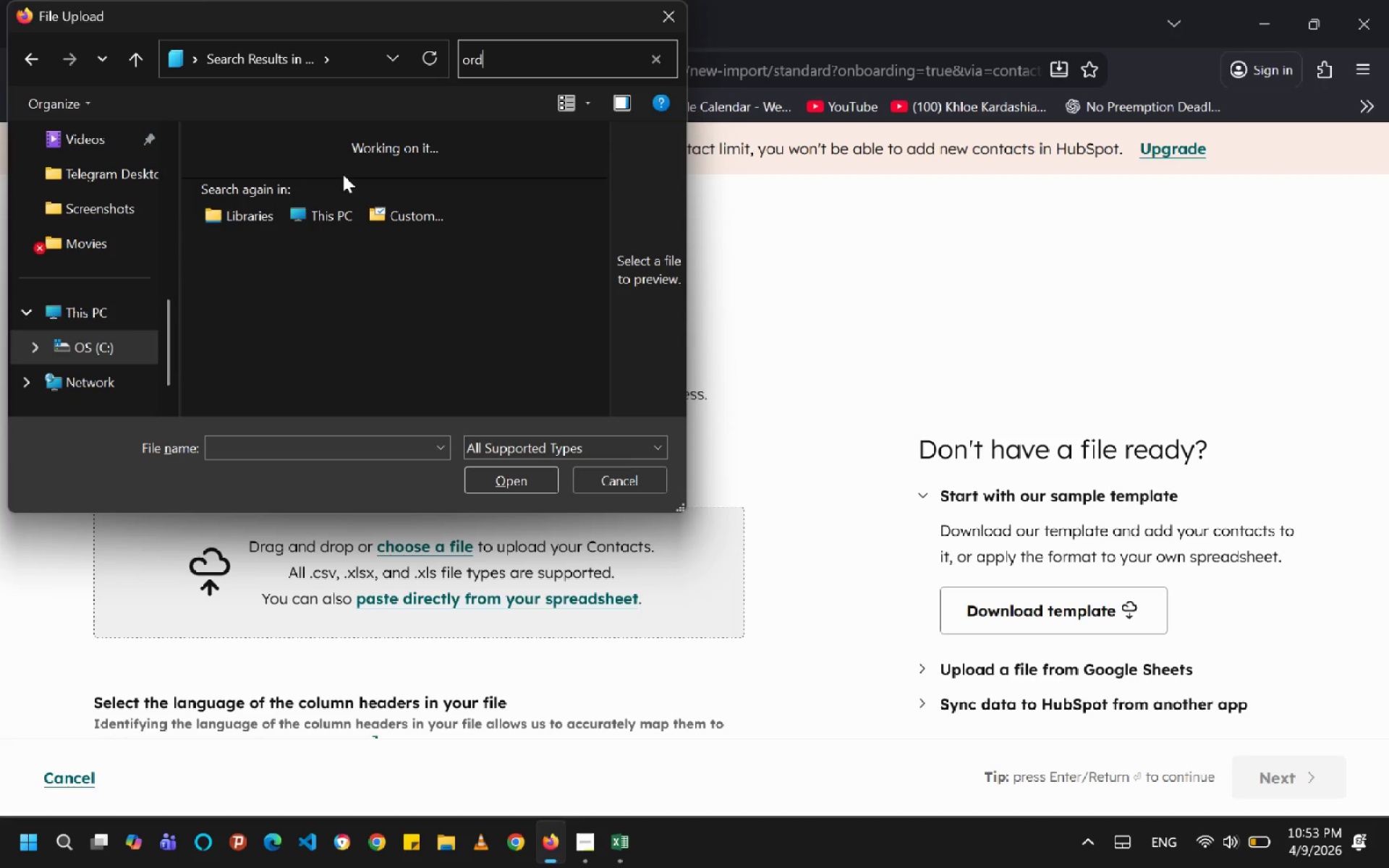 
left_click([316, 214])
 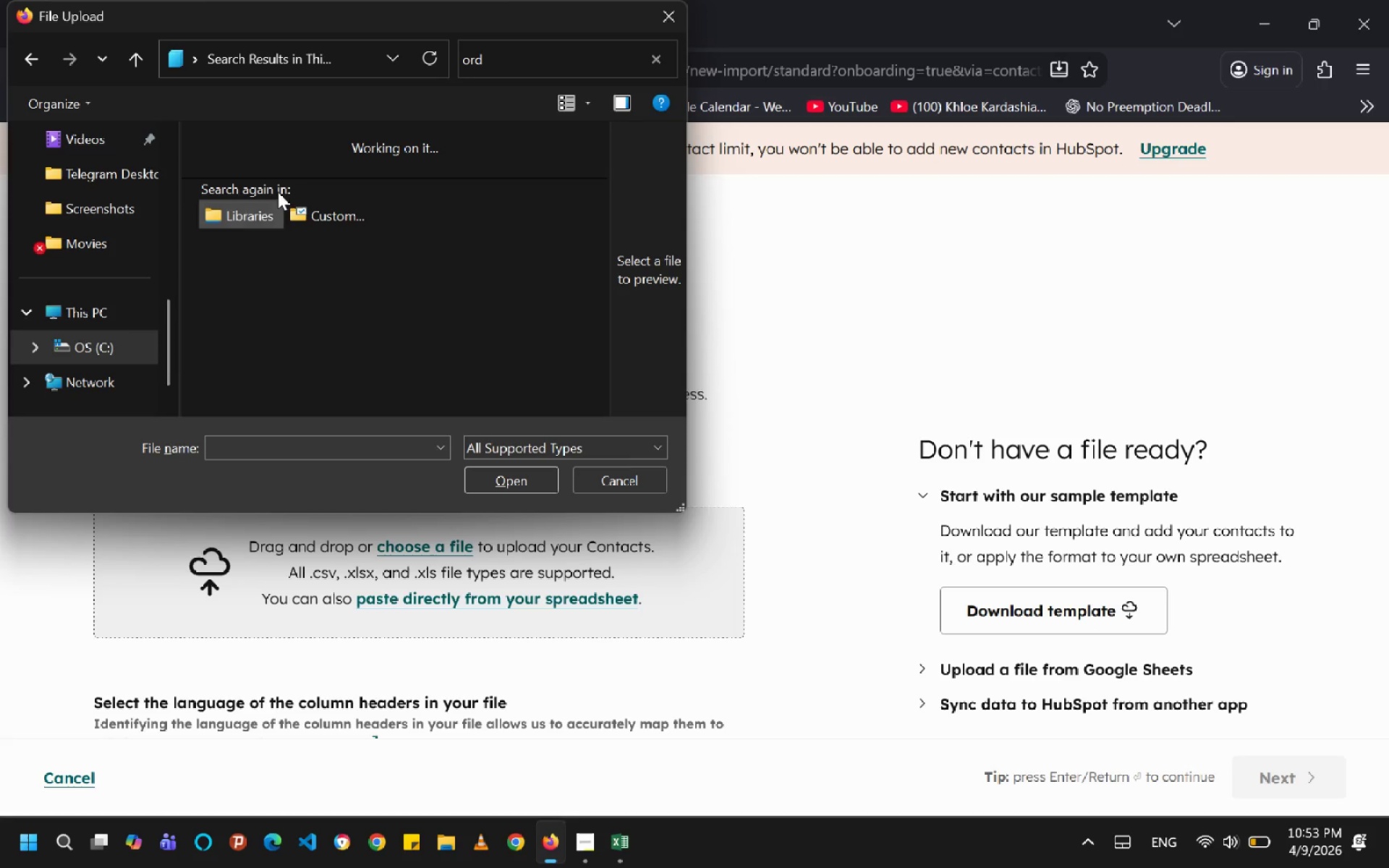 
wait(7.77)
 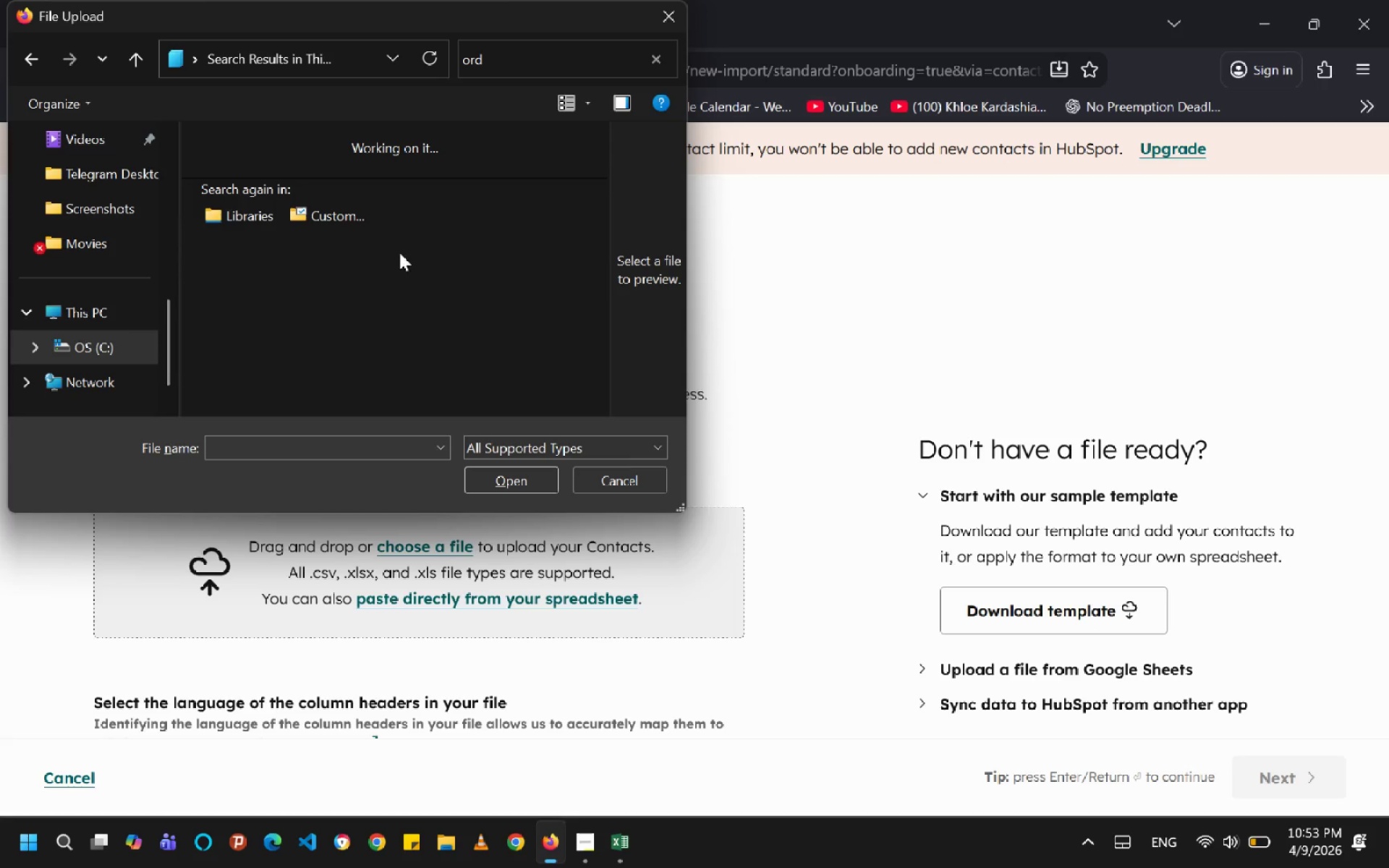 
left_click([499, 64])
 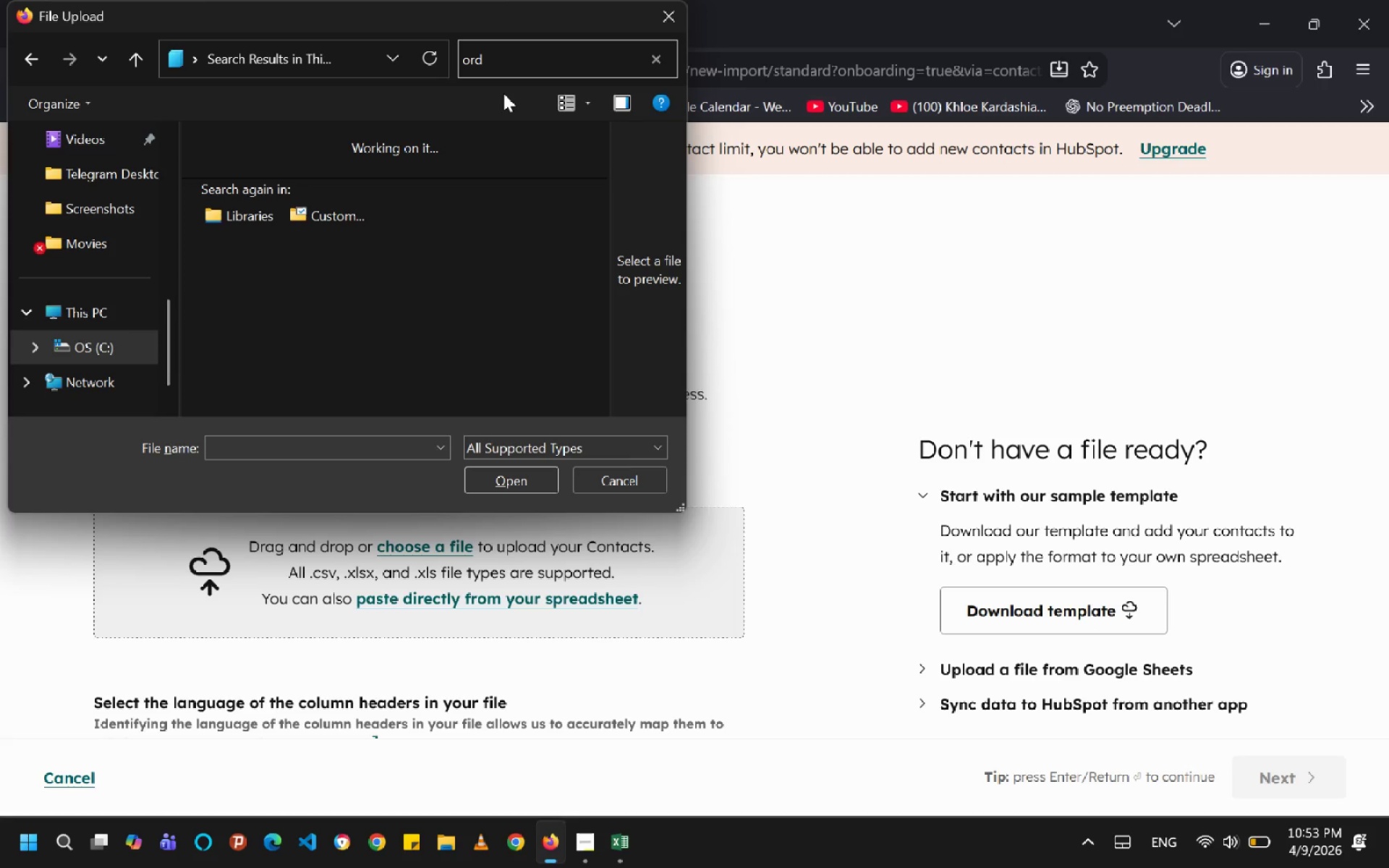 
type(er)
 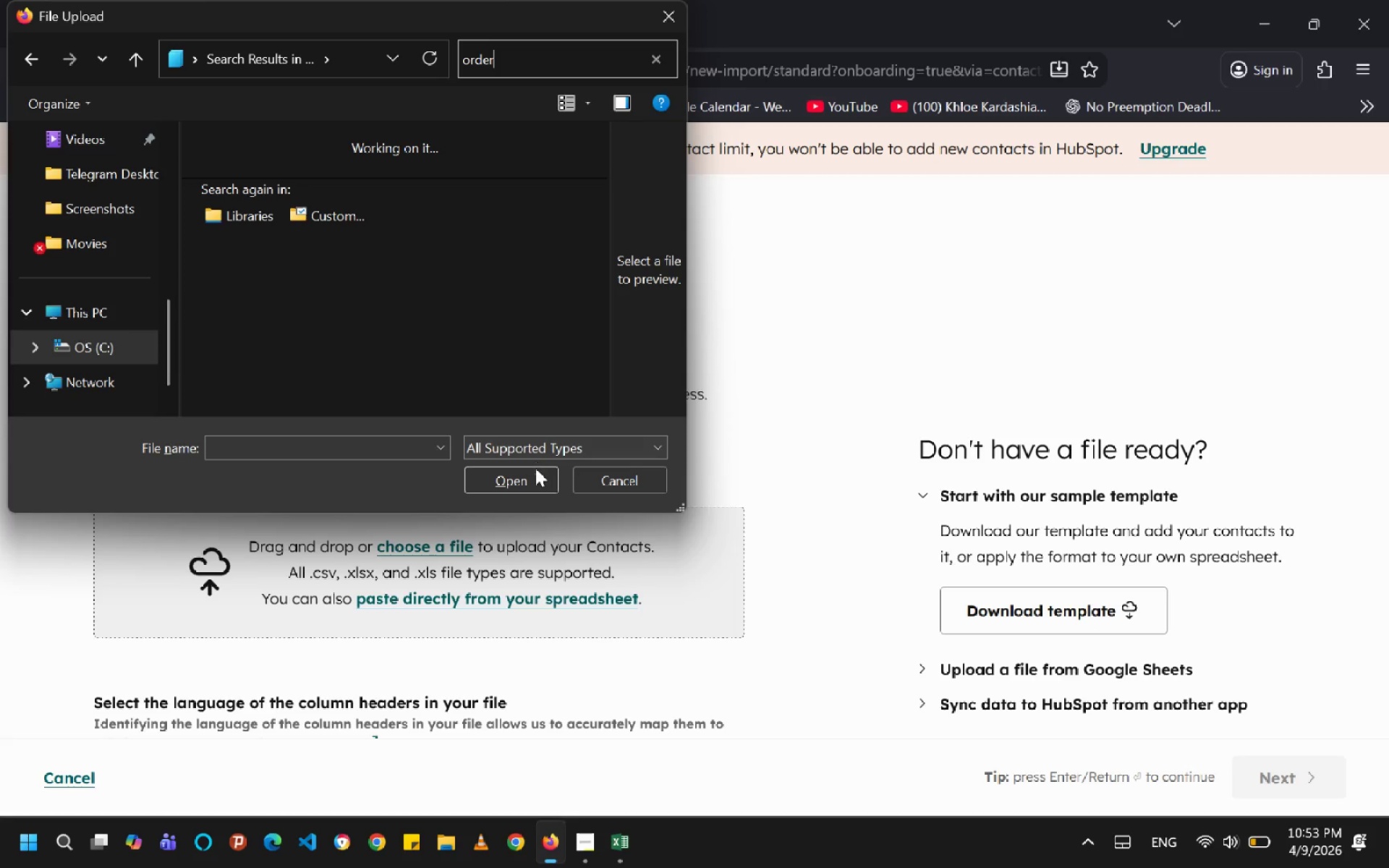 
left_click([535, 473])
 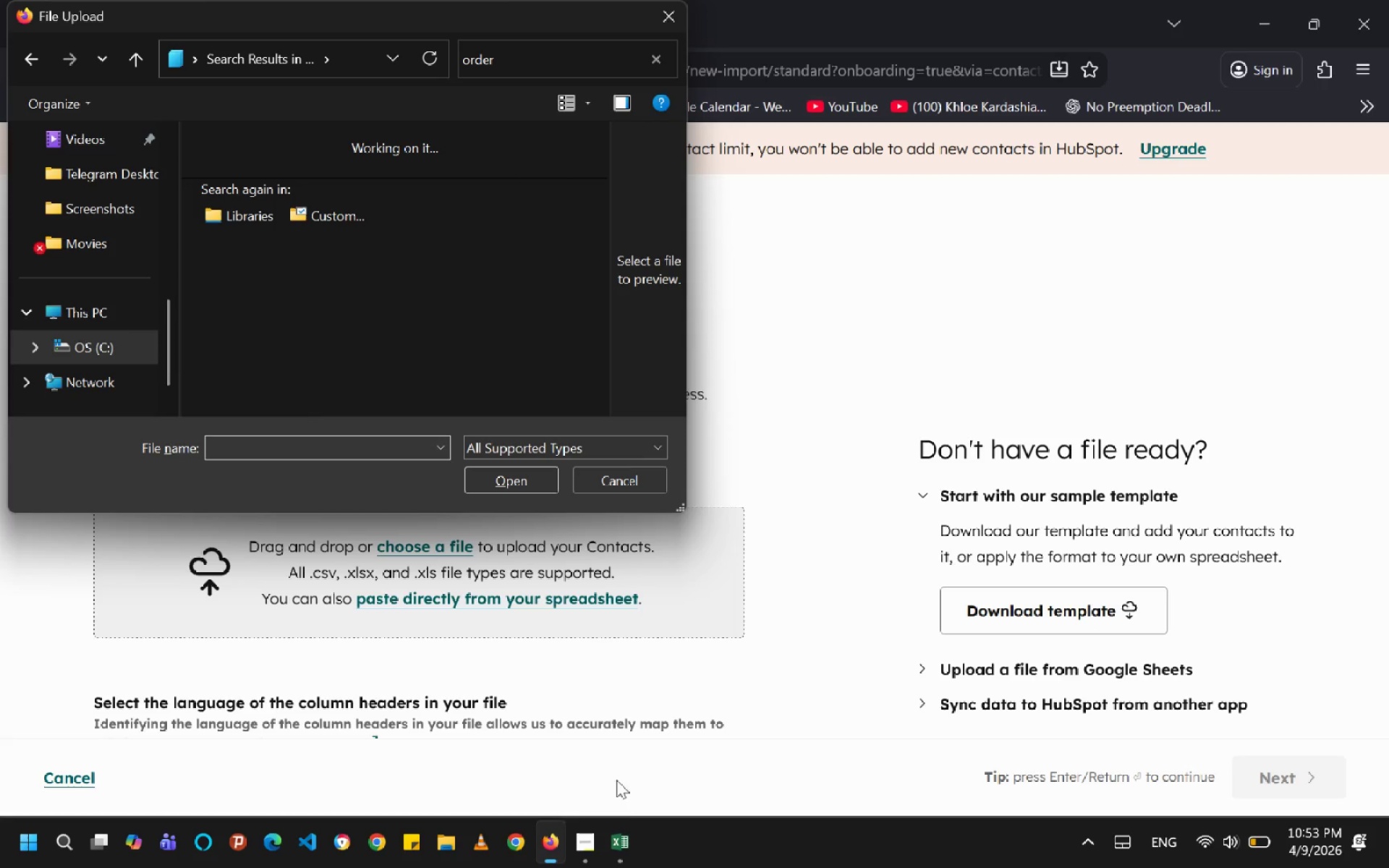 
wait(6.17)
 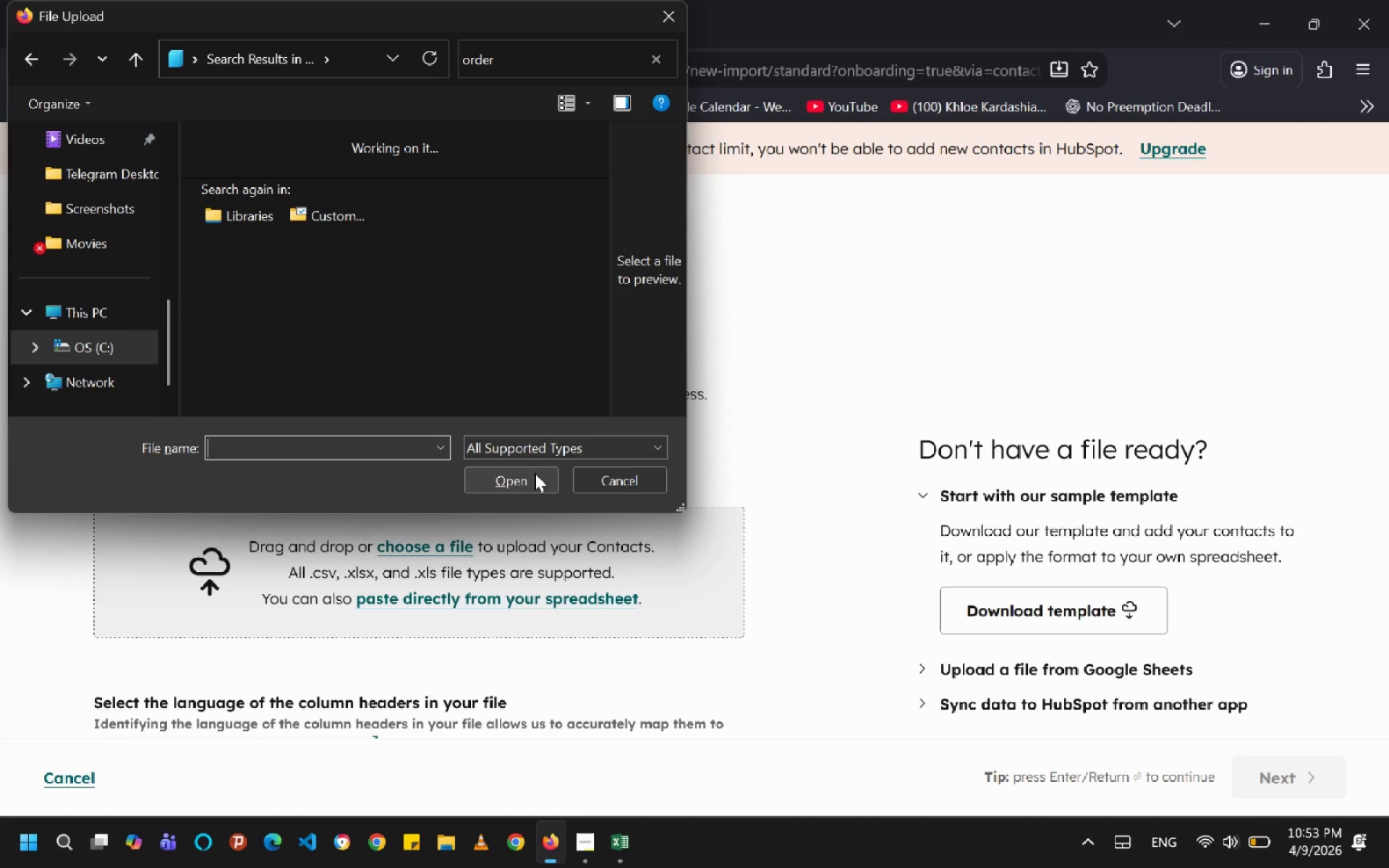 
left_click([615, 766])
 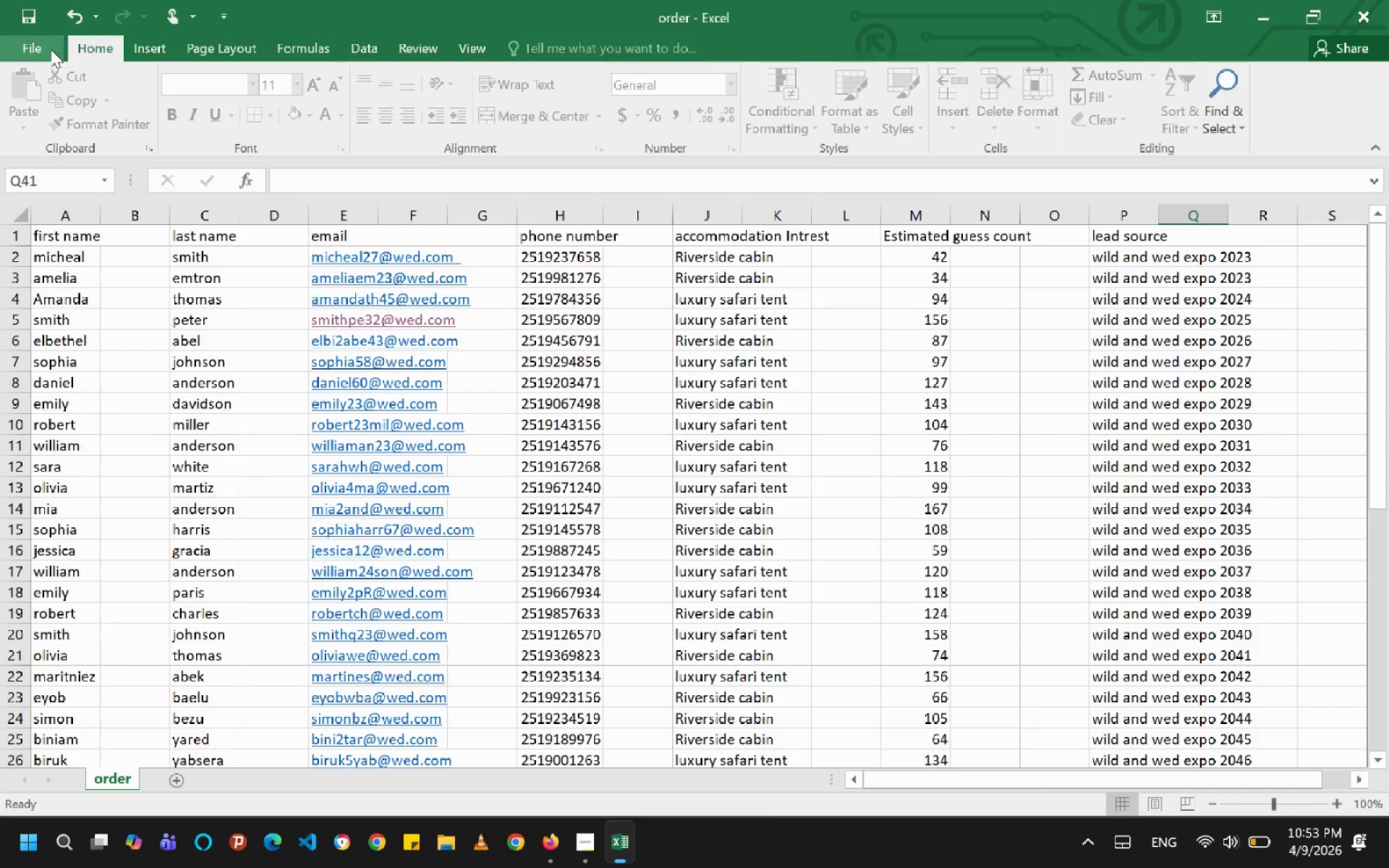 
left_click([41, 48])
 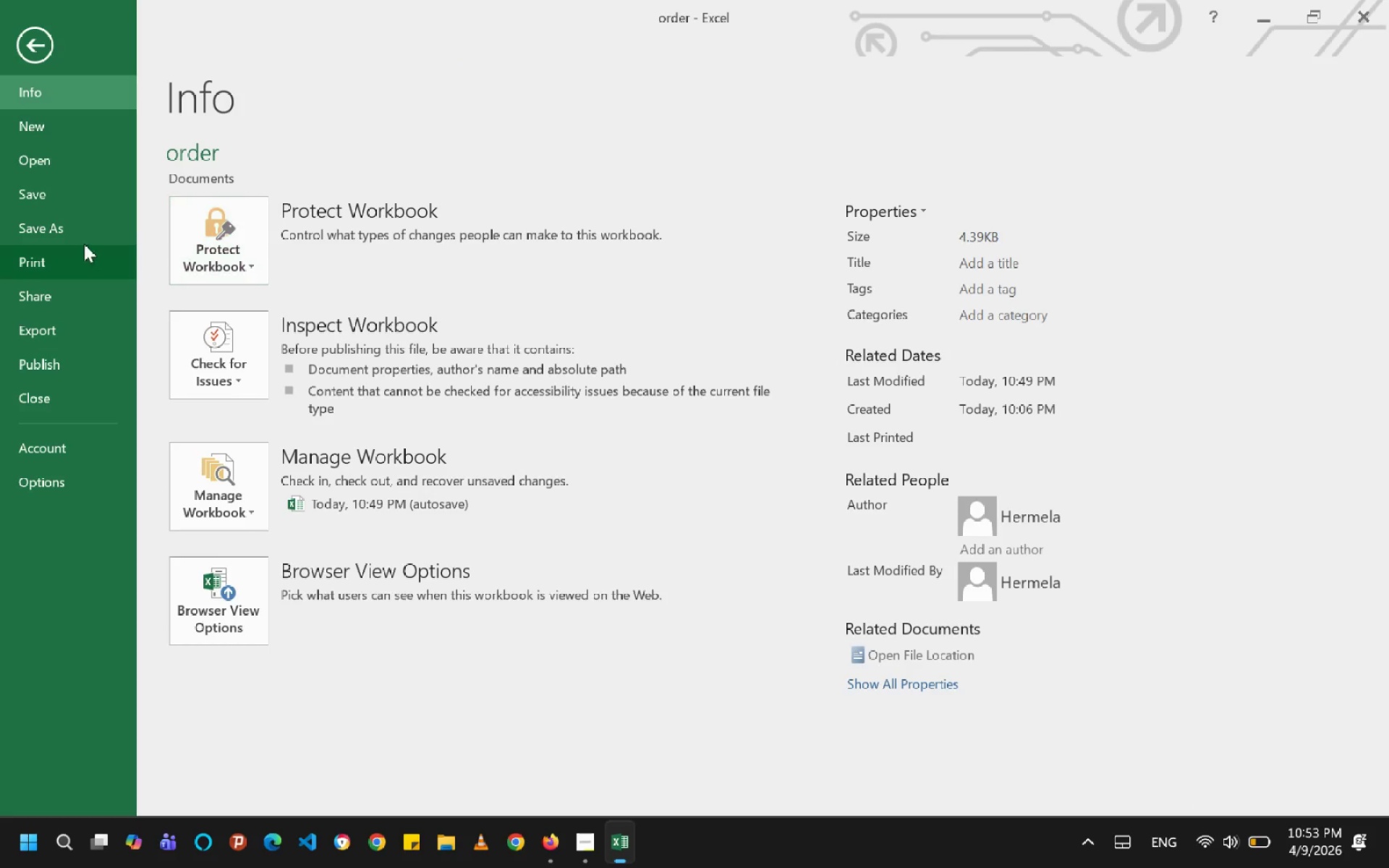 
left_click([60, 224])
 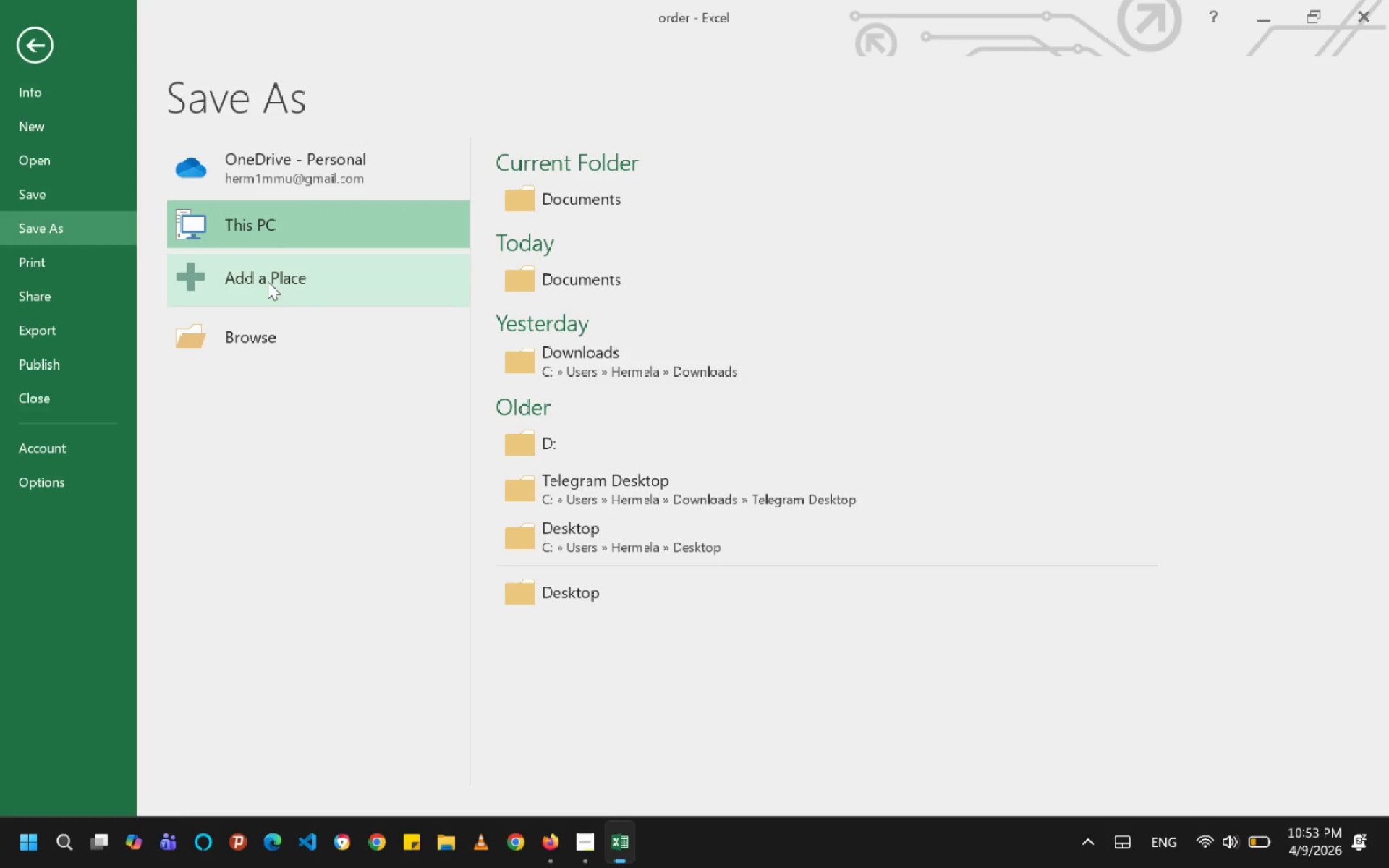 
wait(6.05)
 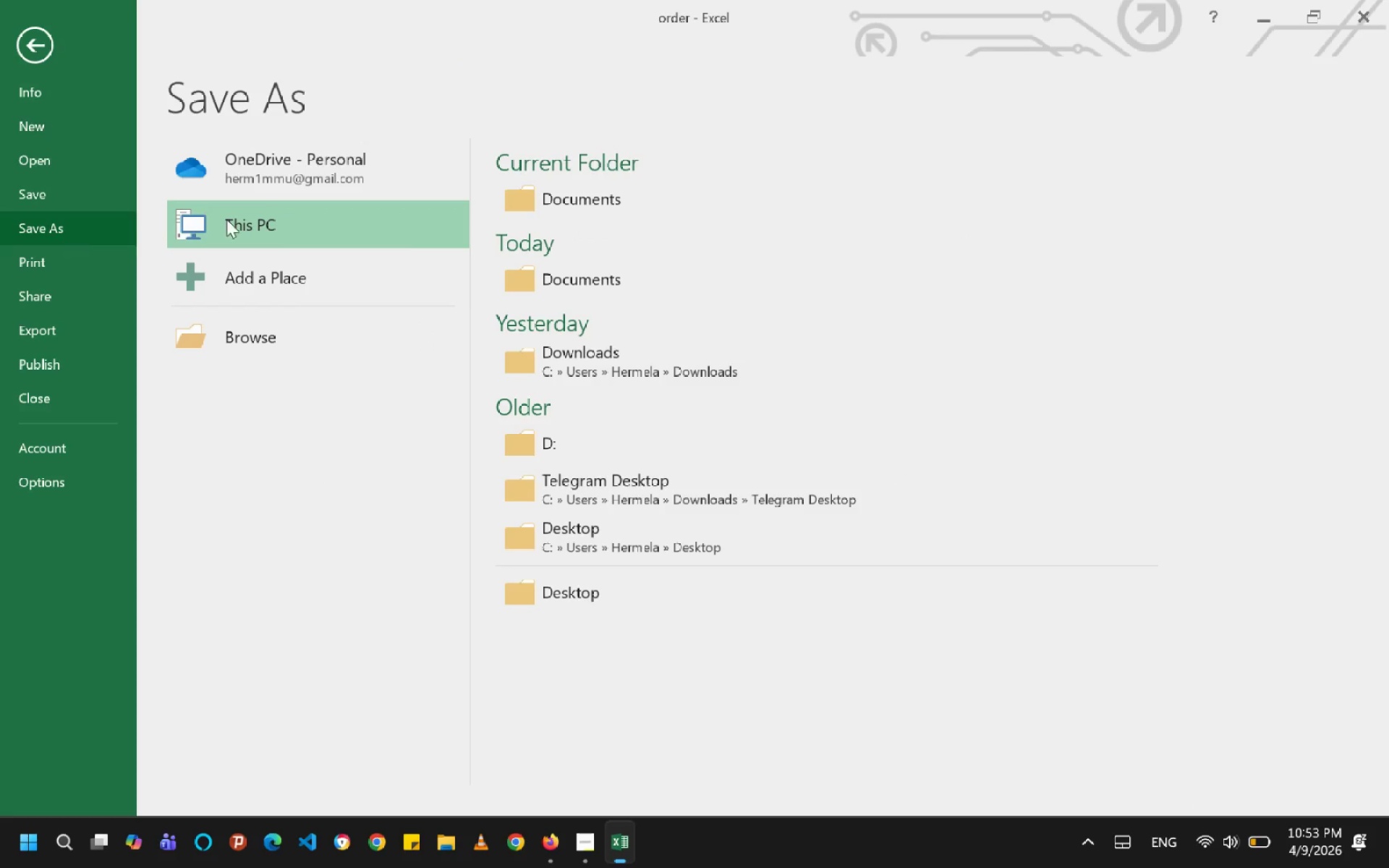 
left_click([268, 281])
 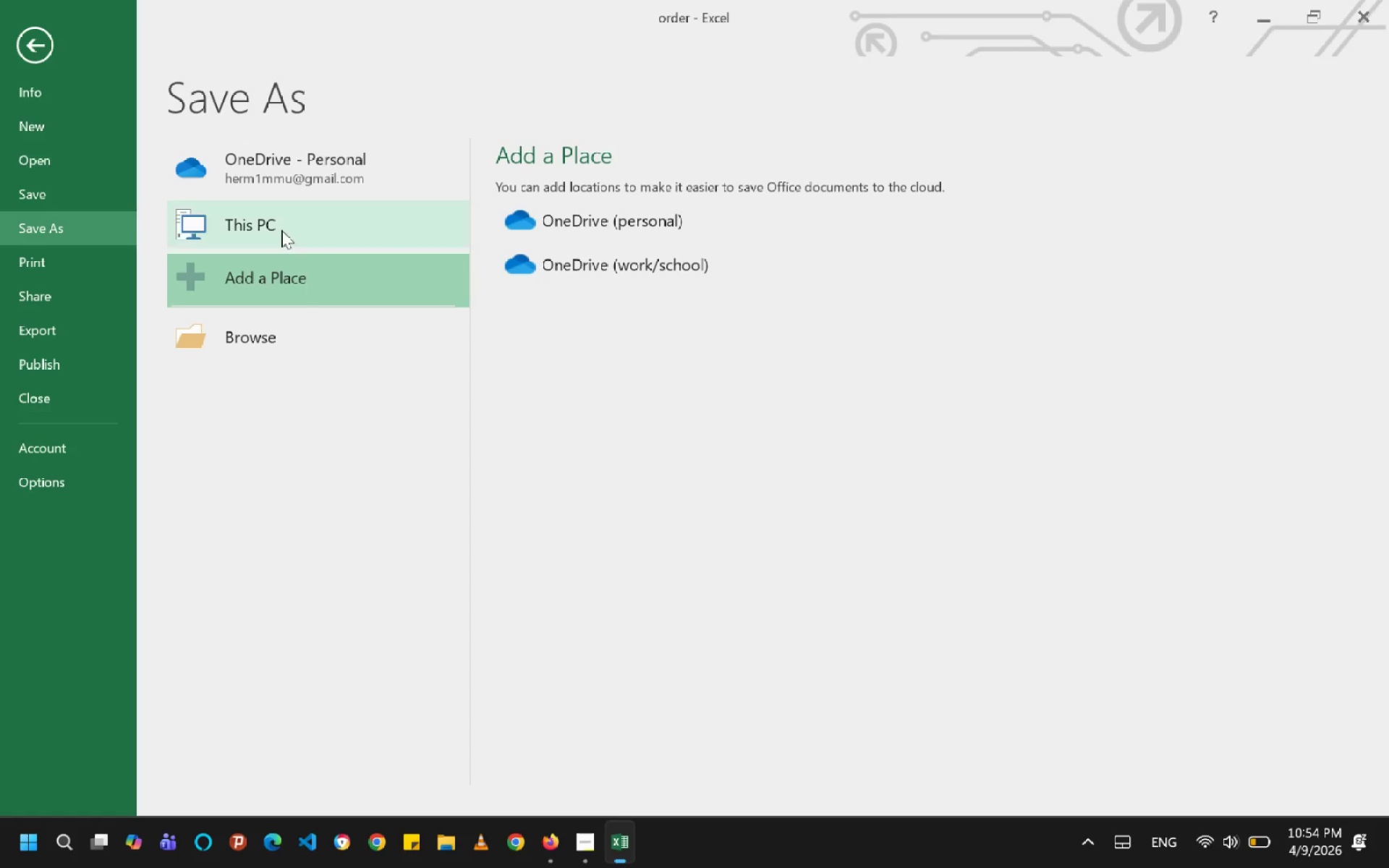 
left_click([283, 225])
 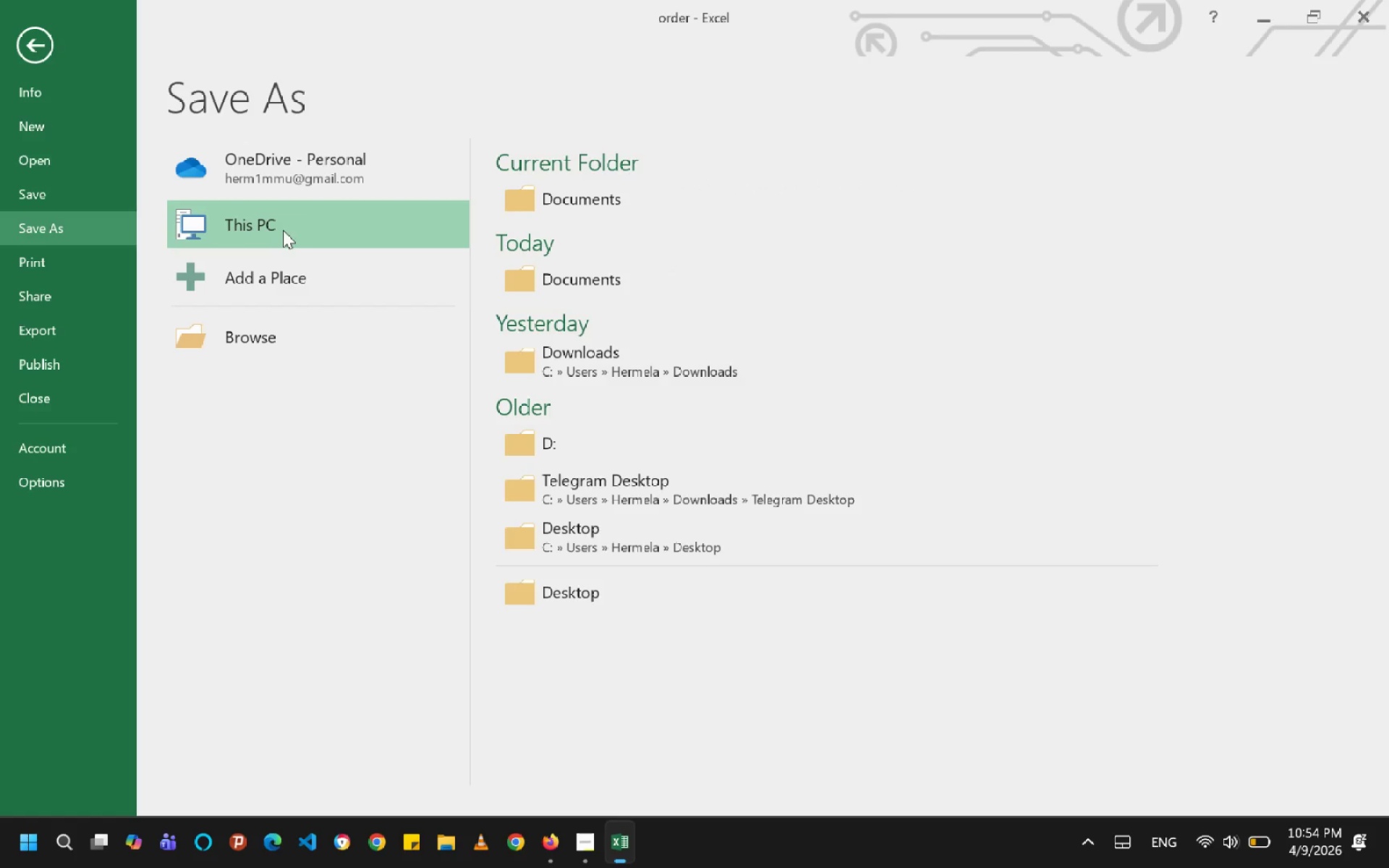 
wait(7.01)
 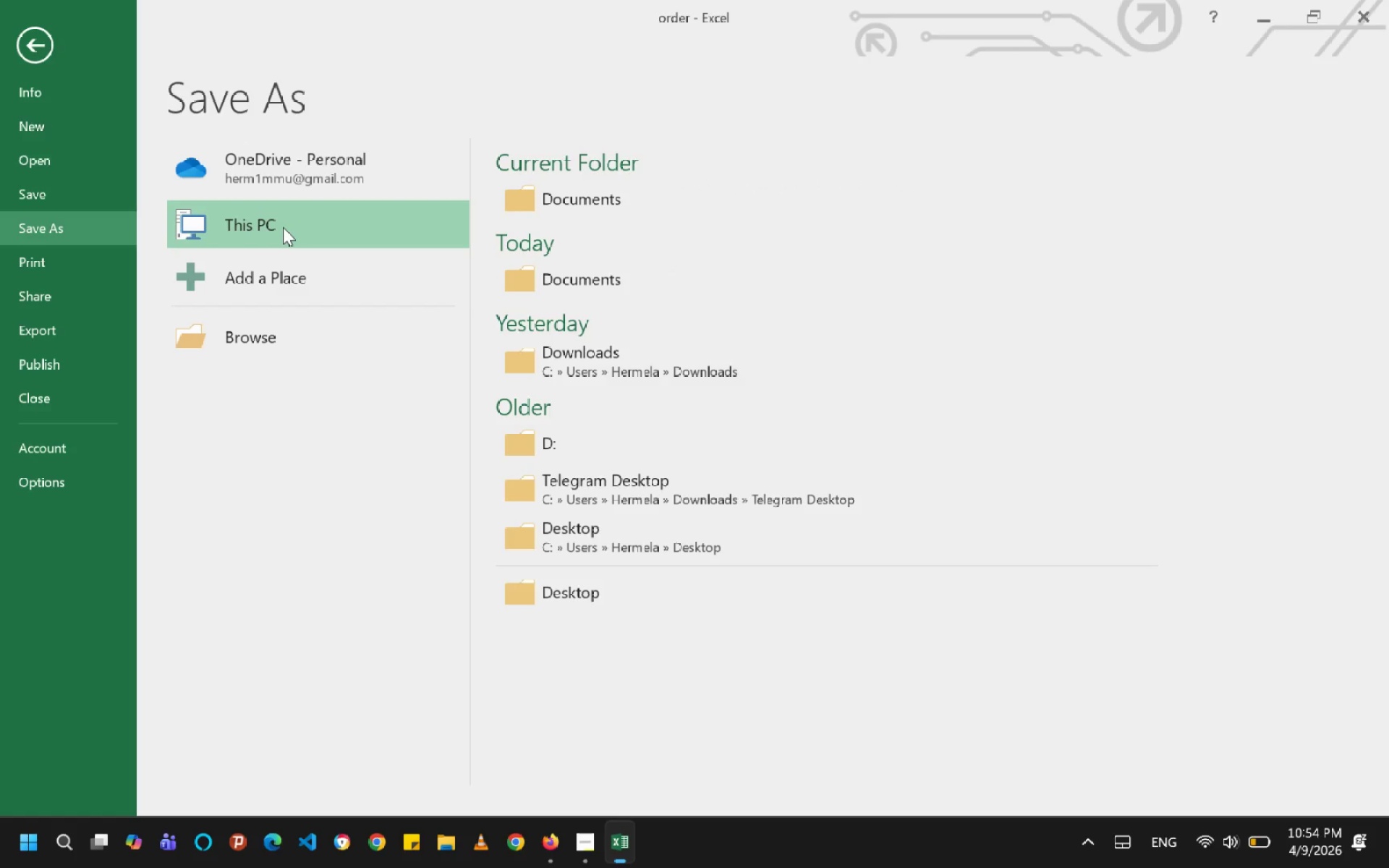 
mouse_move([551, 834])
 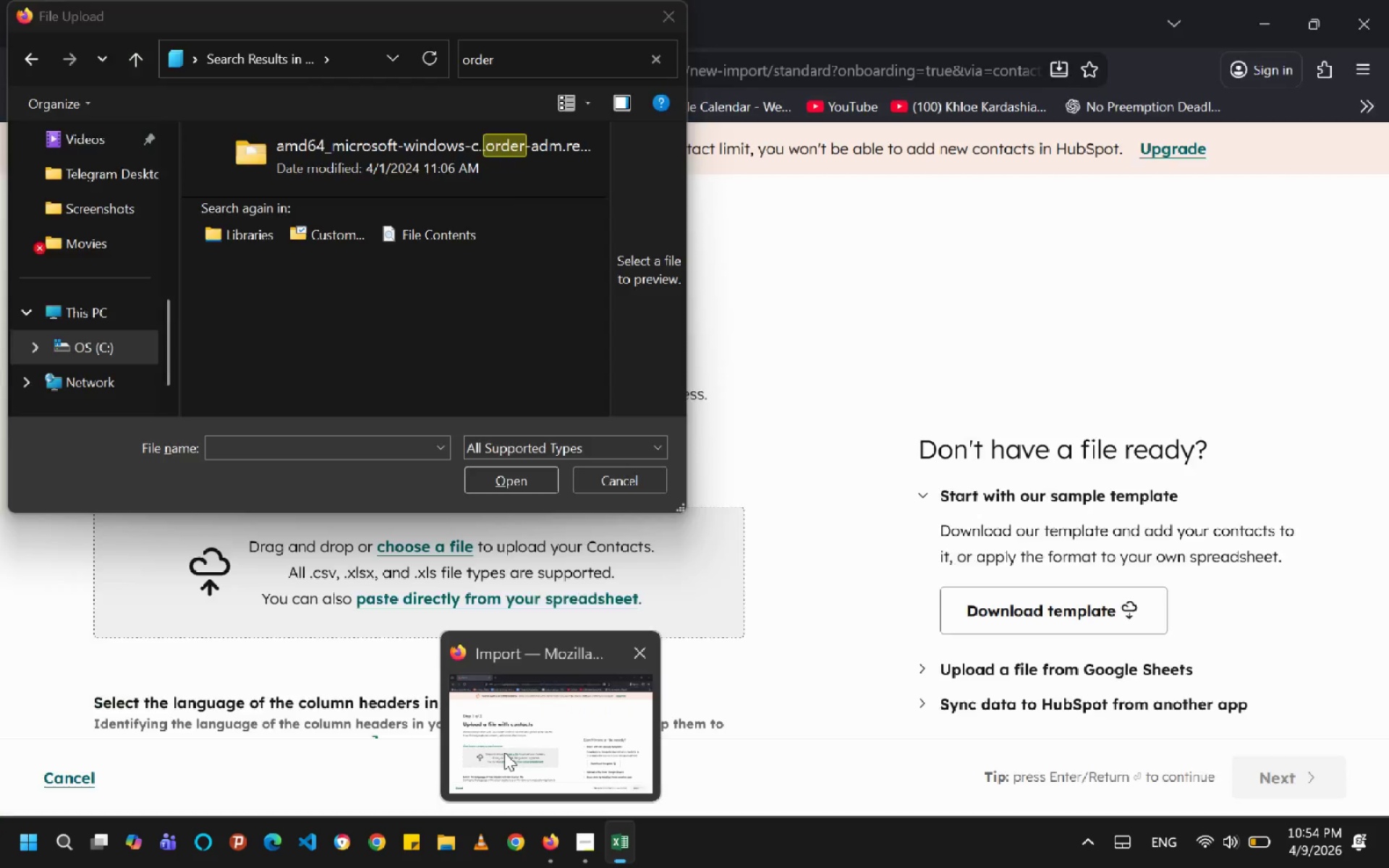 
left_click([504, 751])
 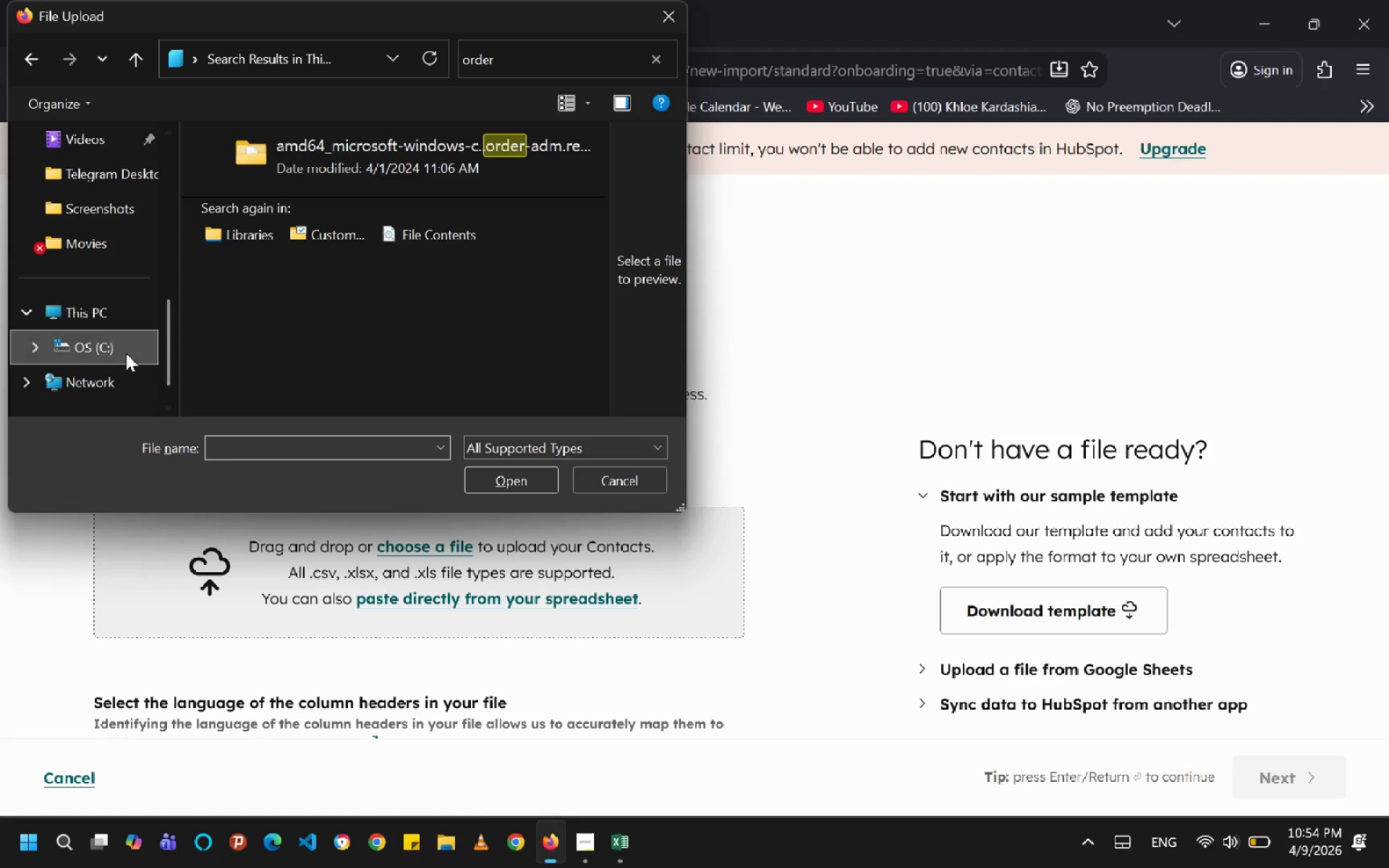 
scroll: coordinate [128, 352], scroll_direction: down, amount: 1.0
 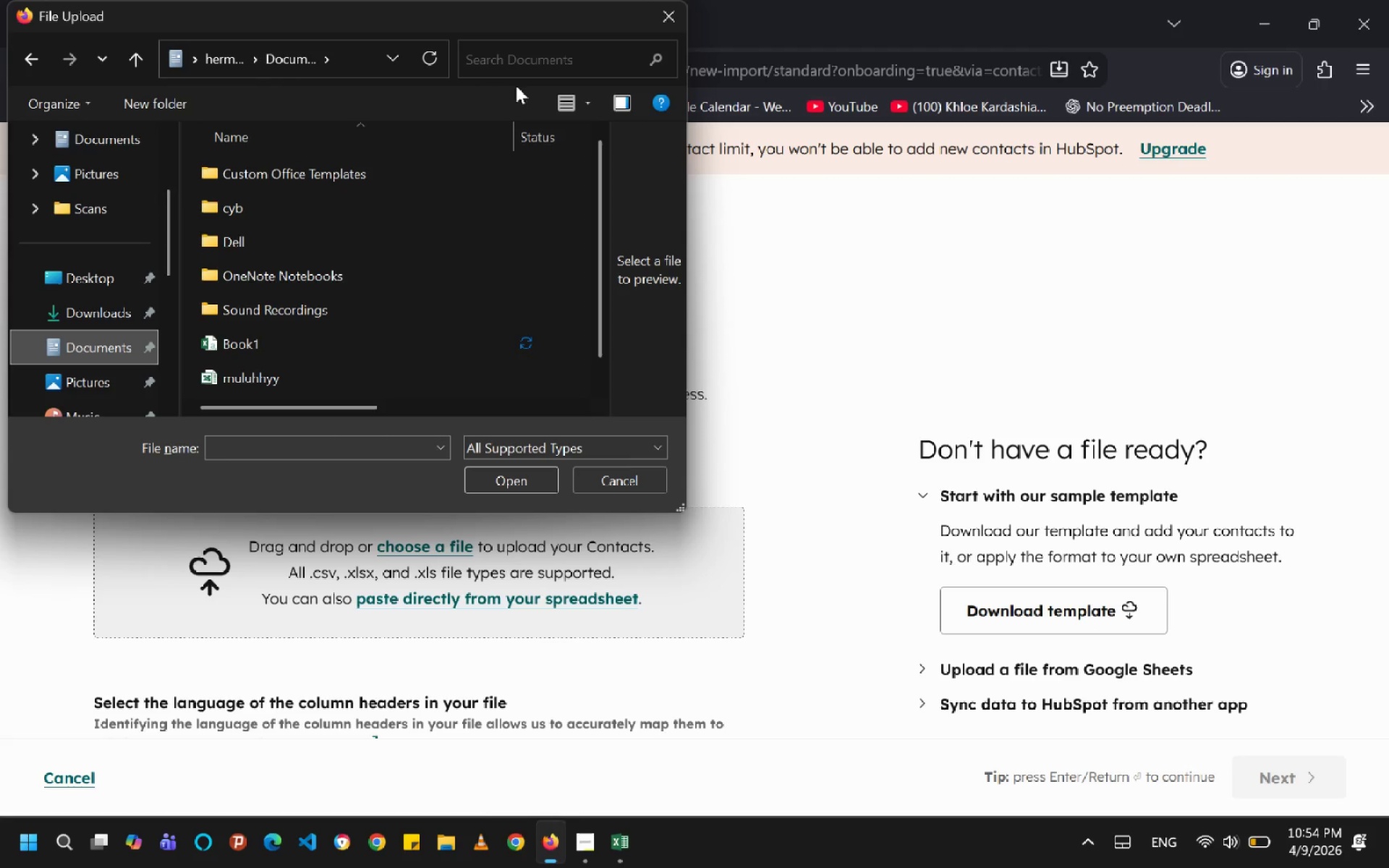 
left_click([518, 55])
 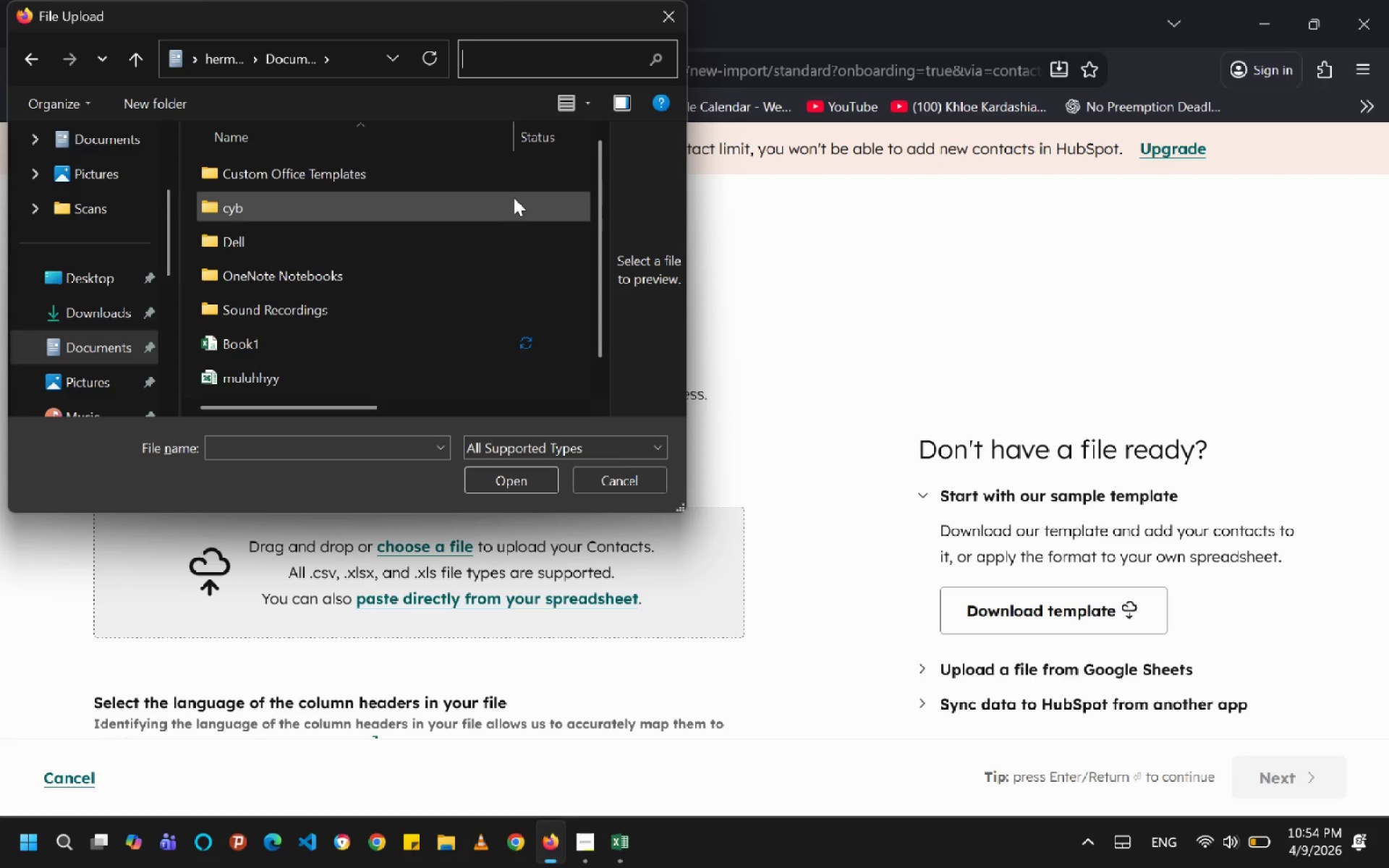 
key(O)
 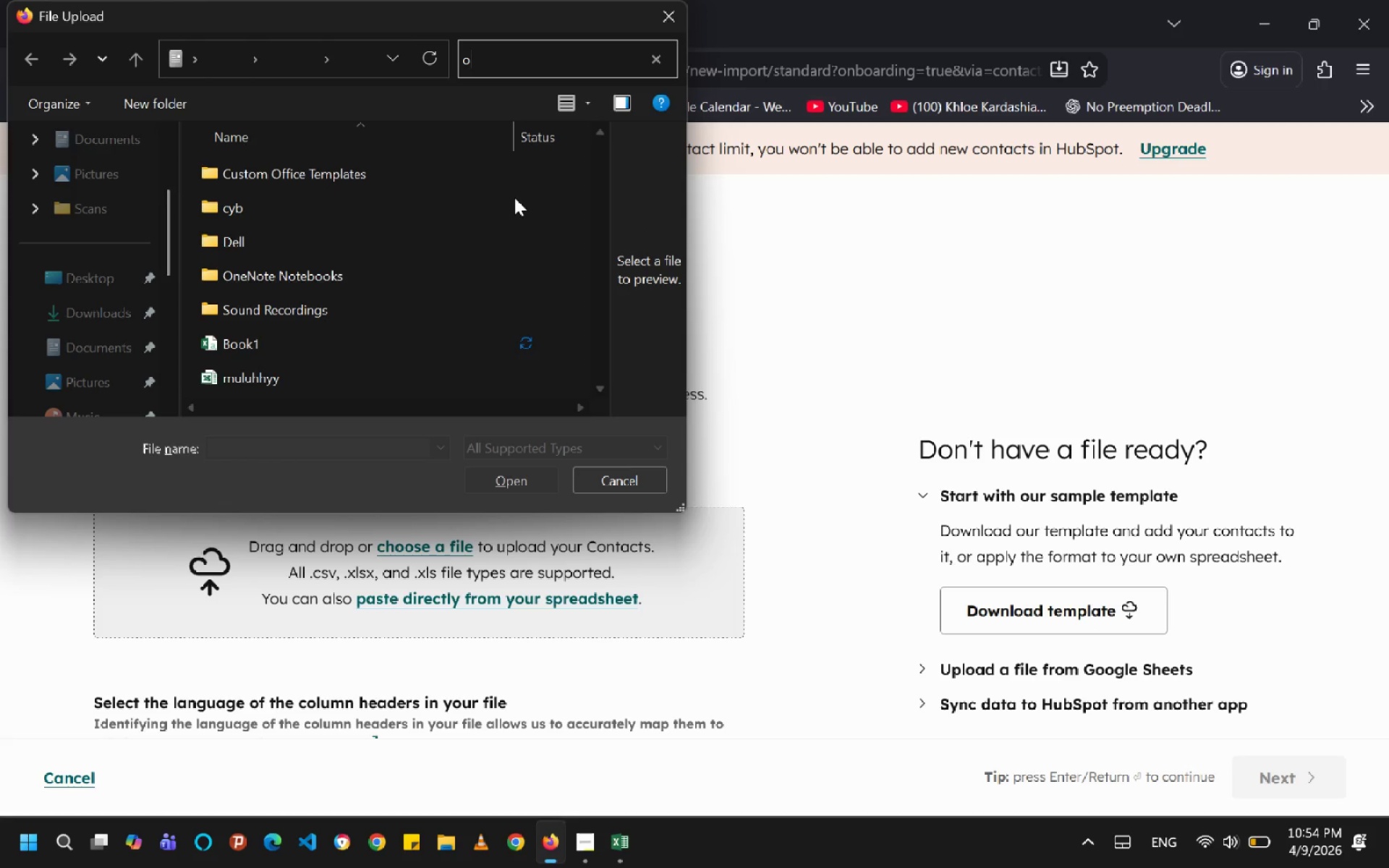 
wait(6.53)
 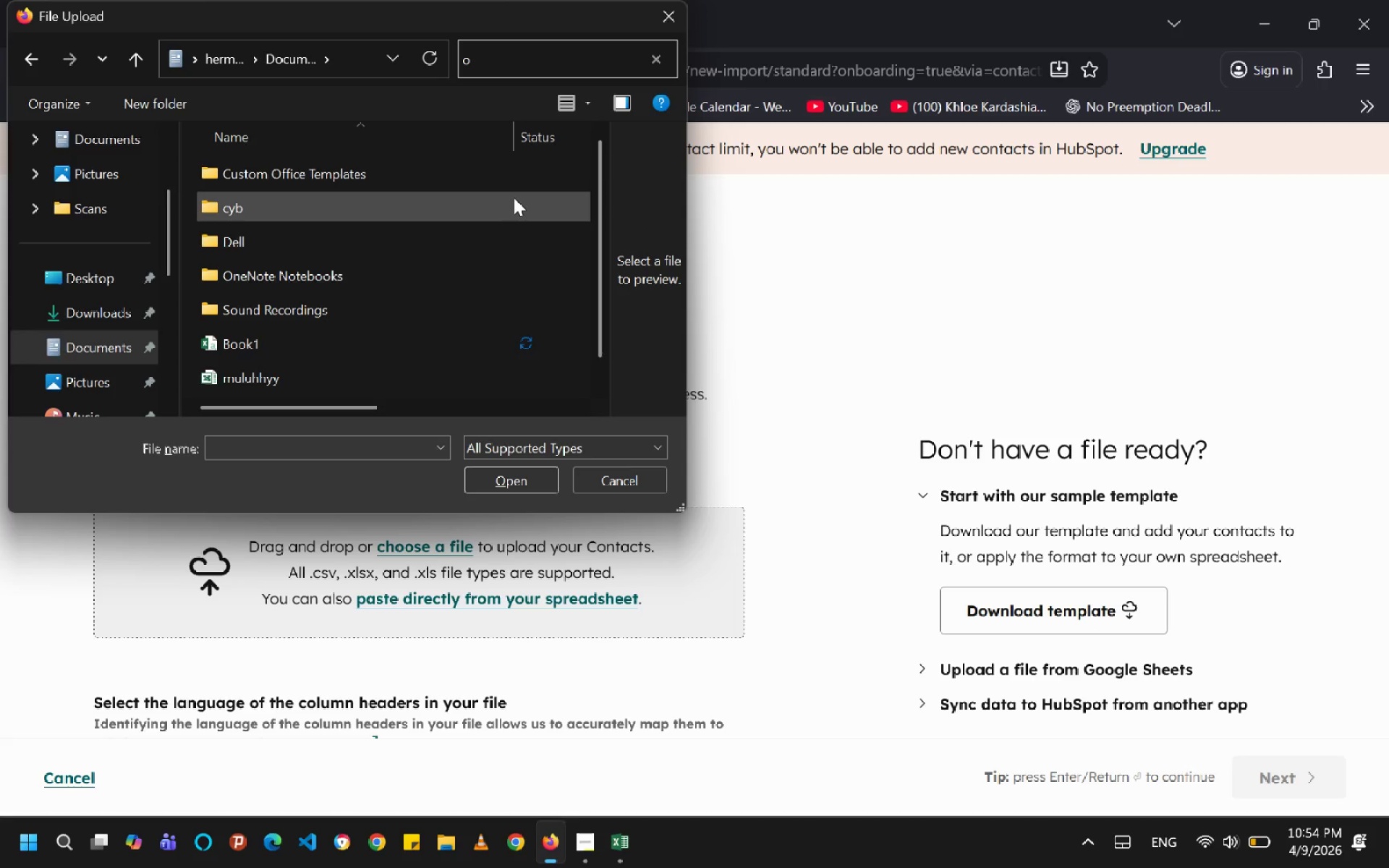 
left_click([488, 153])
 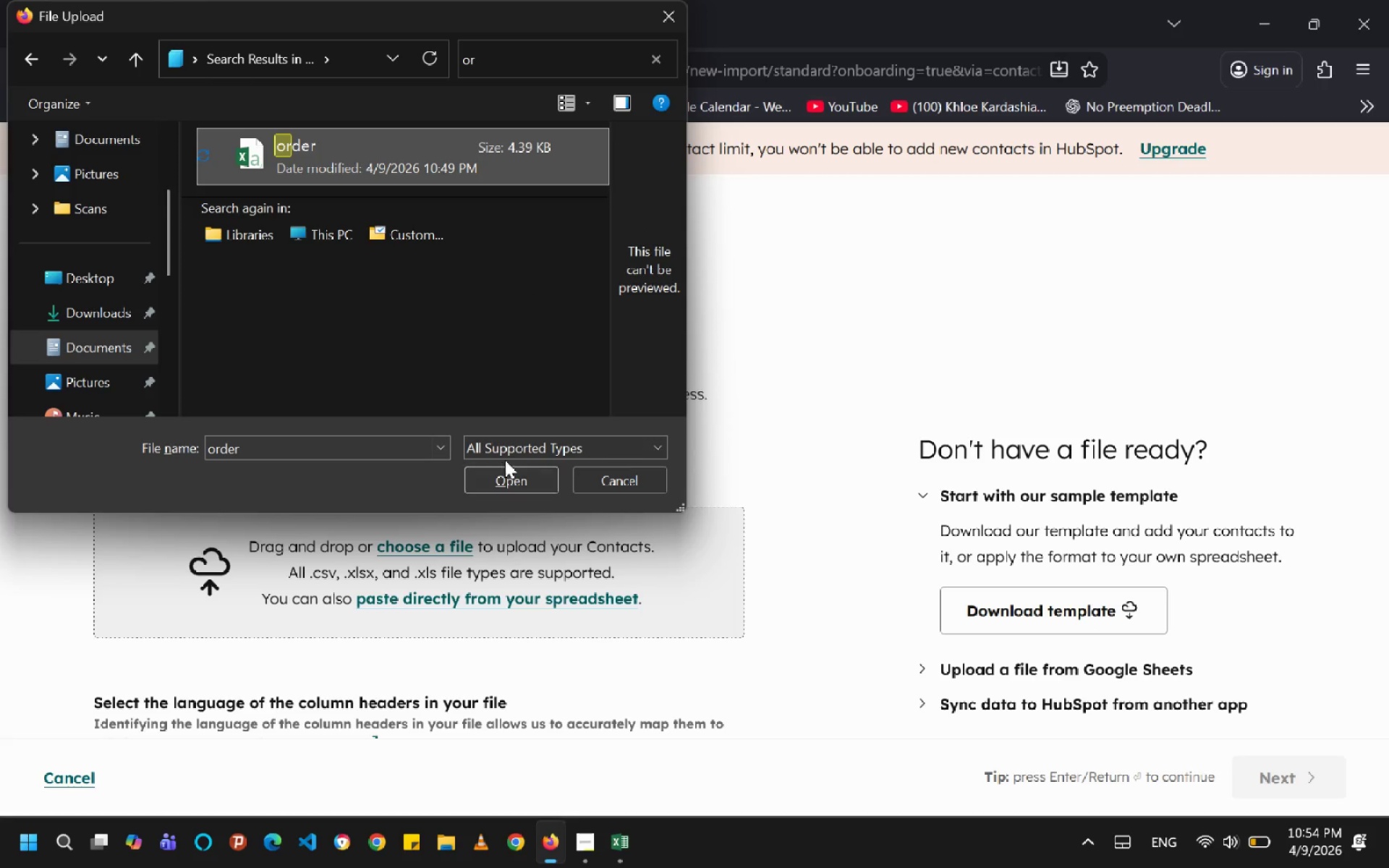 
left_click([517, 480])
 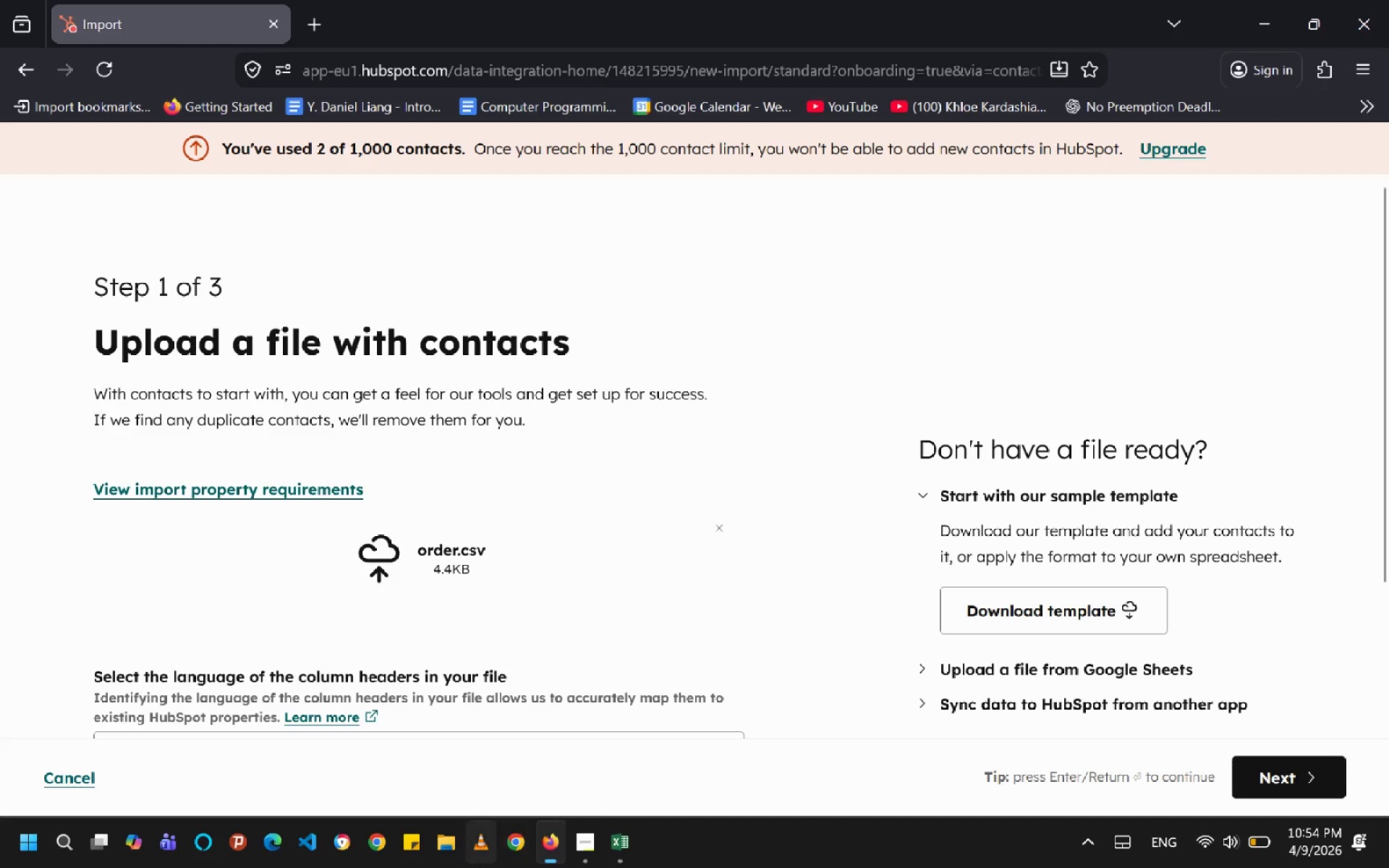 
wait(7.34)
 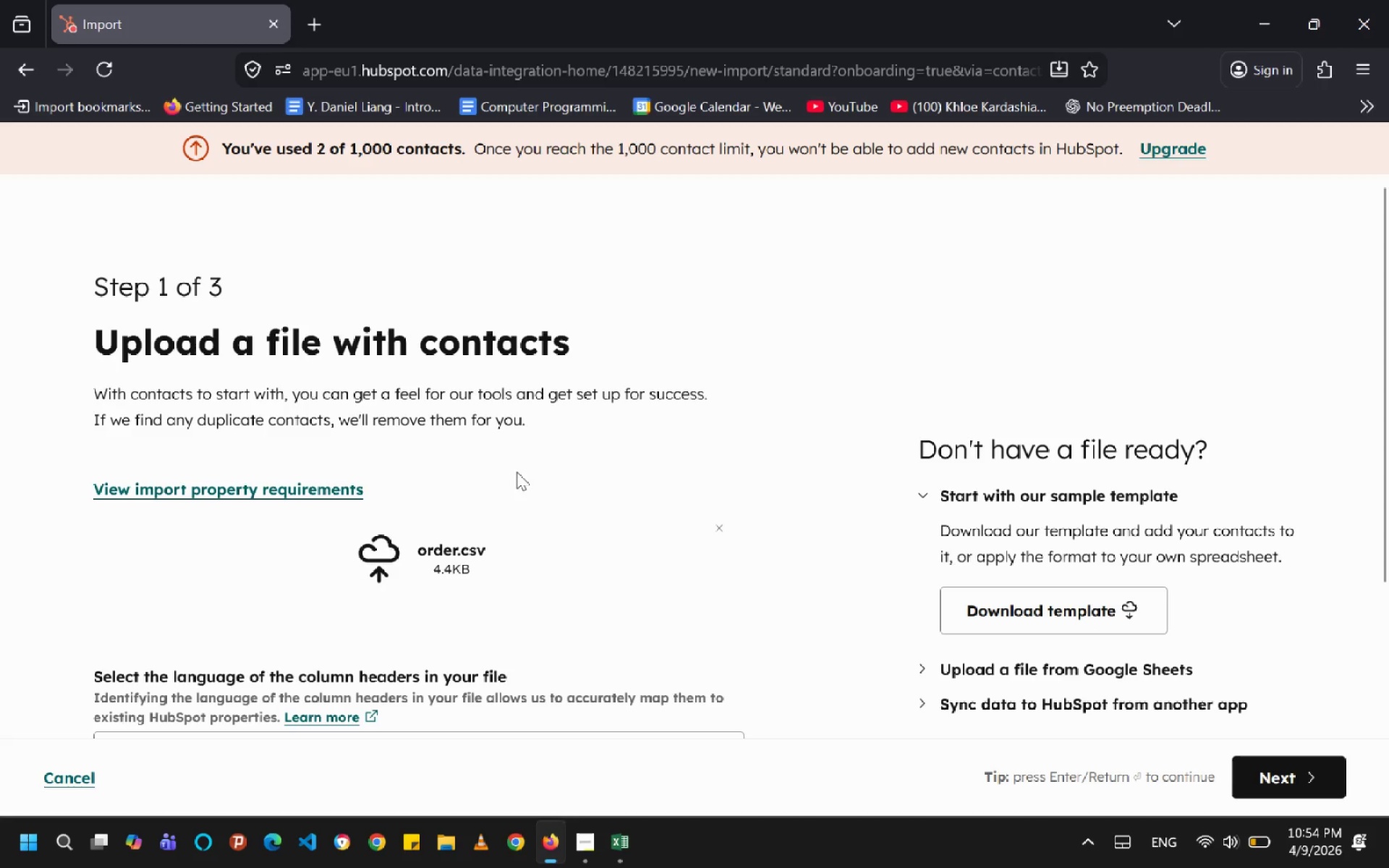 
scroll: coordinate [883, 562], scroll_direction: down, amount: 4.0
 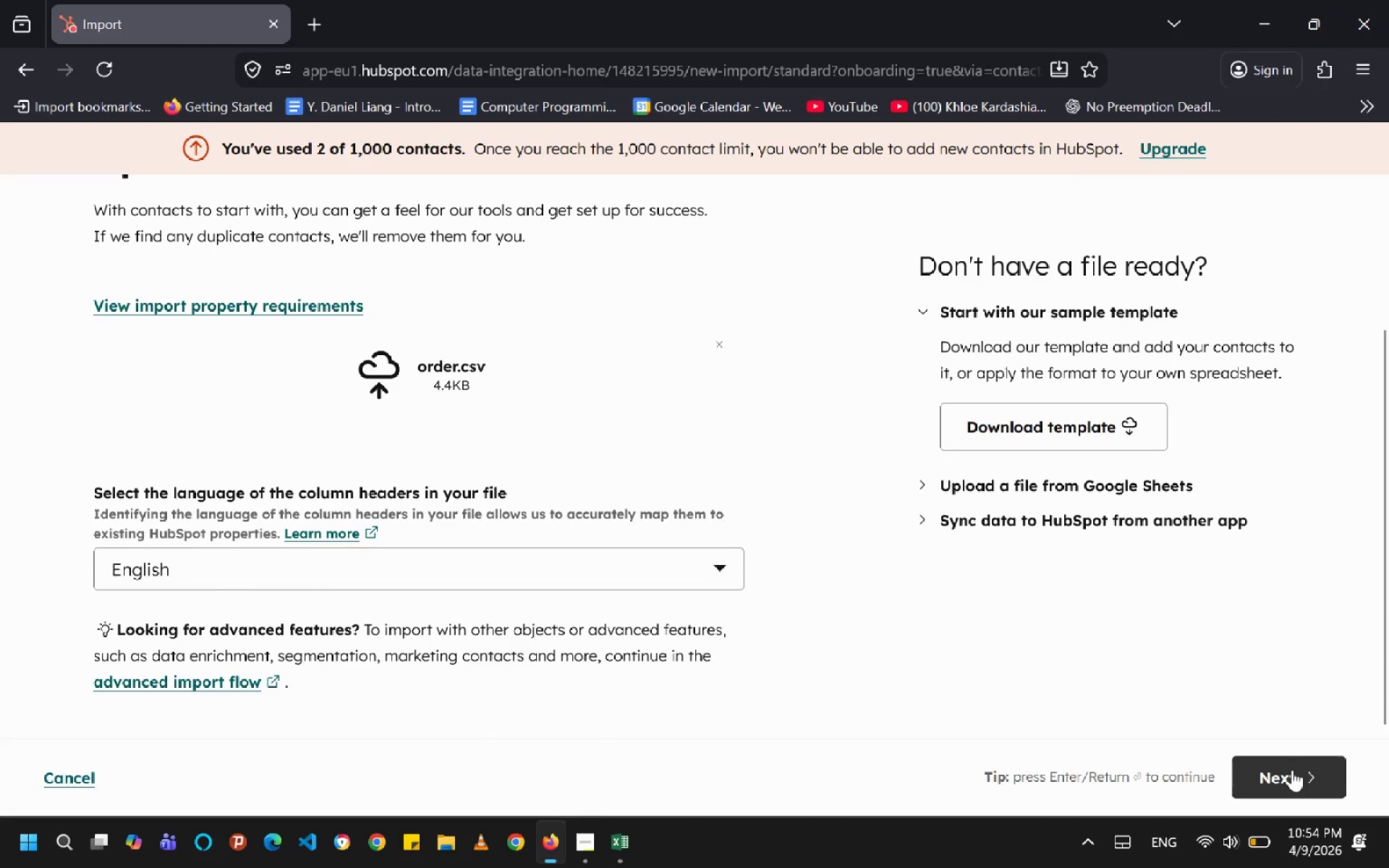 
left_click([1292, 770])
 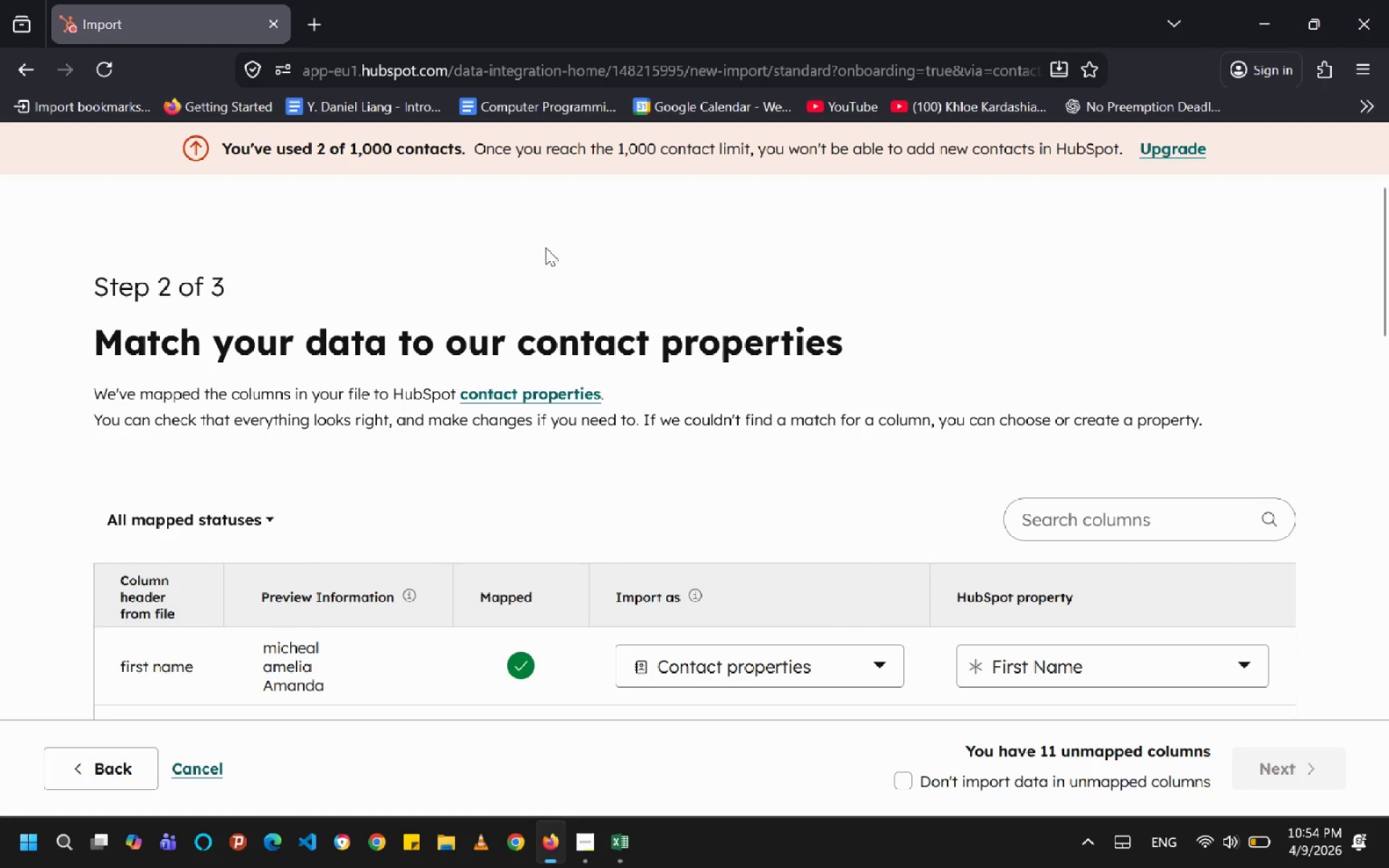 
scroll: coordinate [592, 316], scroll_direction: down, amount: 12.0
 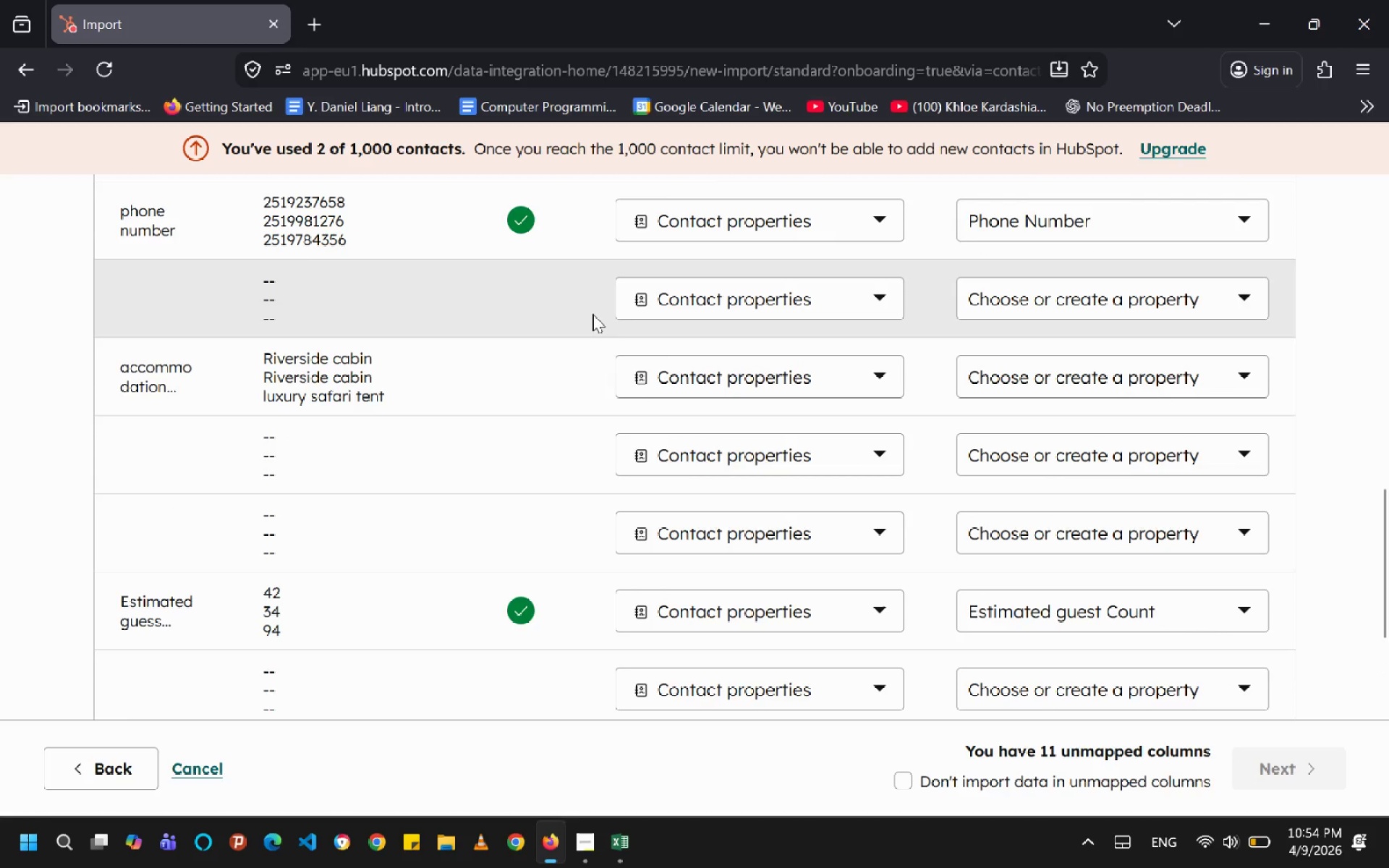 
scroll: coordinate [592, 313], scroll_direction: up, amount: 9.0
 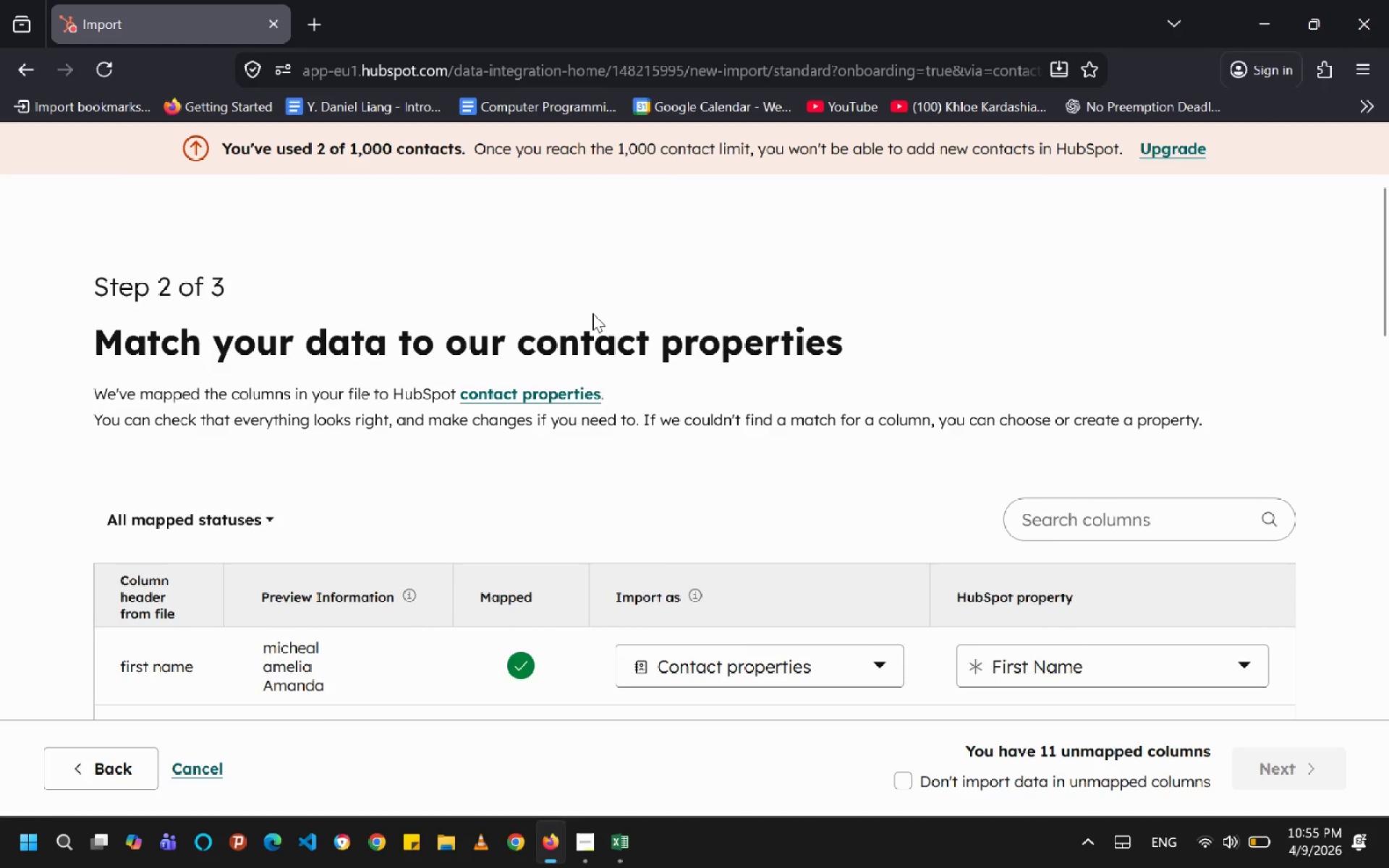 
scroll: coordinate [592, 313], scroll_direction: down, amount: 1.0
 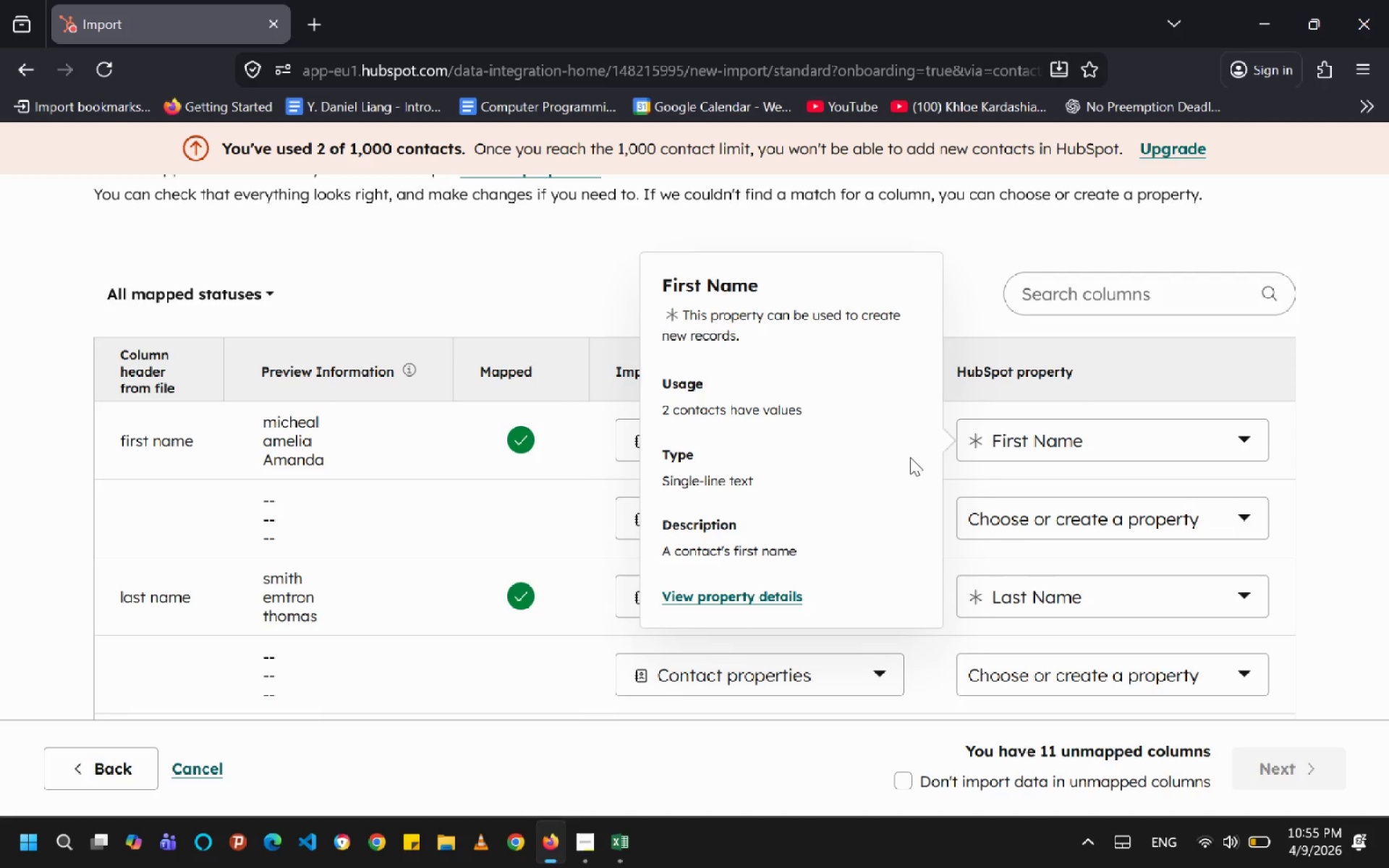 
wait(11.18)
 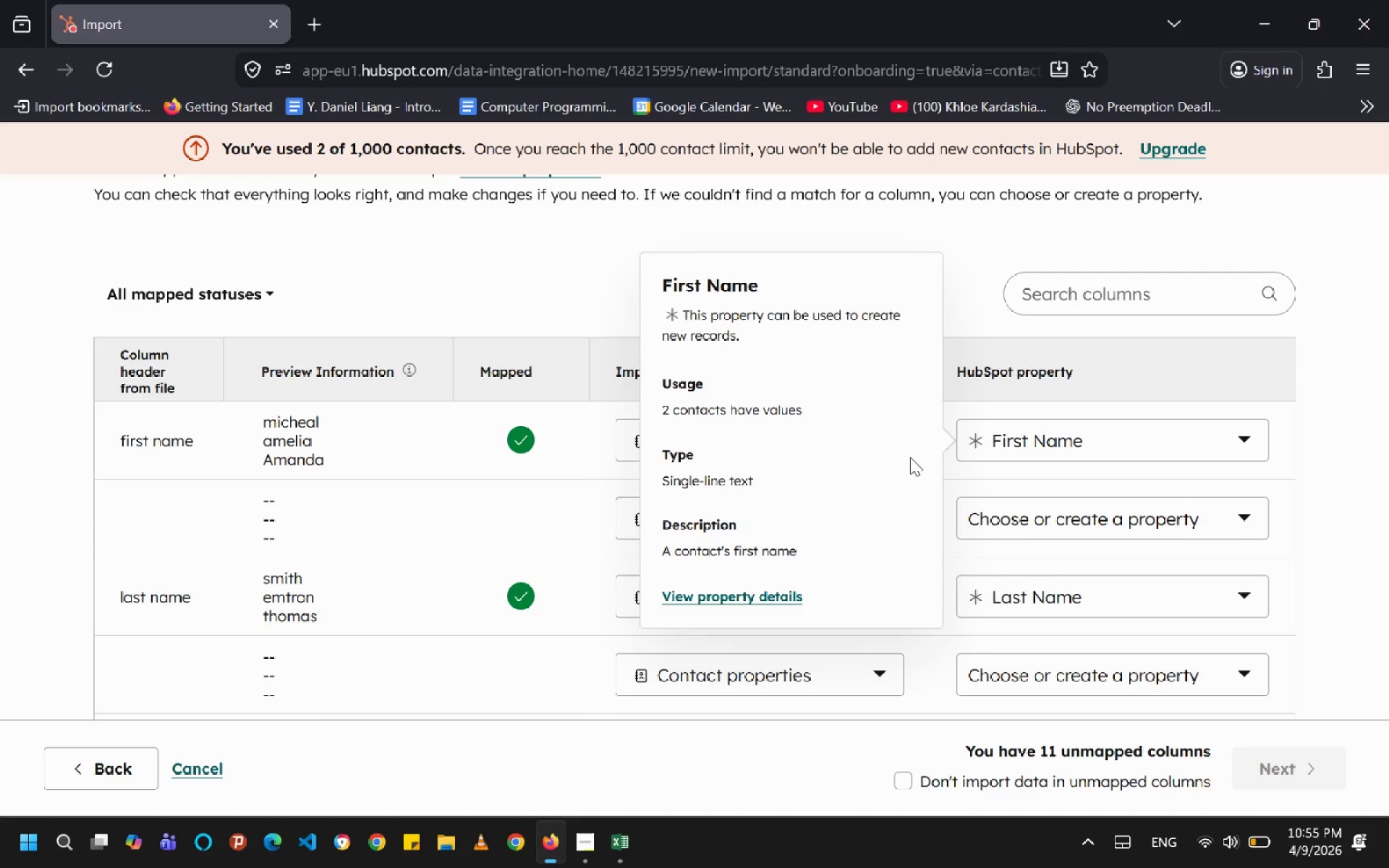 
scroll: coordinate [910, 457], scroll_direction: down, amount: 3.0
 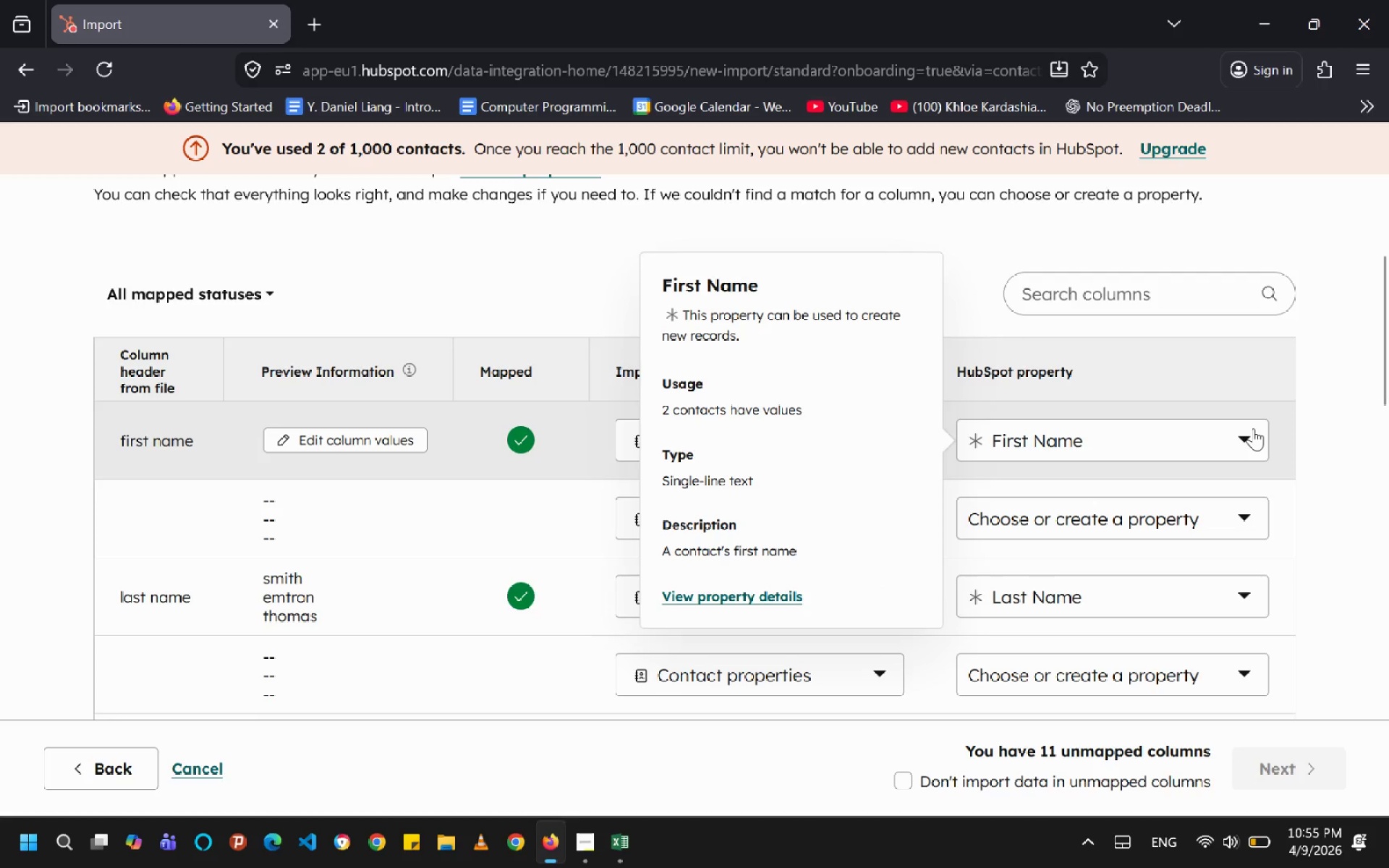 
wait(7.05)
 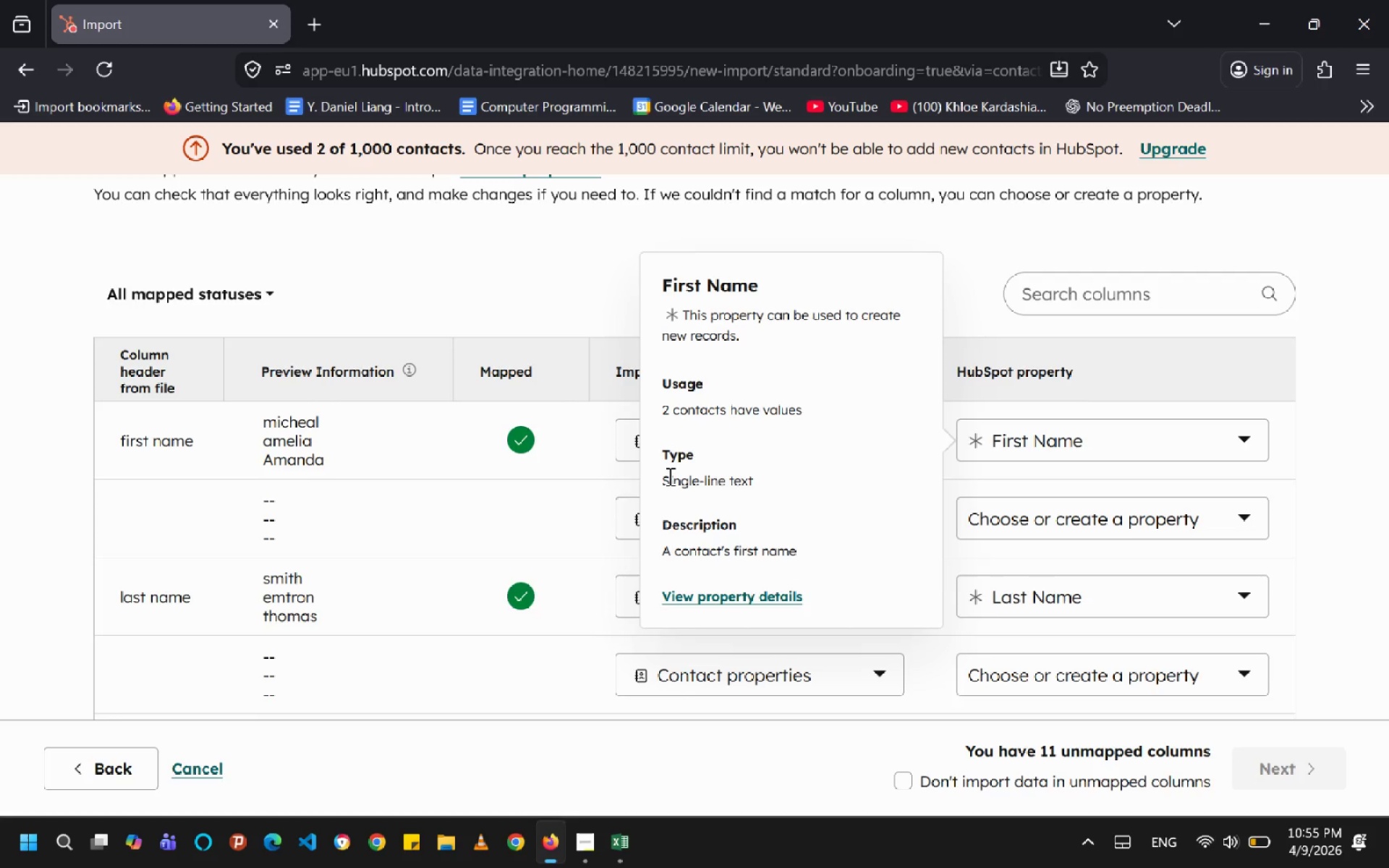 
left_click([1253, 428])
 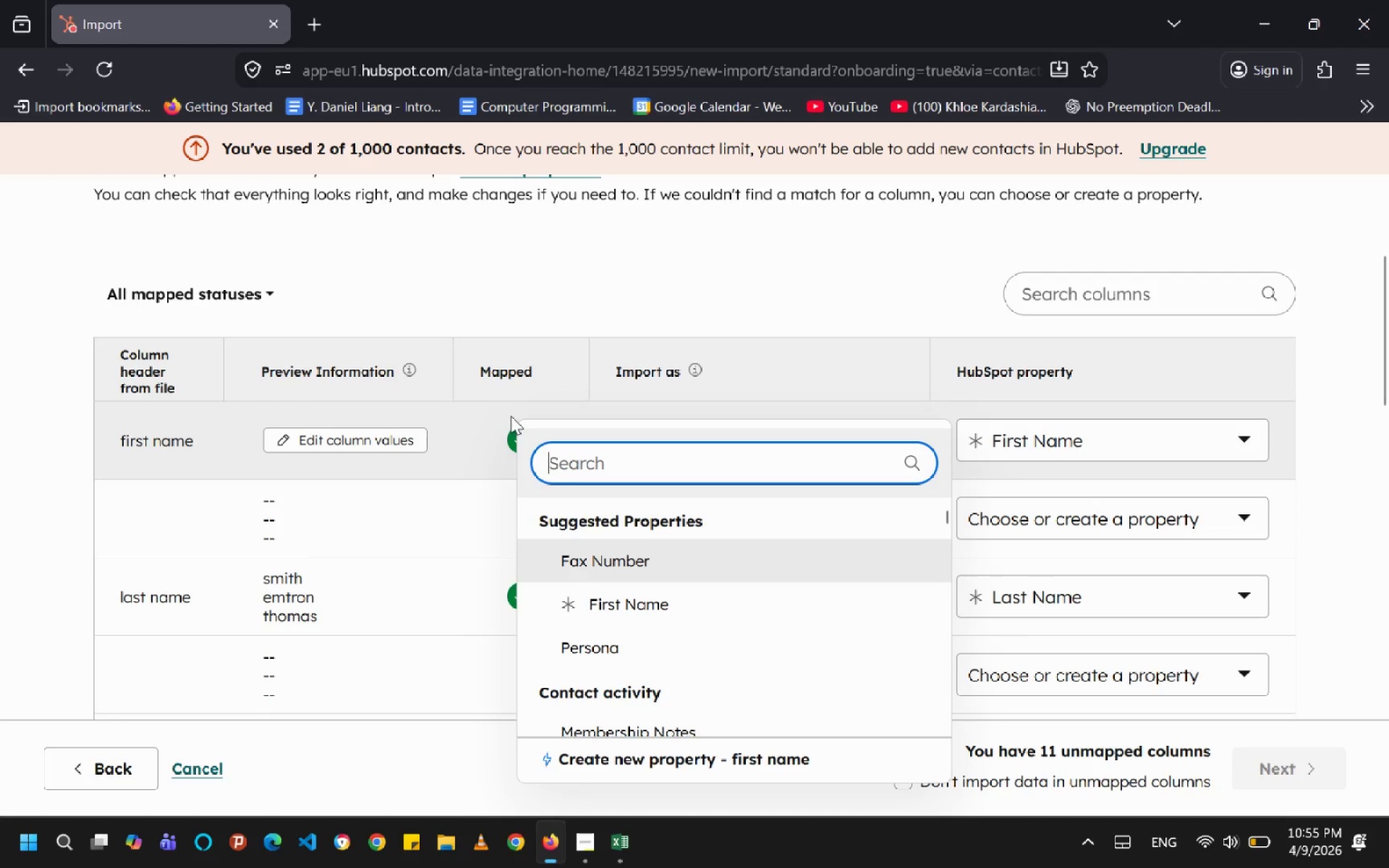 
mouse_move([294, 577])
 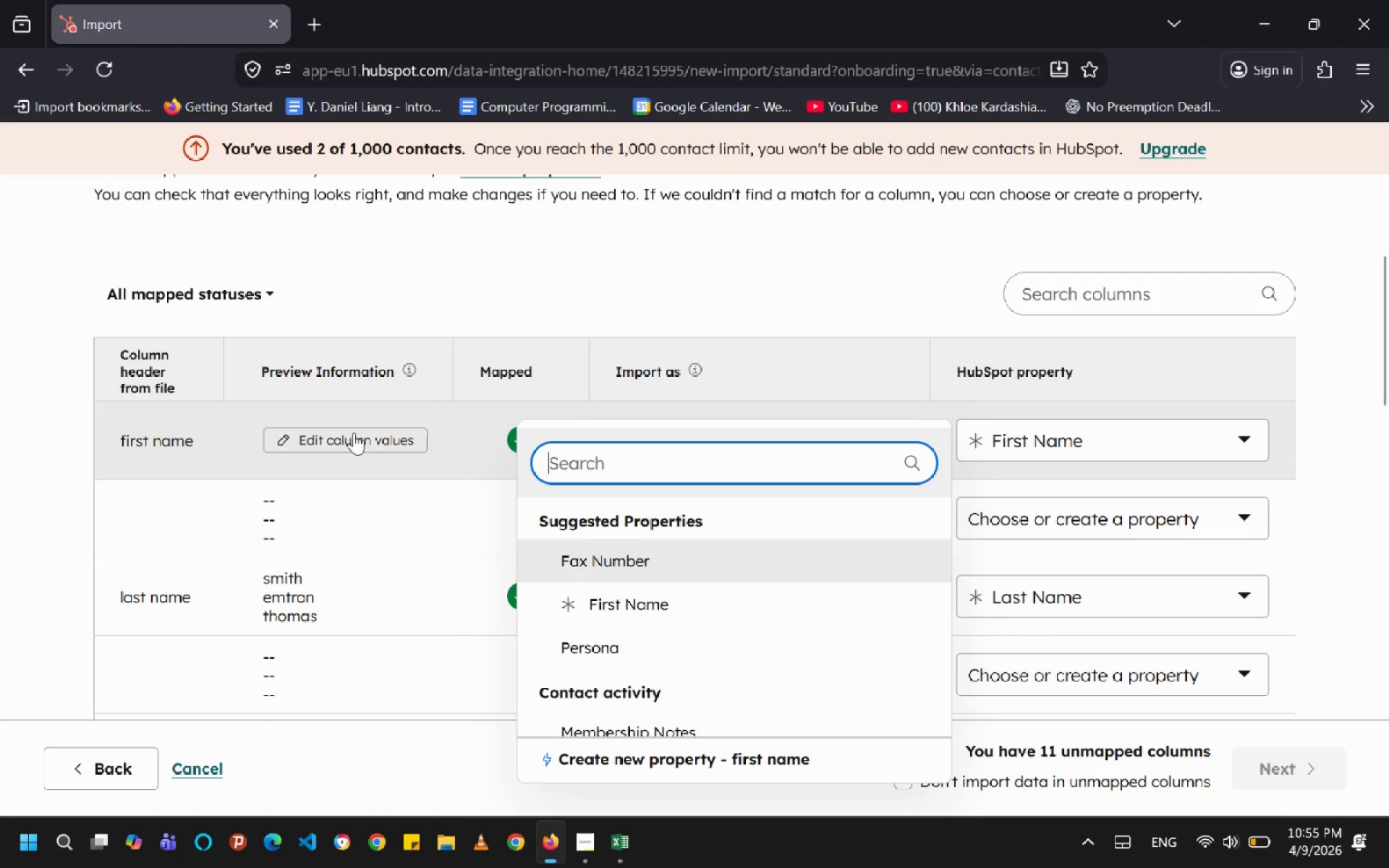 
left_click([354, 432])
 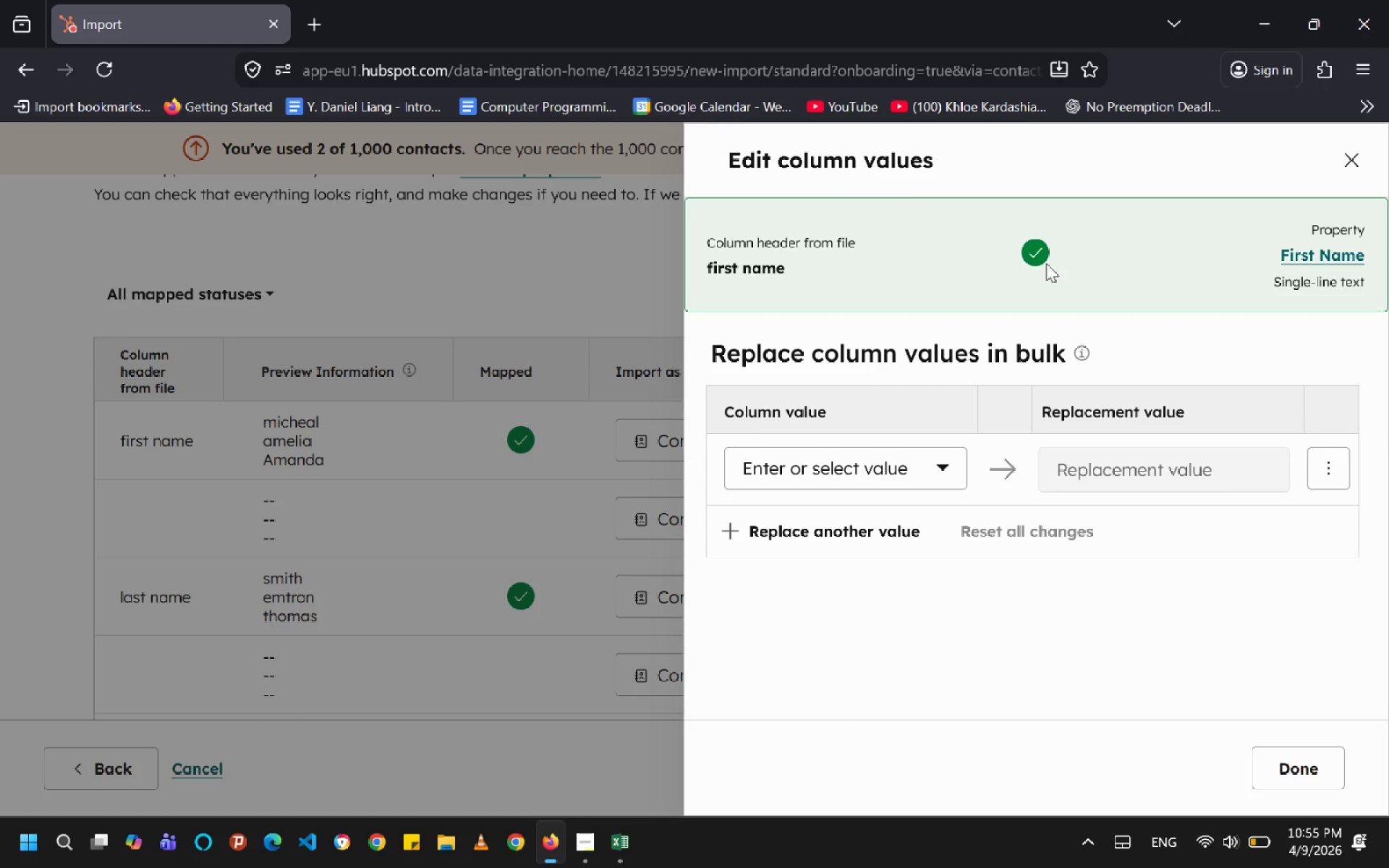 
wait(6.0)
 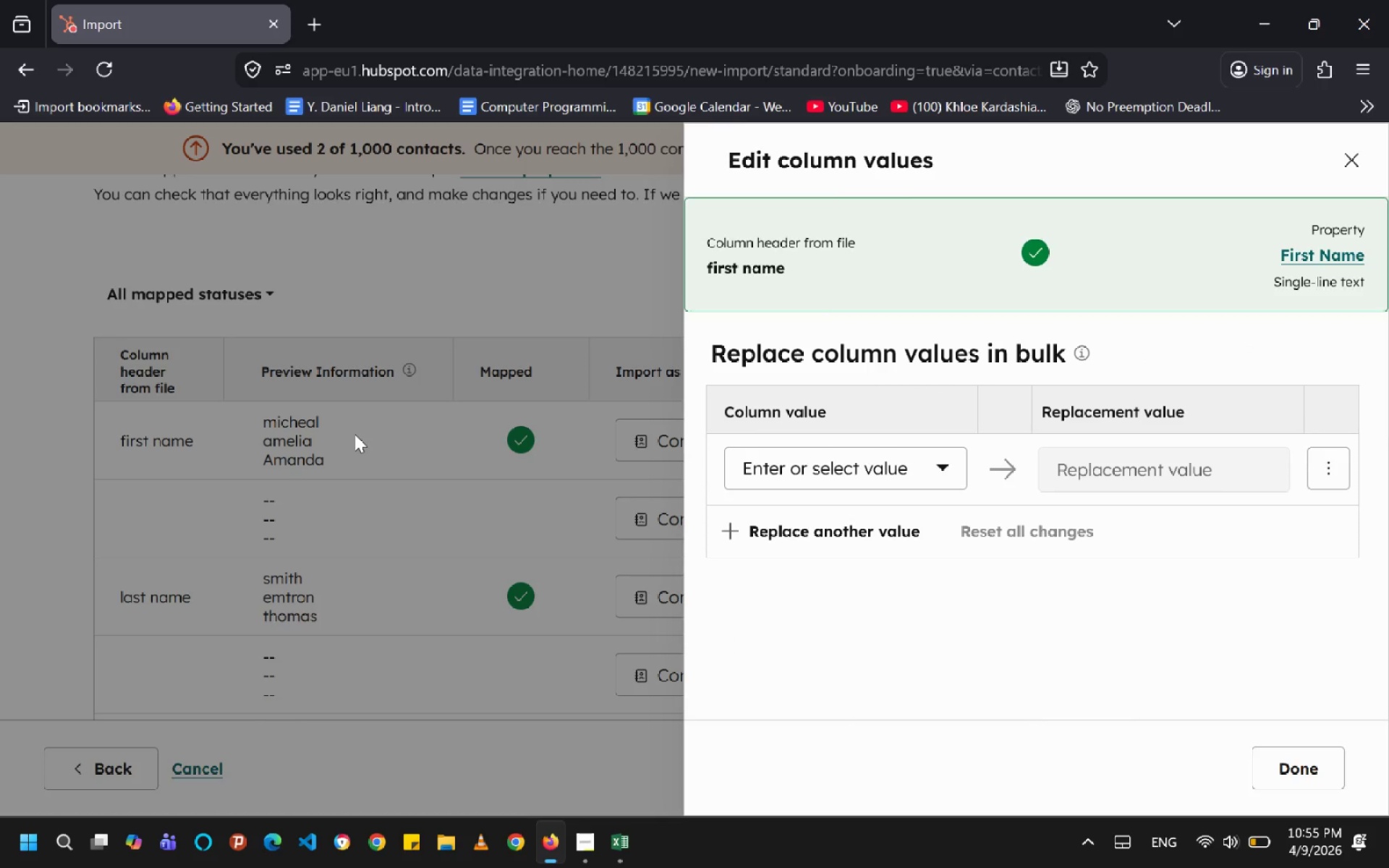 
left_click([354, 265])
 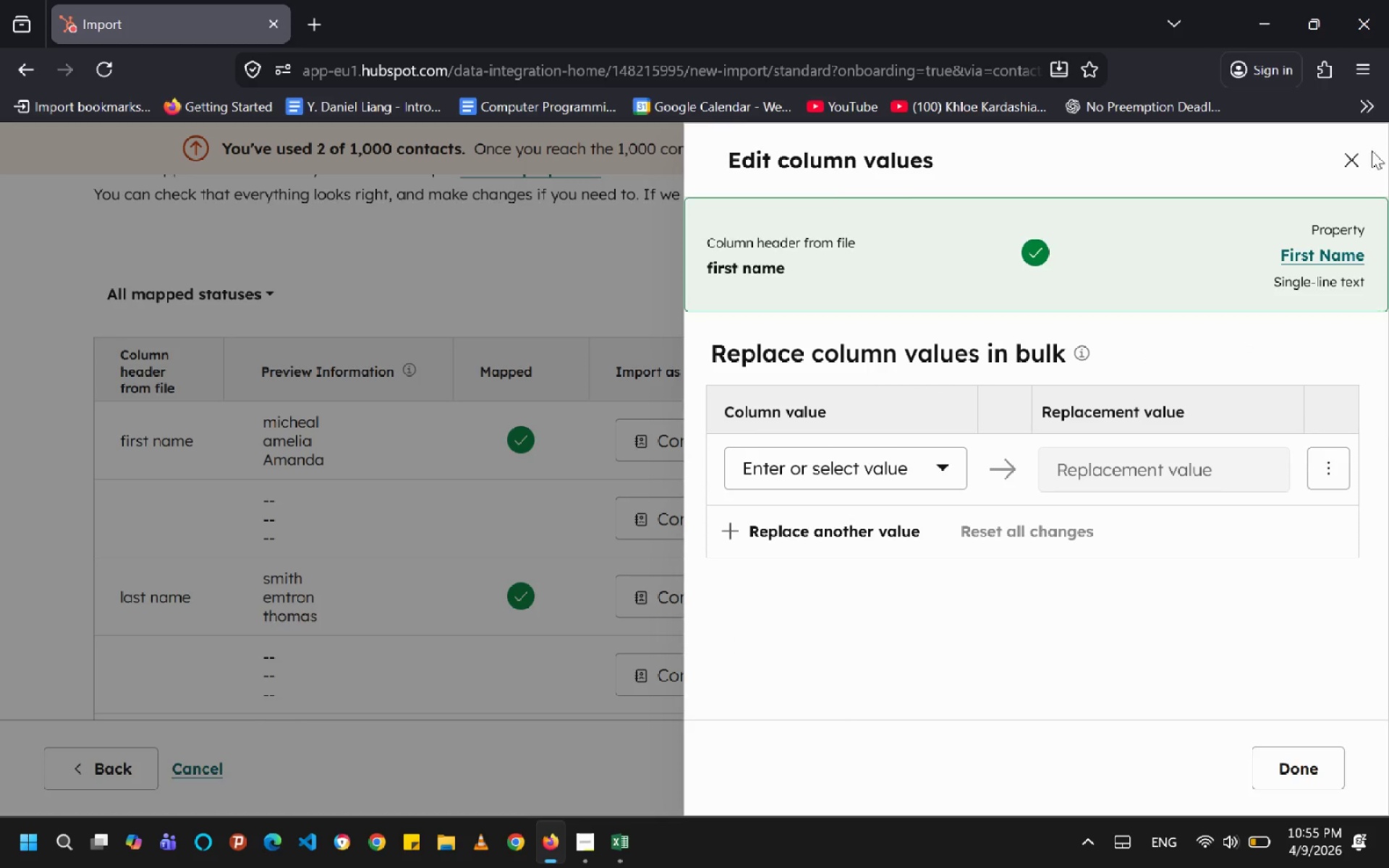 
left_click([1357, 162])
 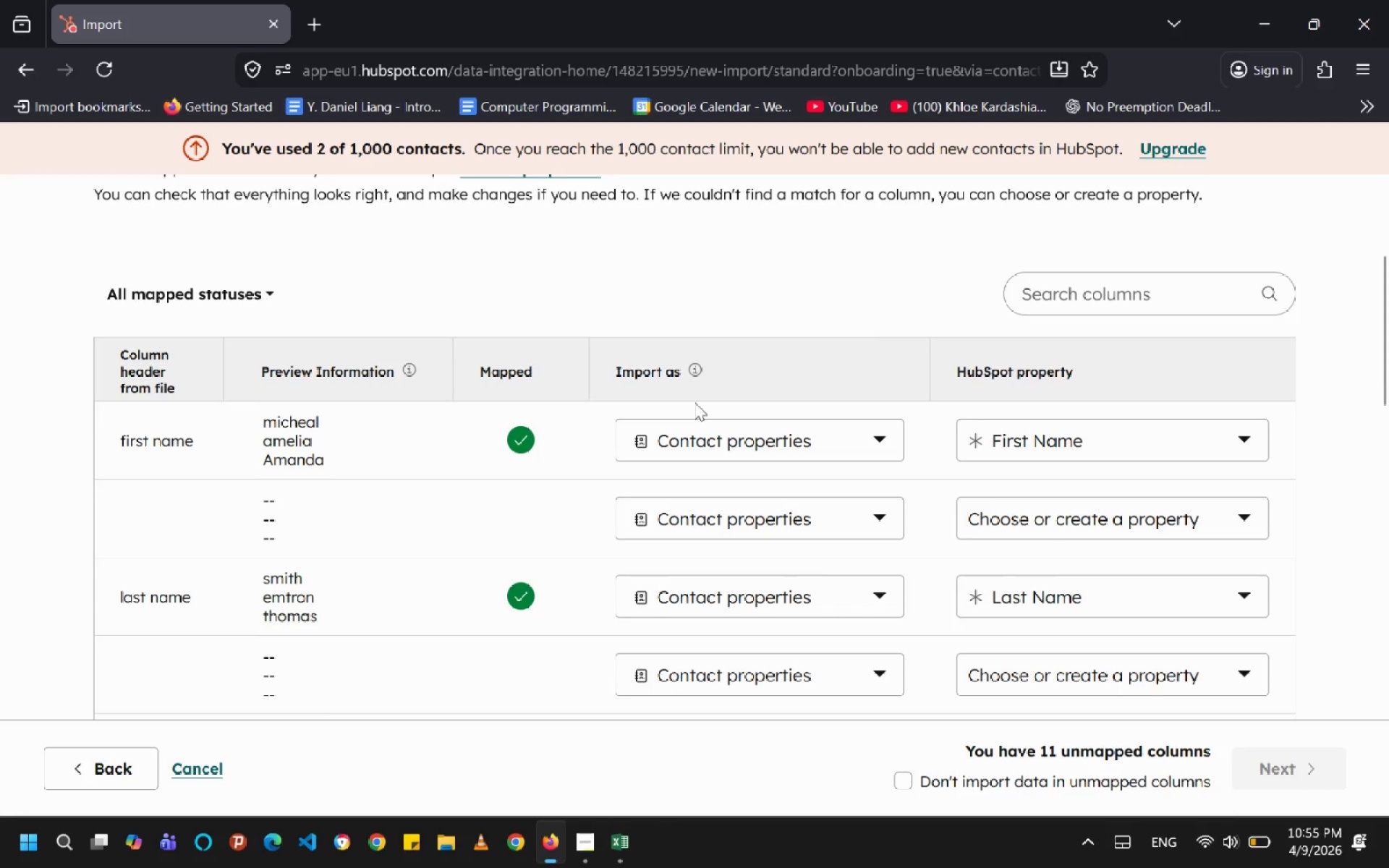 
scroll: coordinate [694, 401], scroll_direction: down, amount: 4.0
 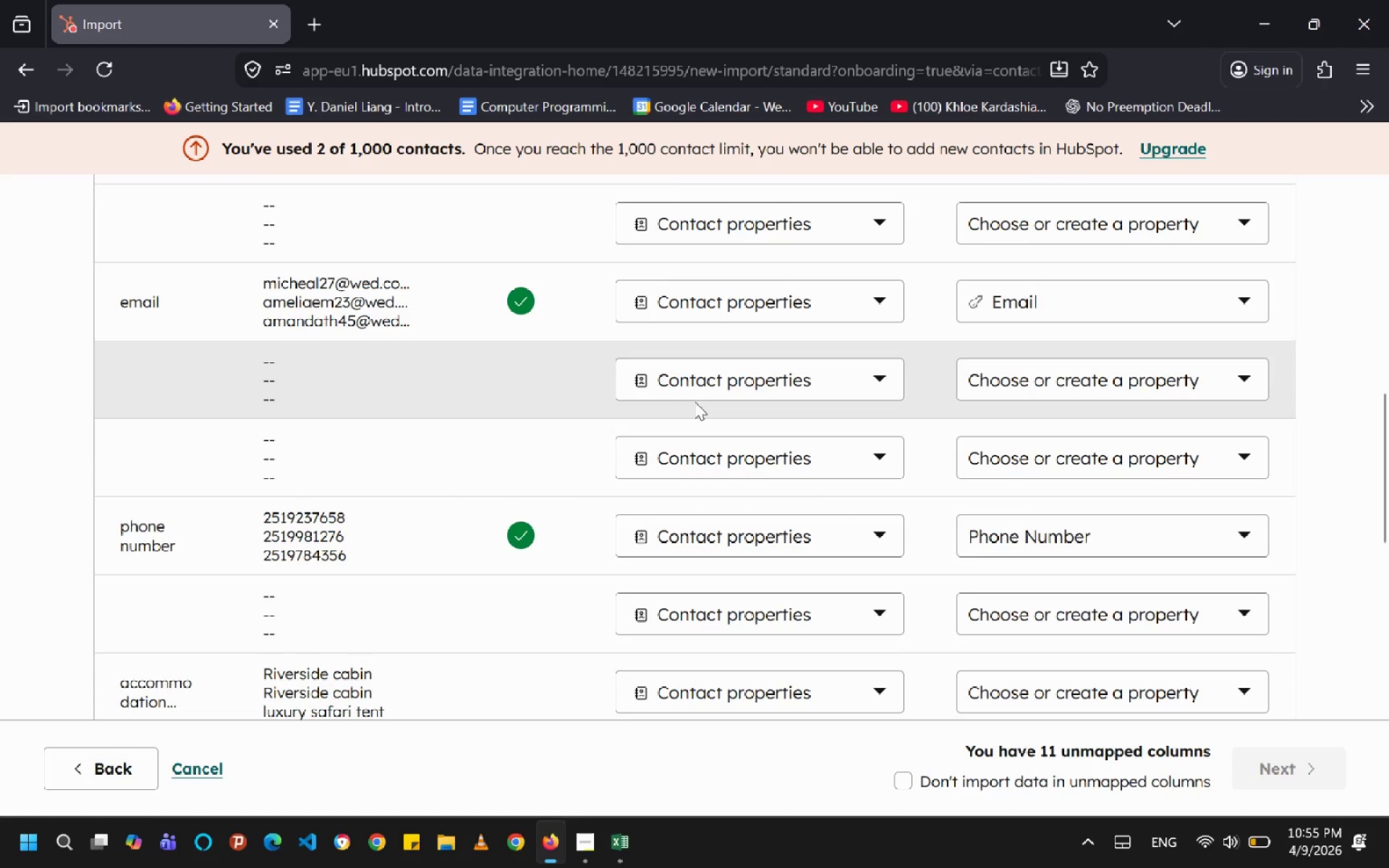 
scroll: coordinate [694, 401], scroll_direction: none, amount: 0.0
 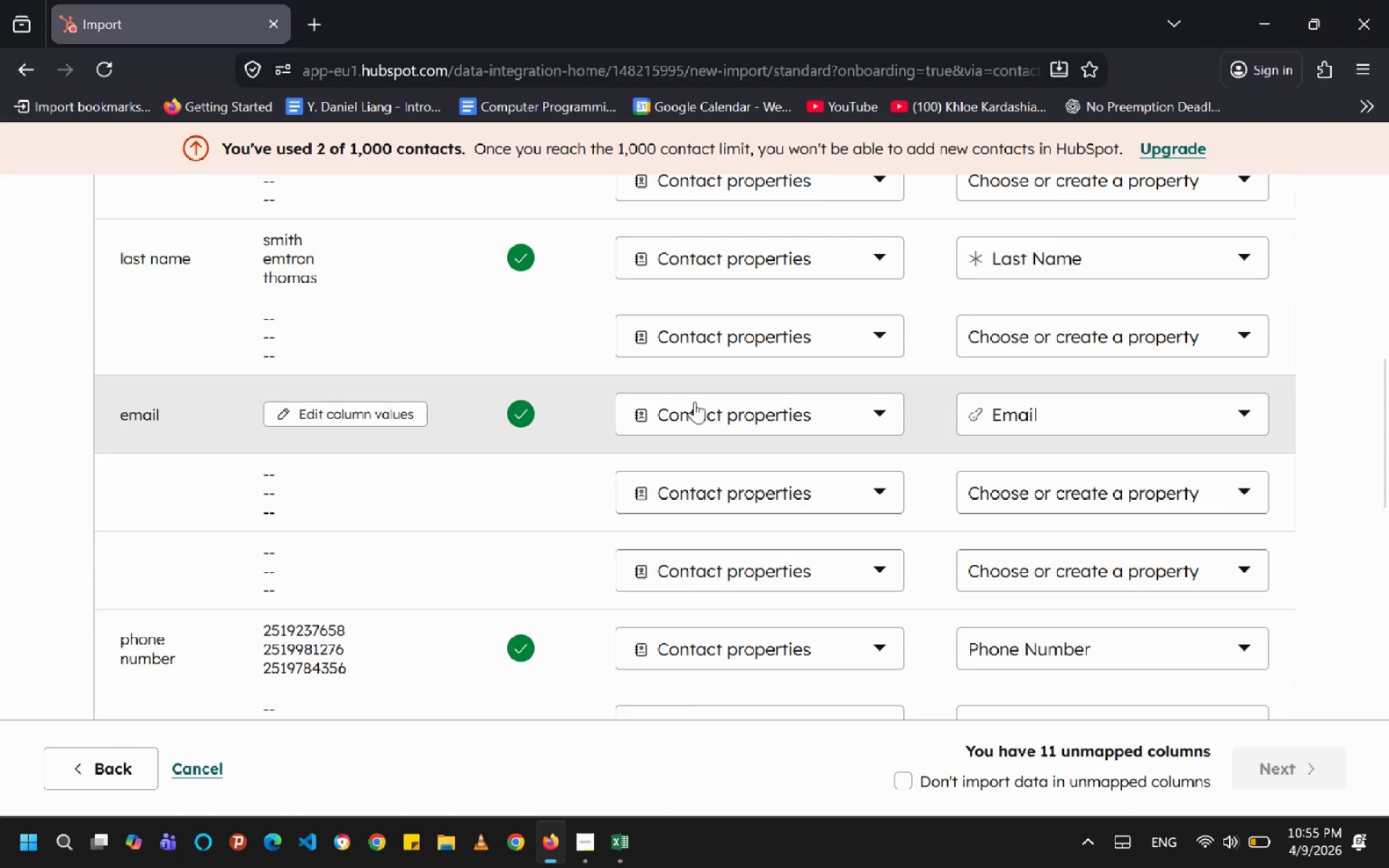 
scroll: coordinate [694, 401], scroll_direction: up, amount: 1.0
 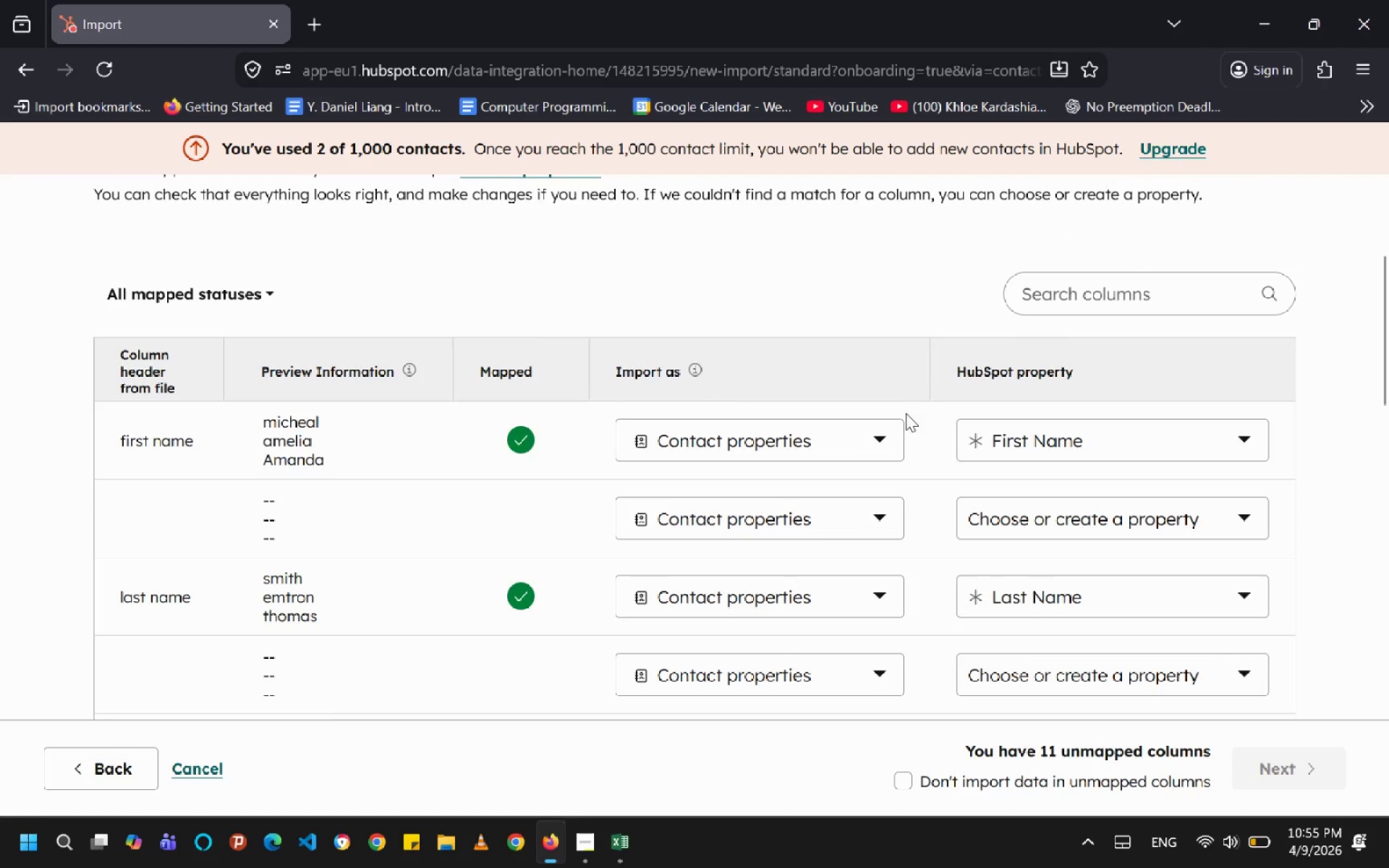 
left_click([885, 444])
 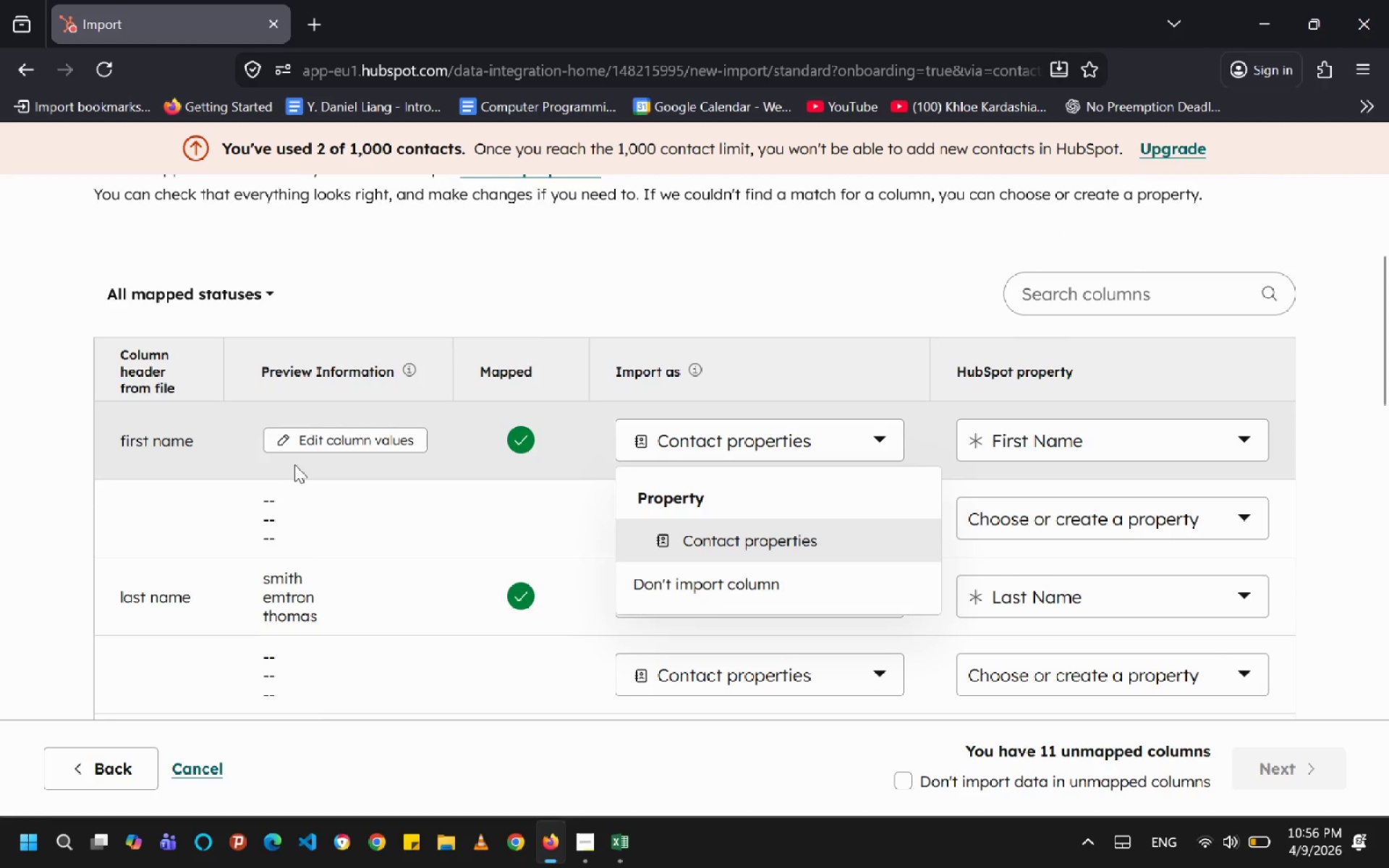 
wait(5.61)
 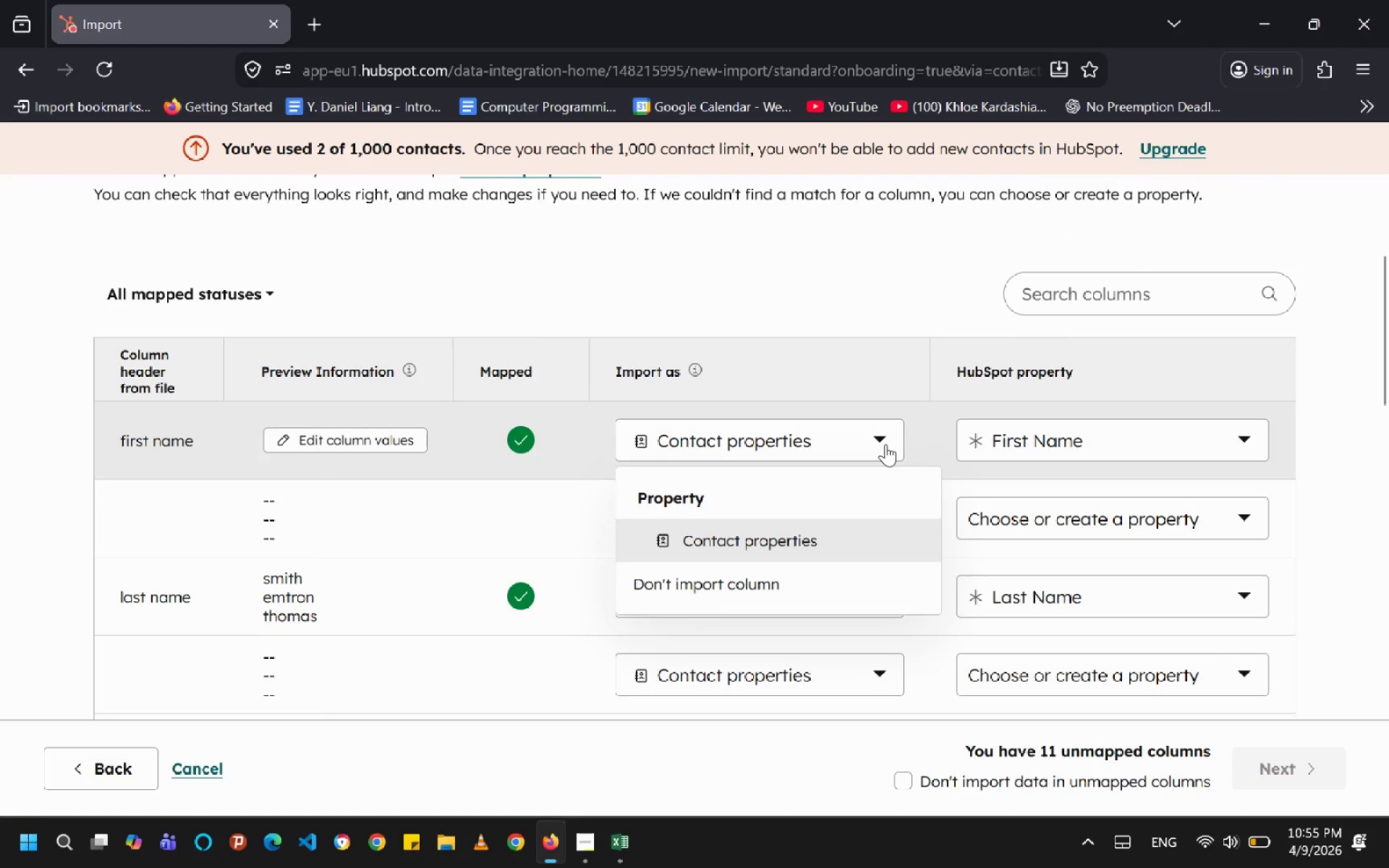 
scroll: coordinate [316, 459], scroll_direction: down, amount: 4.0
 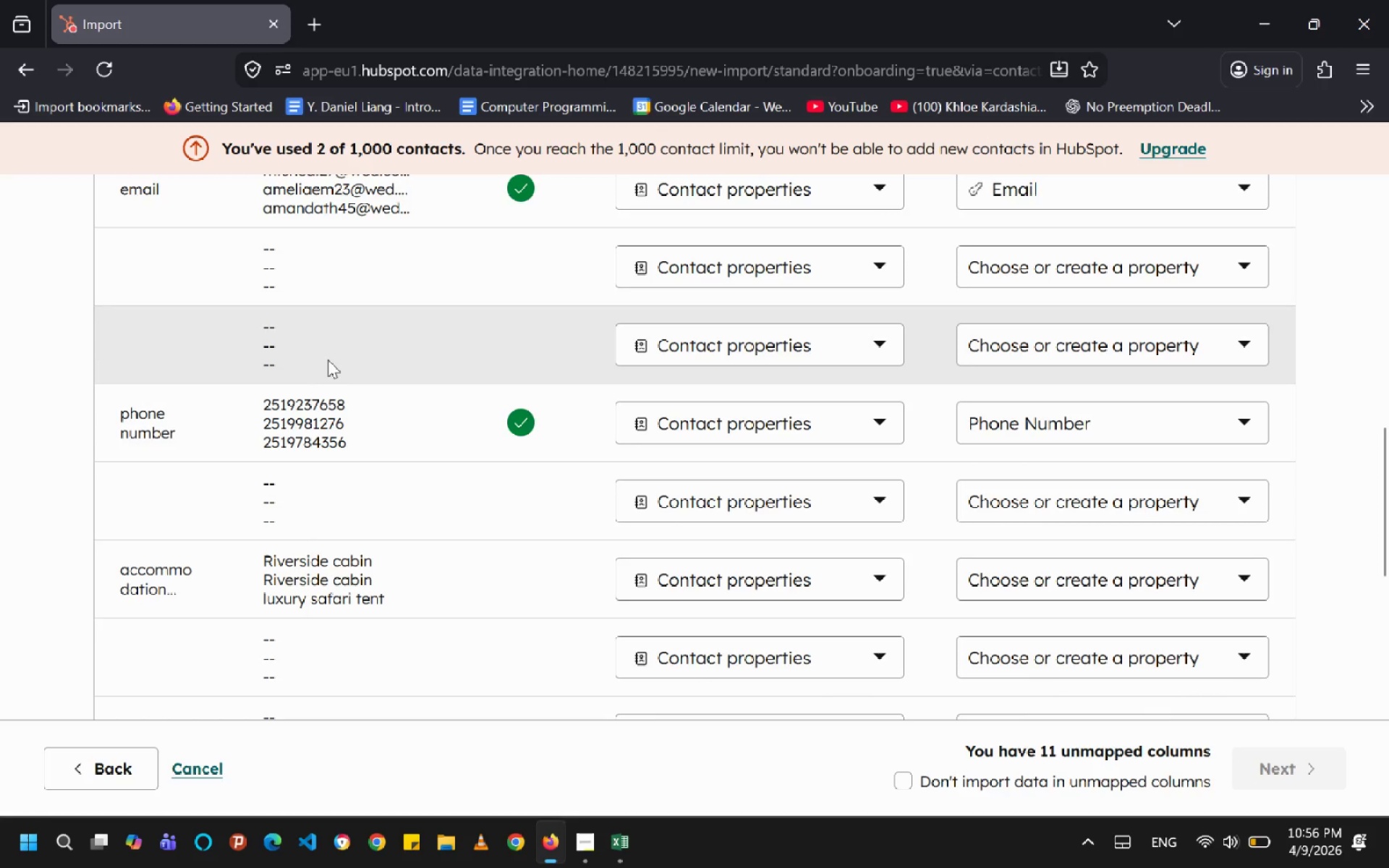 
left_click([327, 358])
 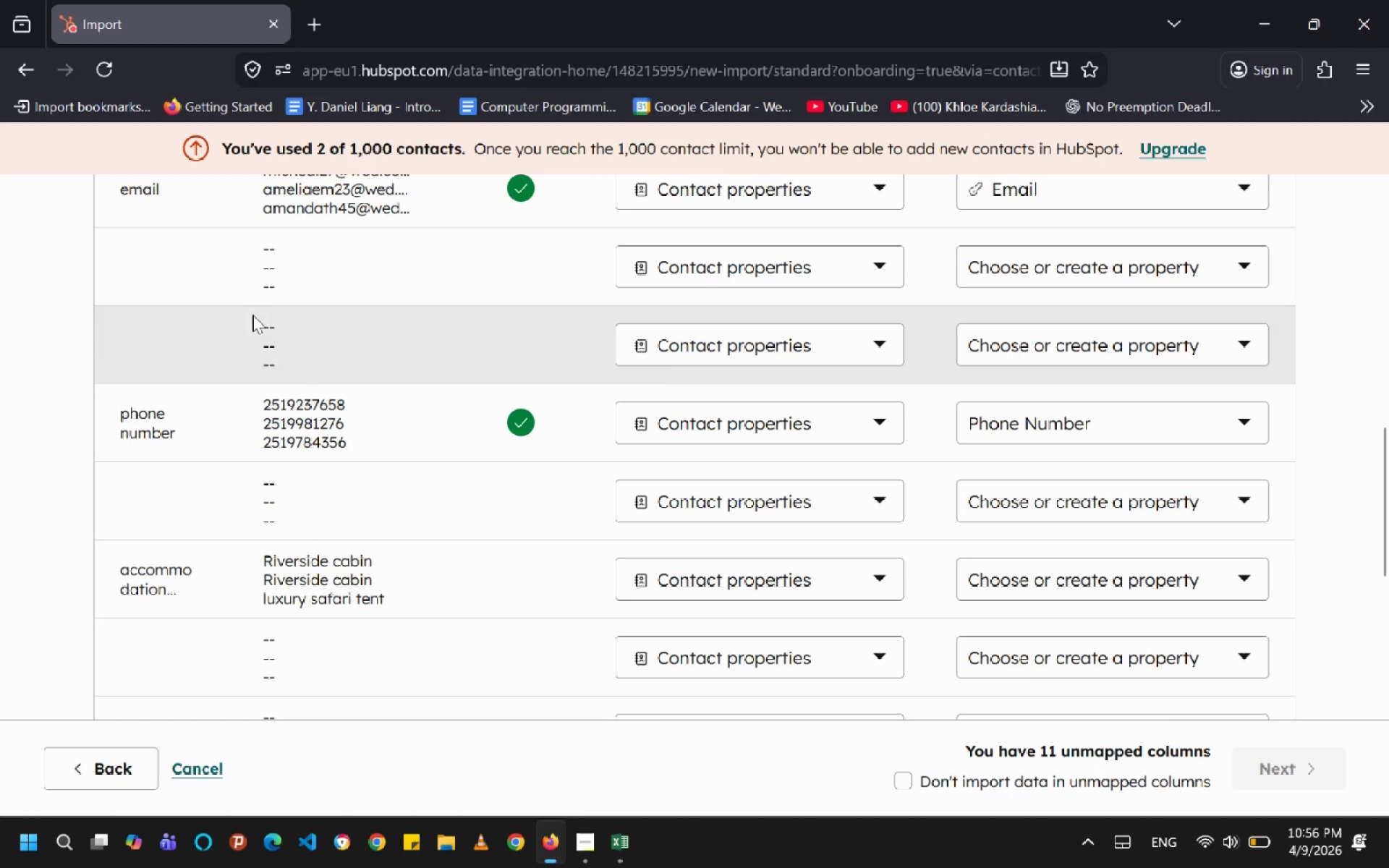 
double_click([258, 318])
 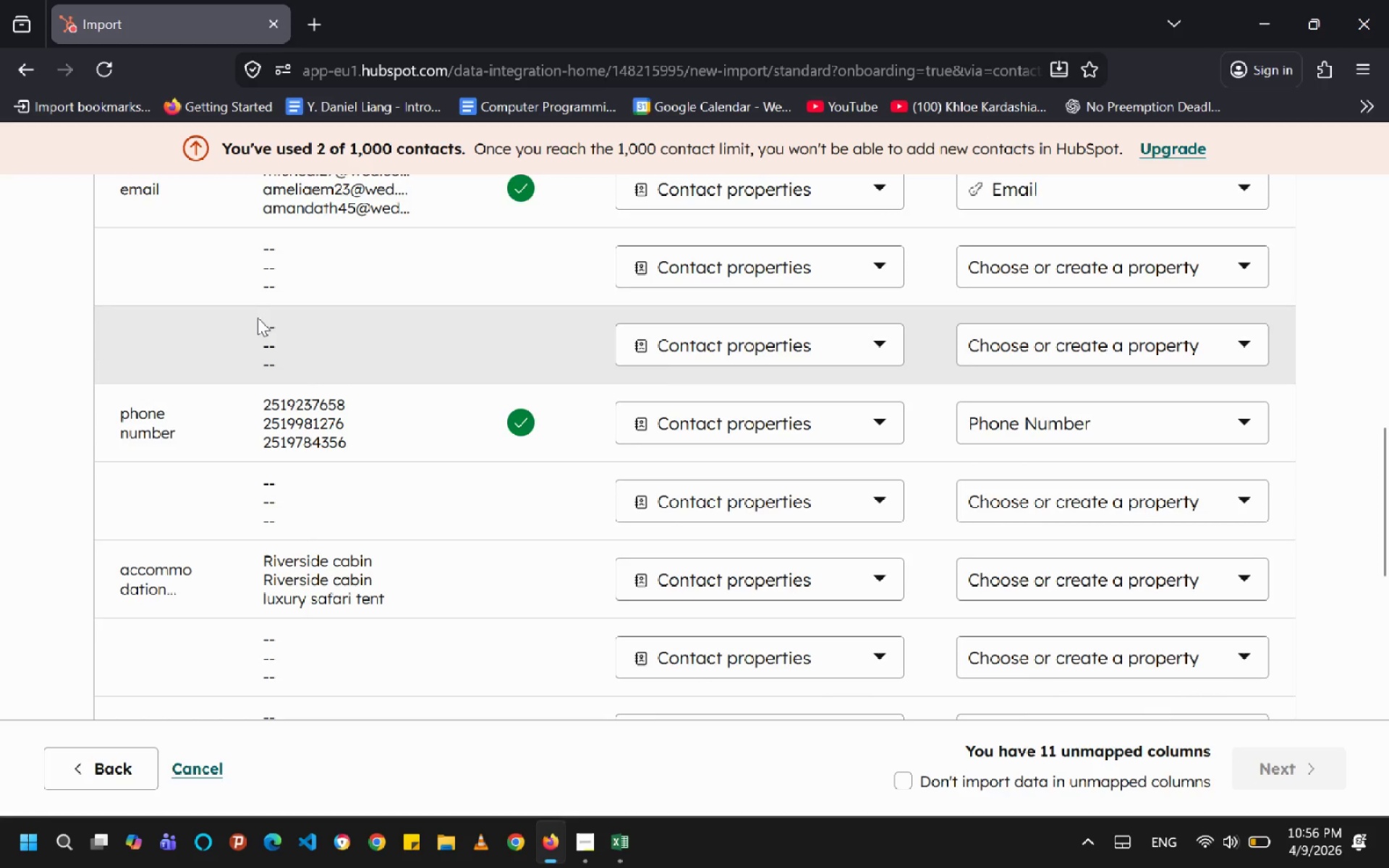 
triple_click([258, 318])
 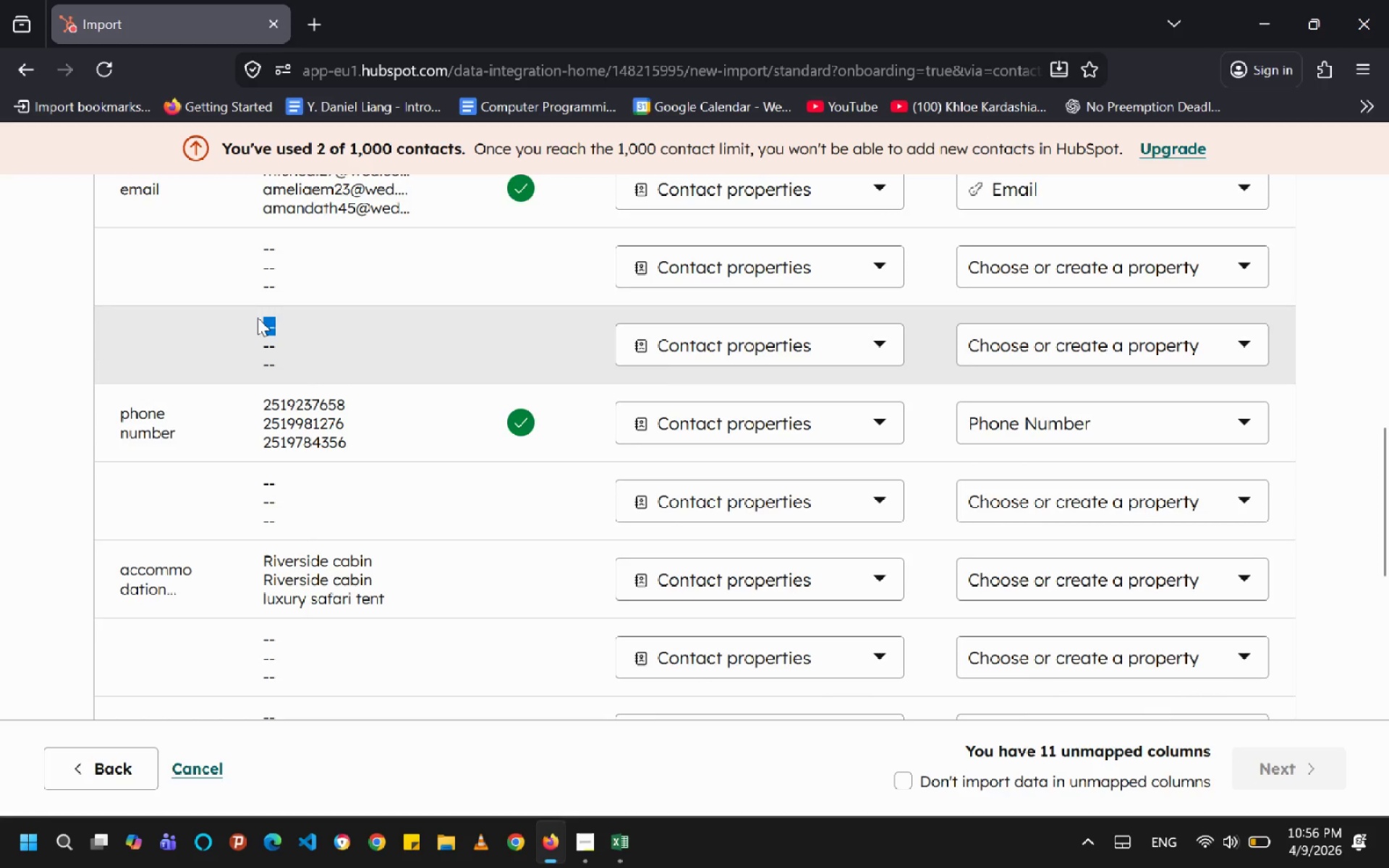 
triple_click([258, 318])
 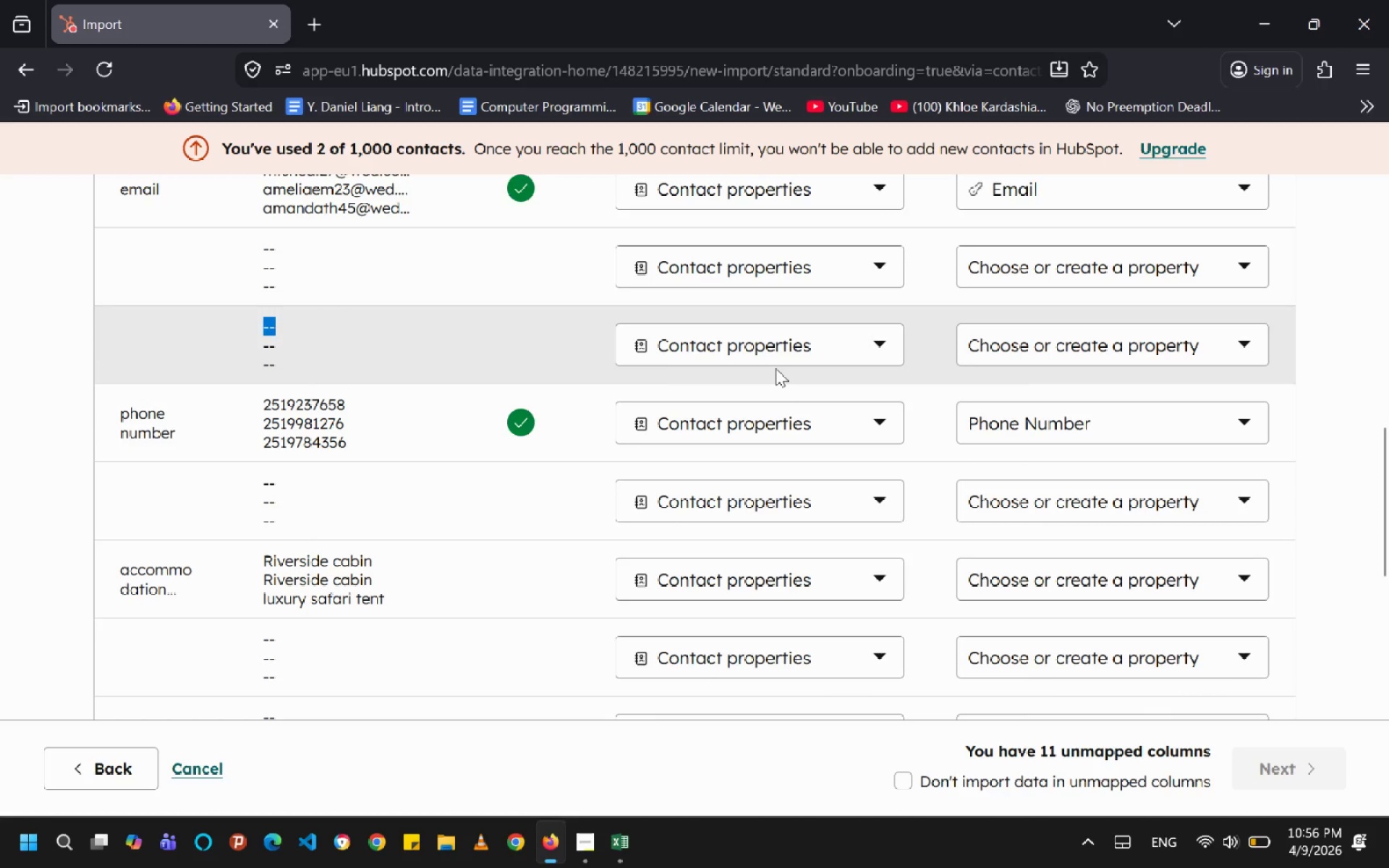 
scroll: coordinate [776, 370], scroll_direction: down, amount: 4.0
 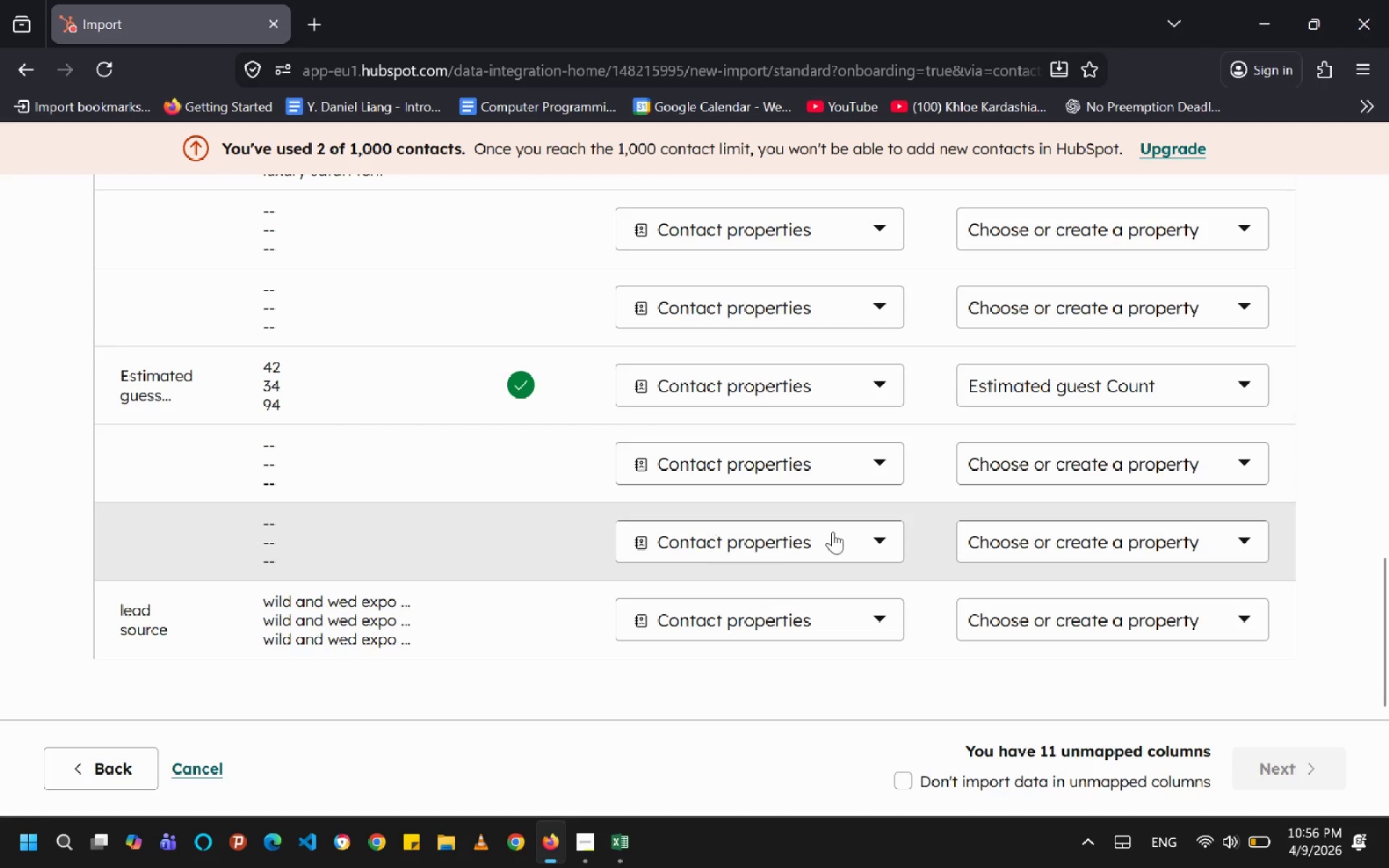 
left_click([893, 546])
 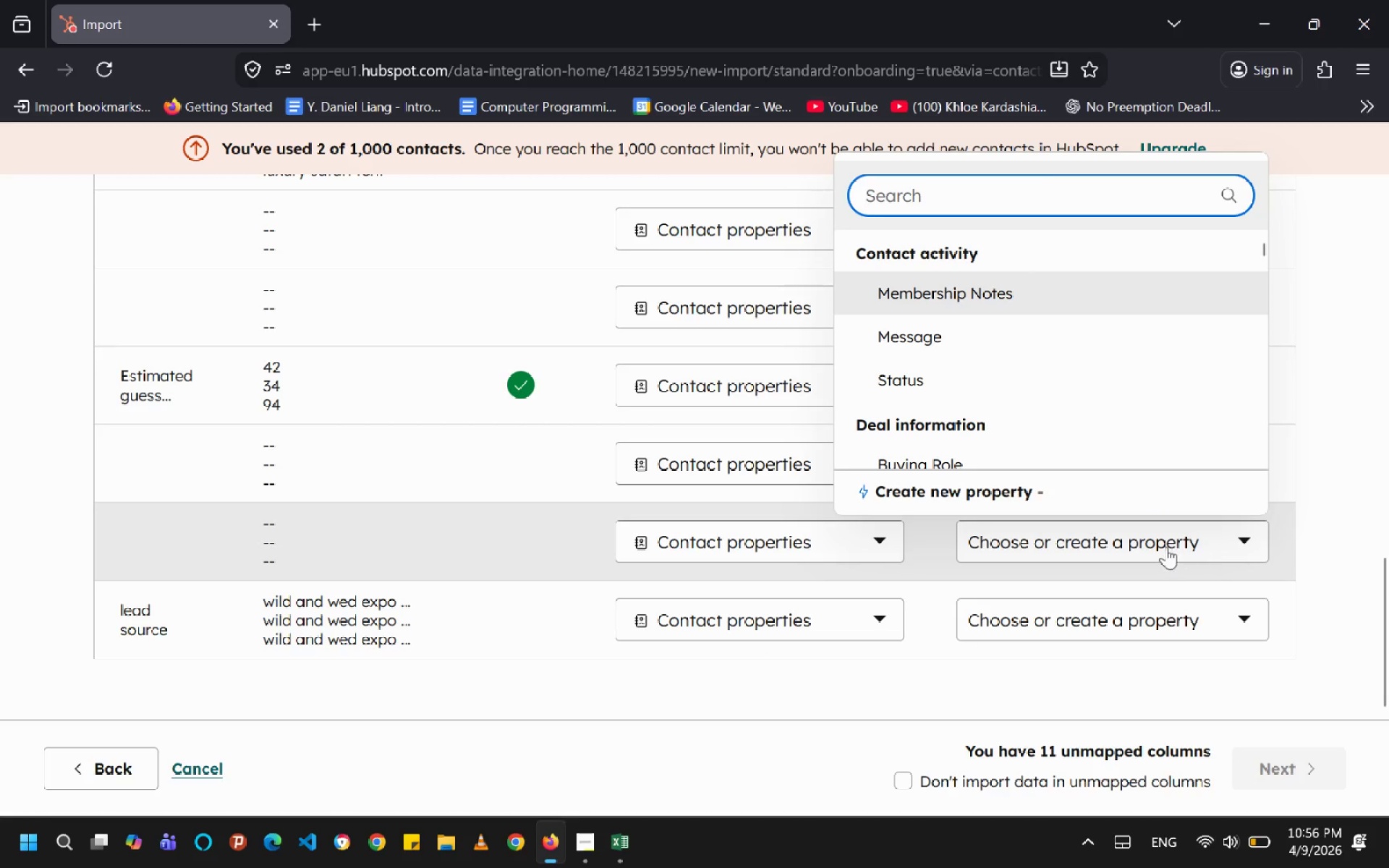 
left_click([1239, 531])
 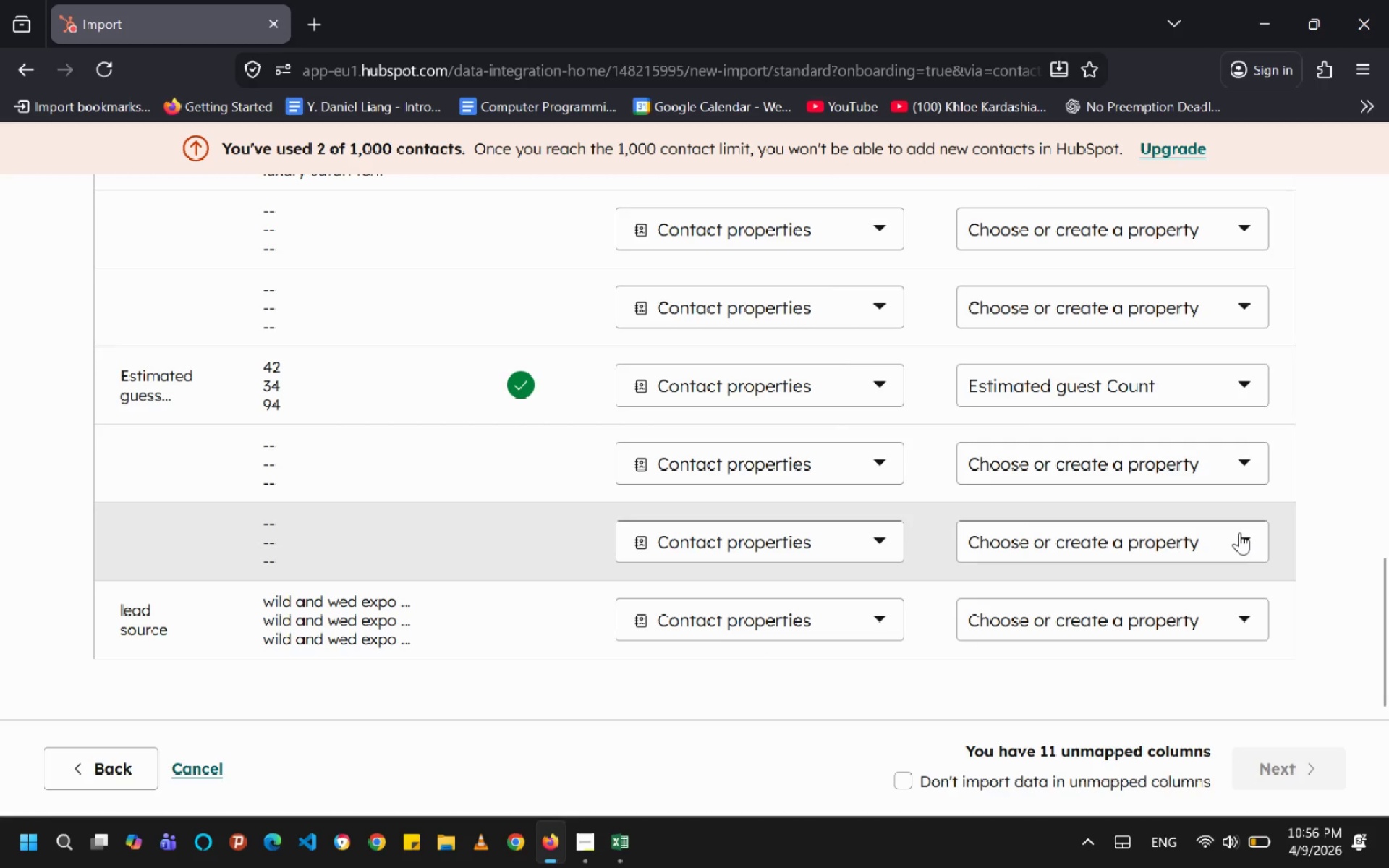 
left_click([1239, 532])
 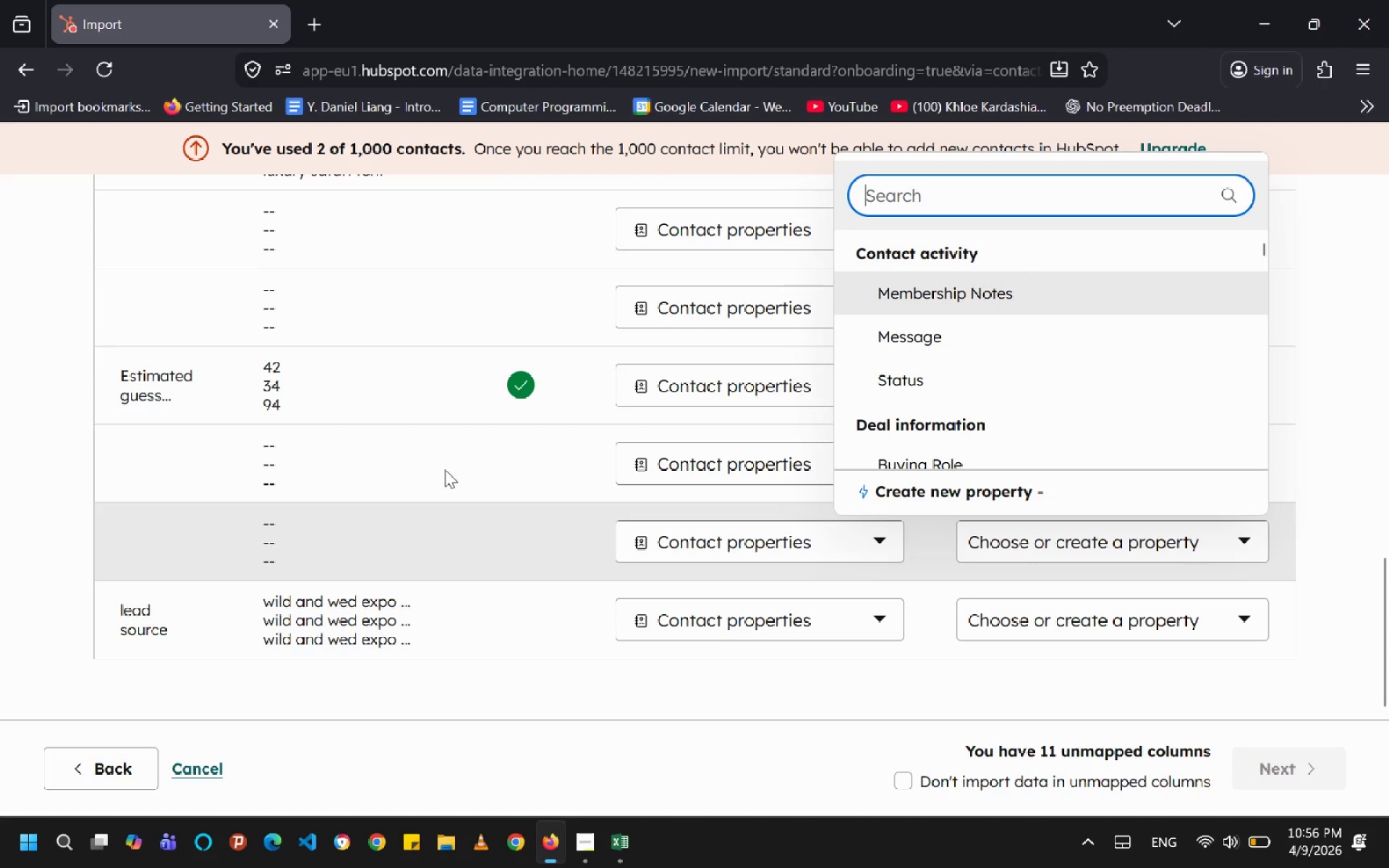 
scroll: coordinate [255, 442], scroll_direction: up, amount: 6.0
 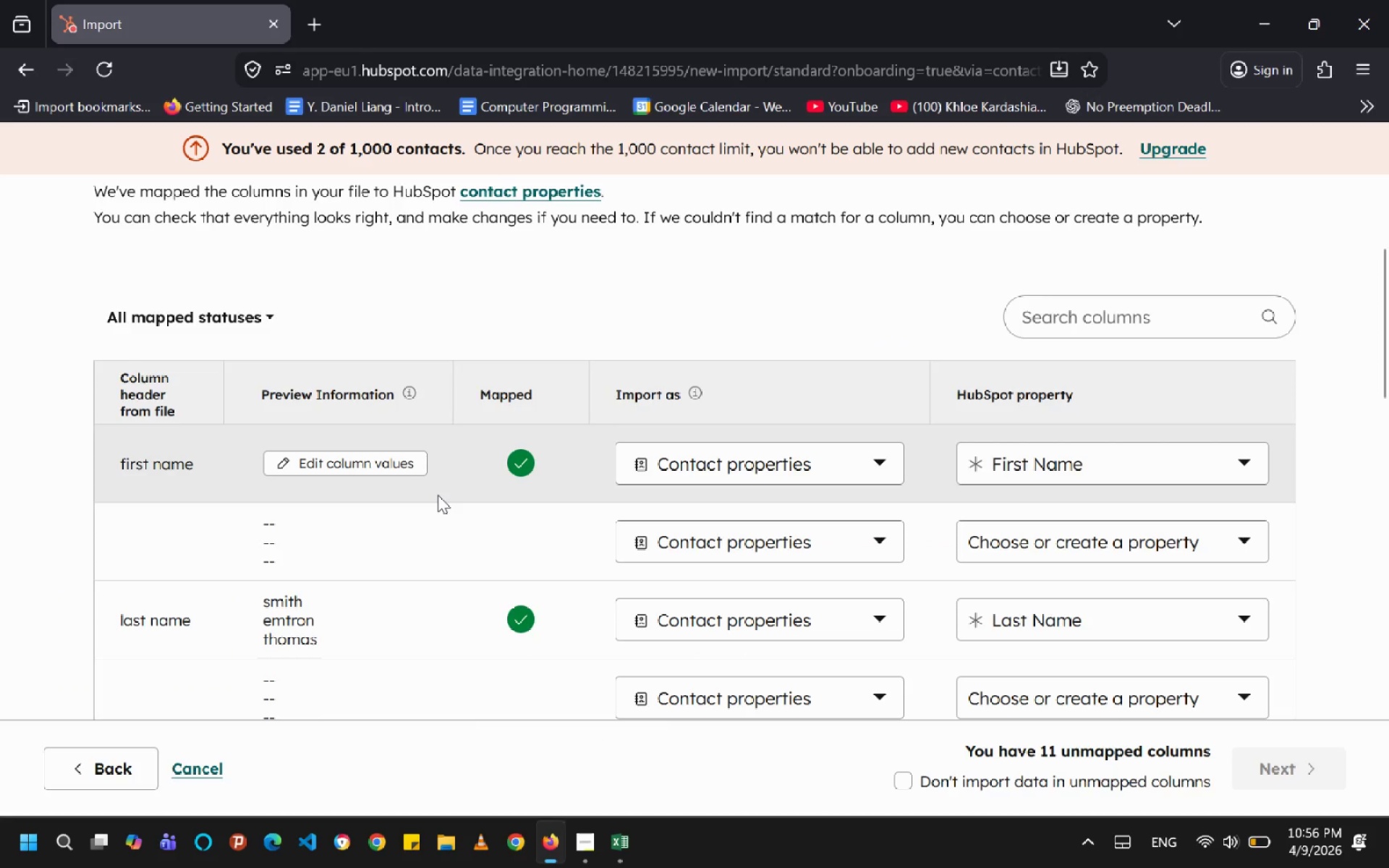 
wait(14.12)
 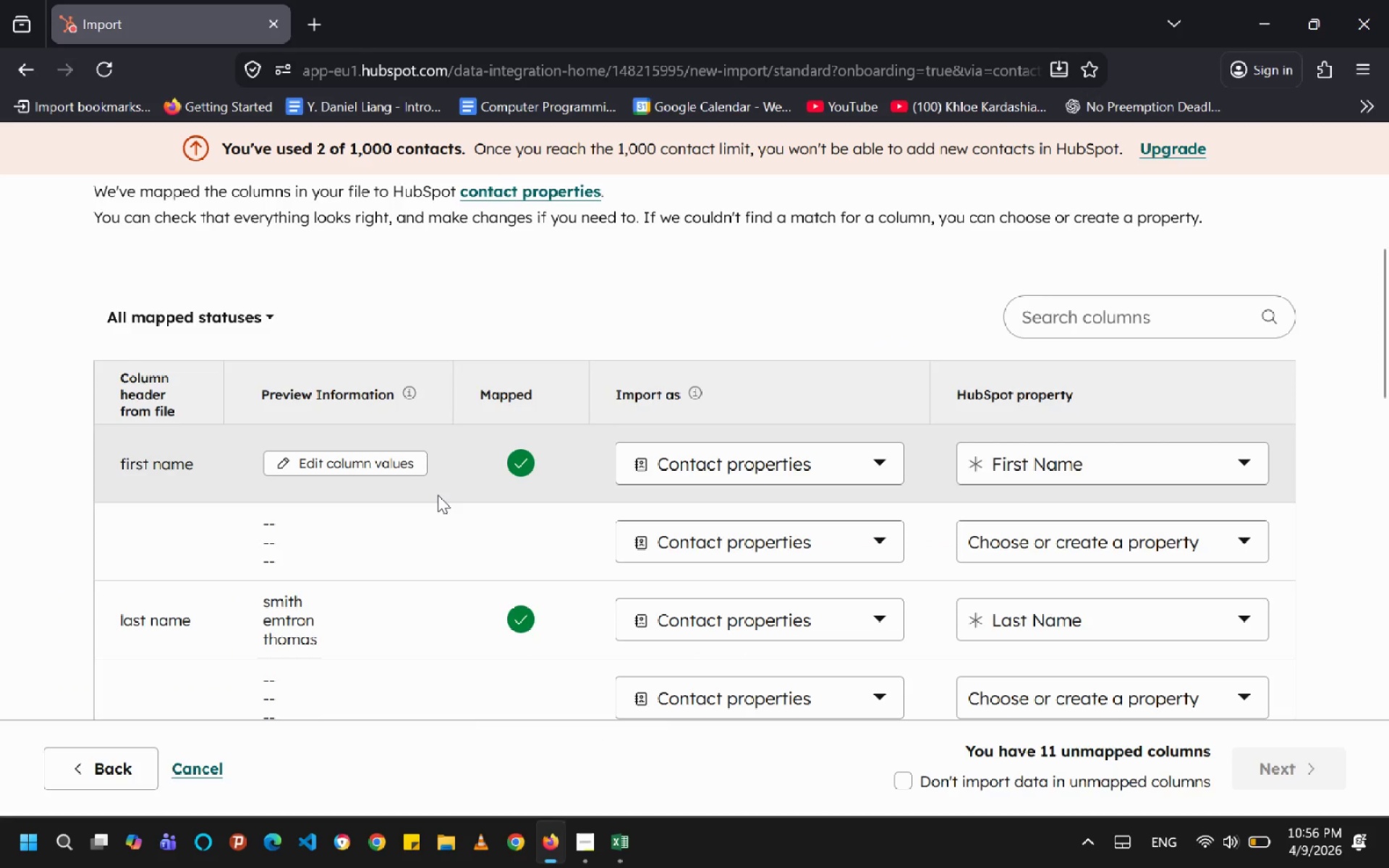 
scroll: coordinate [436, 490], scroll_direction: down, amount: 1.0
 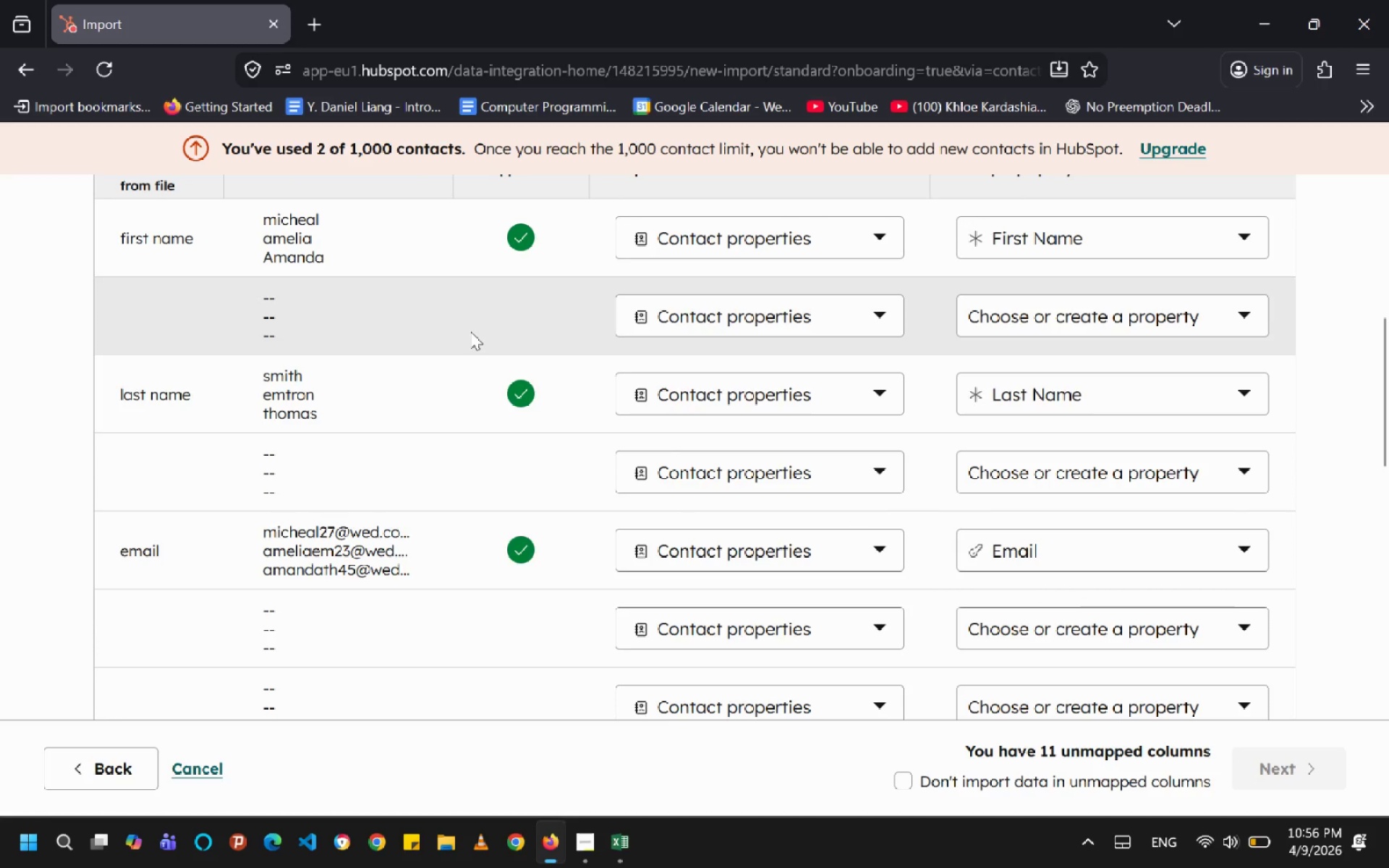 
double_click([470, 331])
 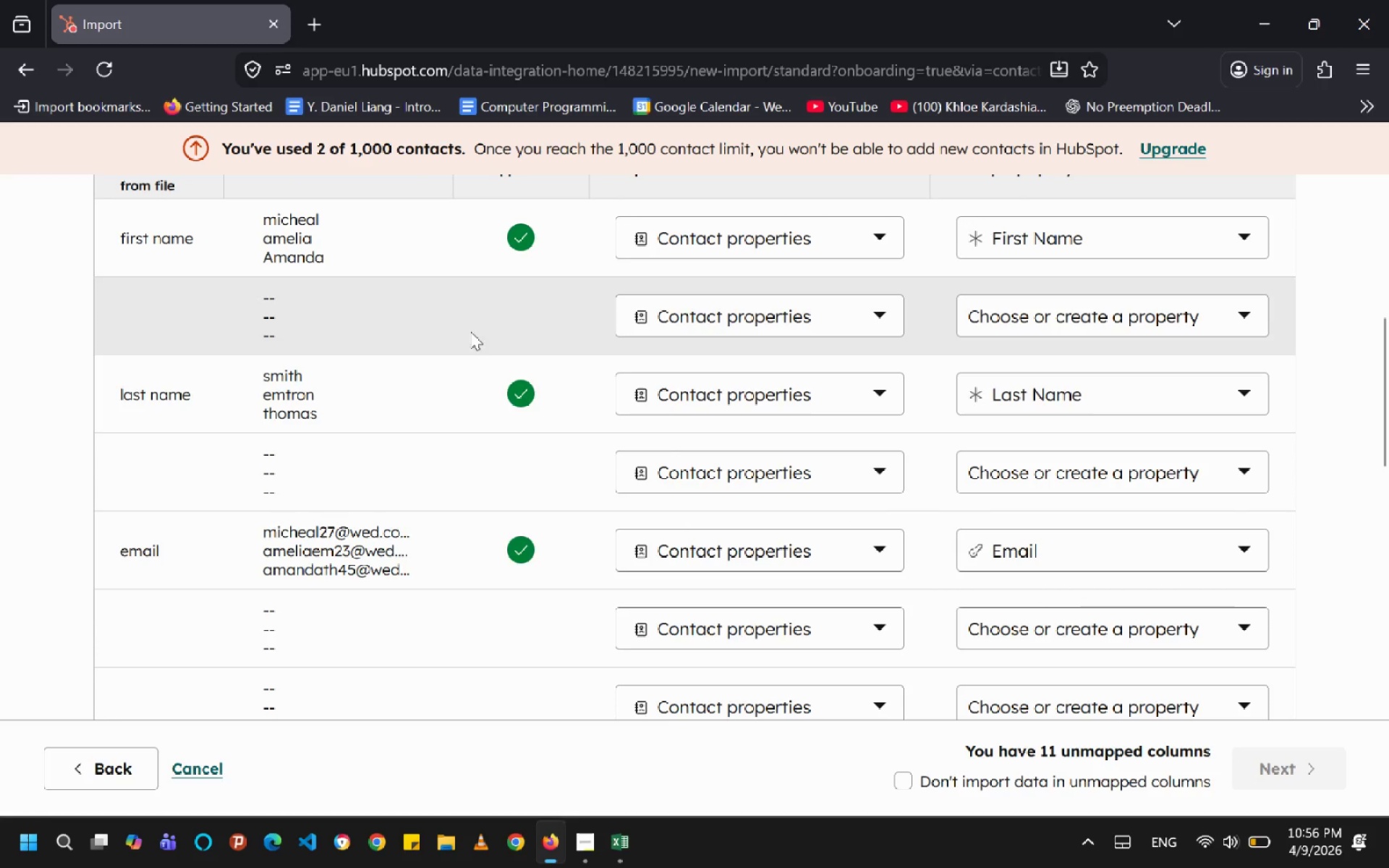 
triple_click([470, 331])
 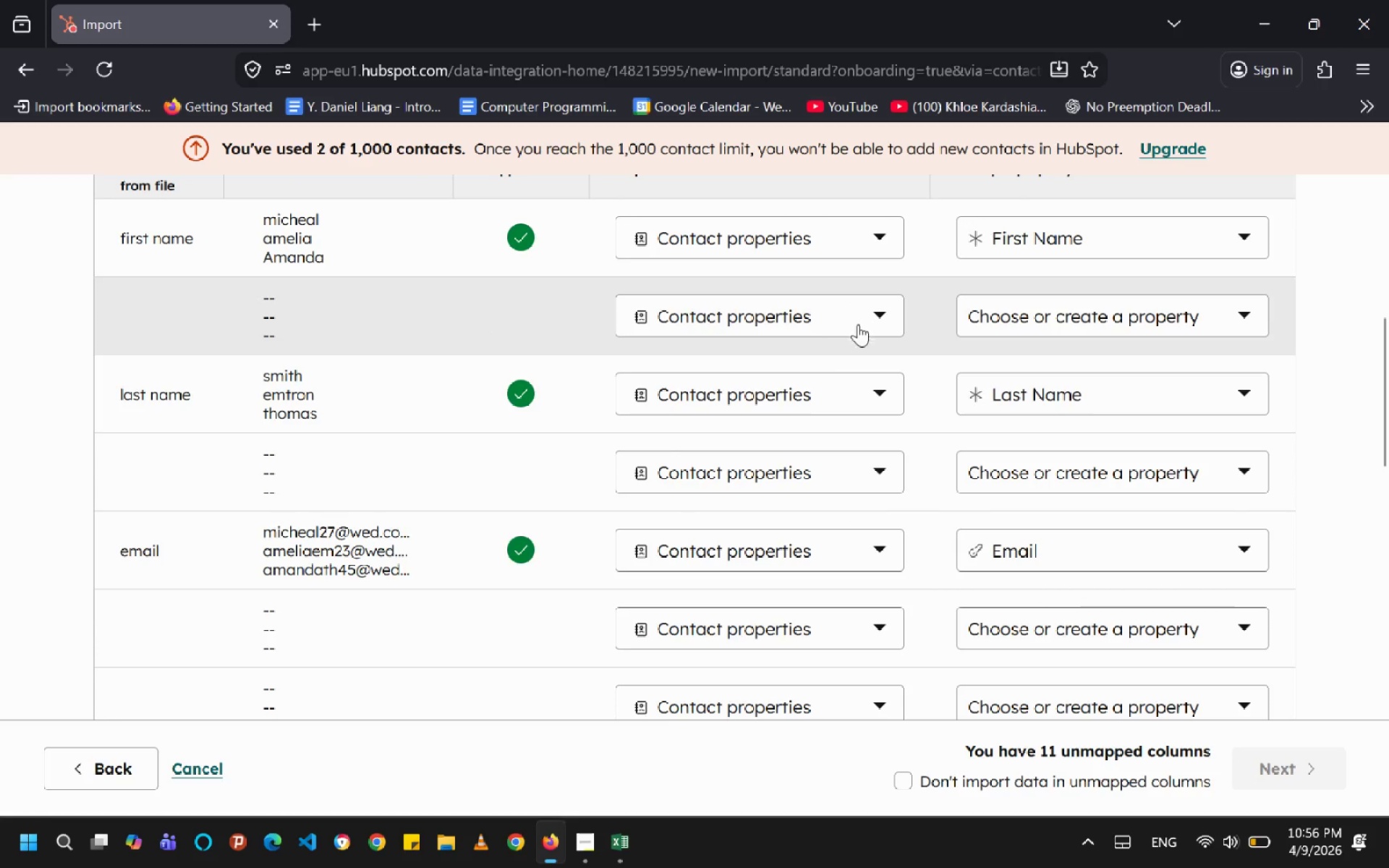 
scroll: coordinate [641, 415], scroll_direction: down, amount: 3.0
 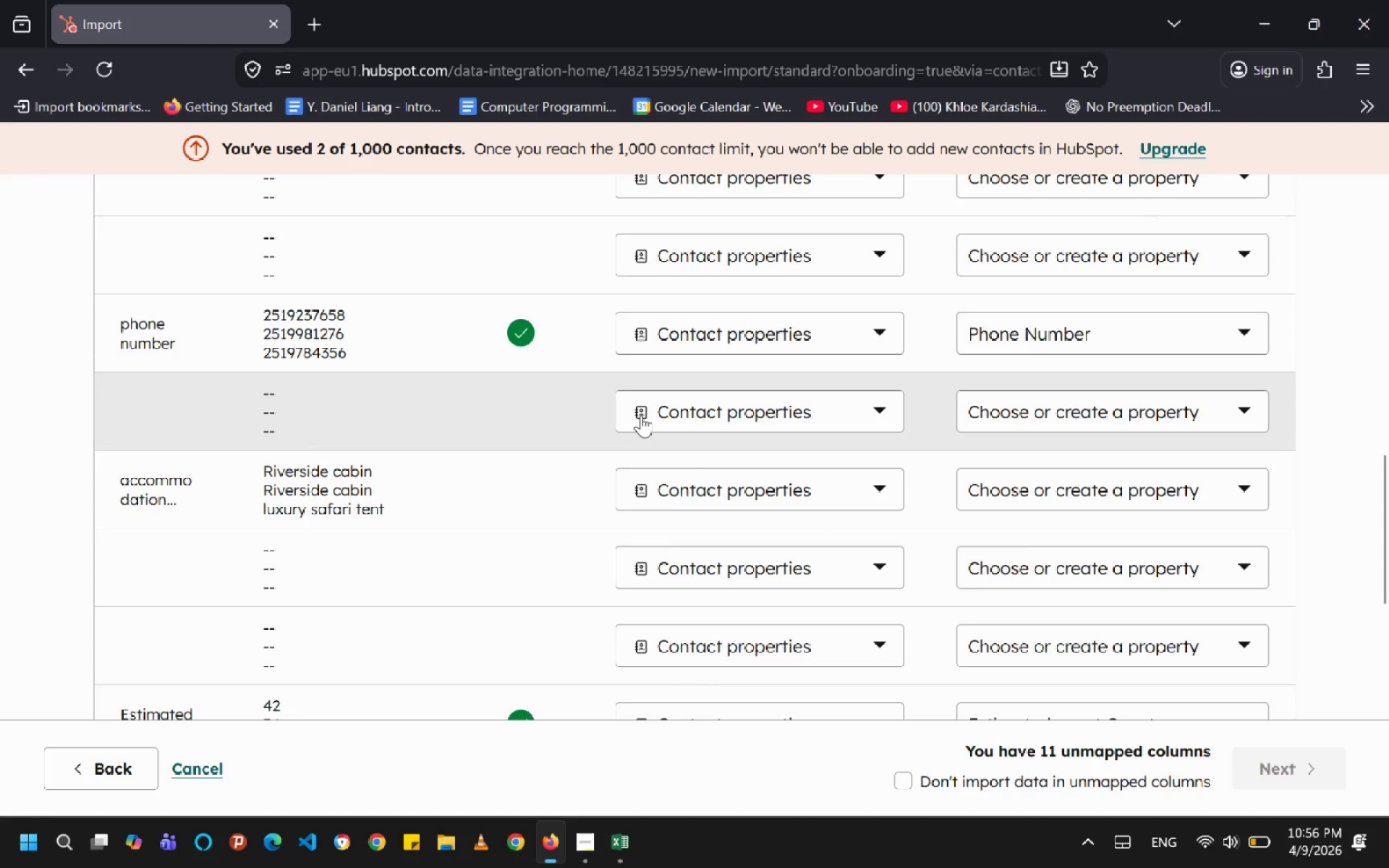 
left_click([641, 415])
 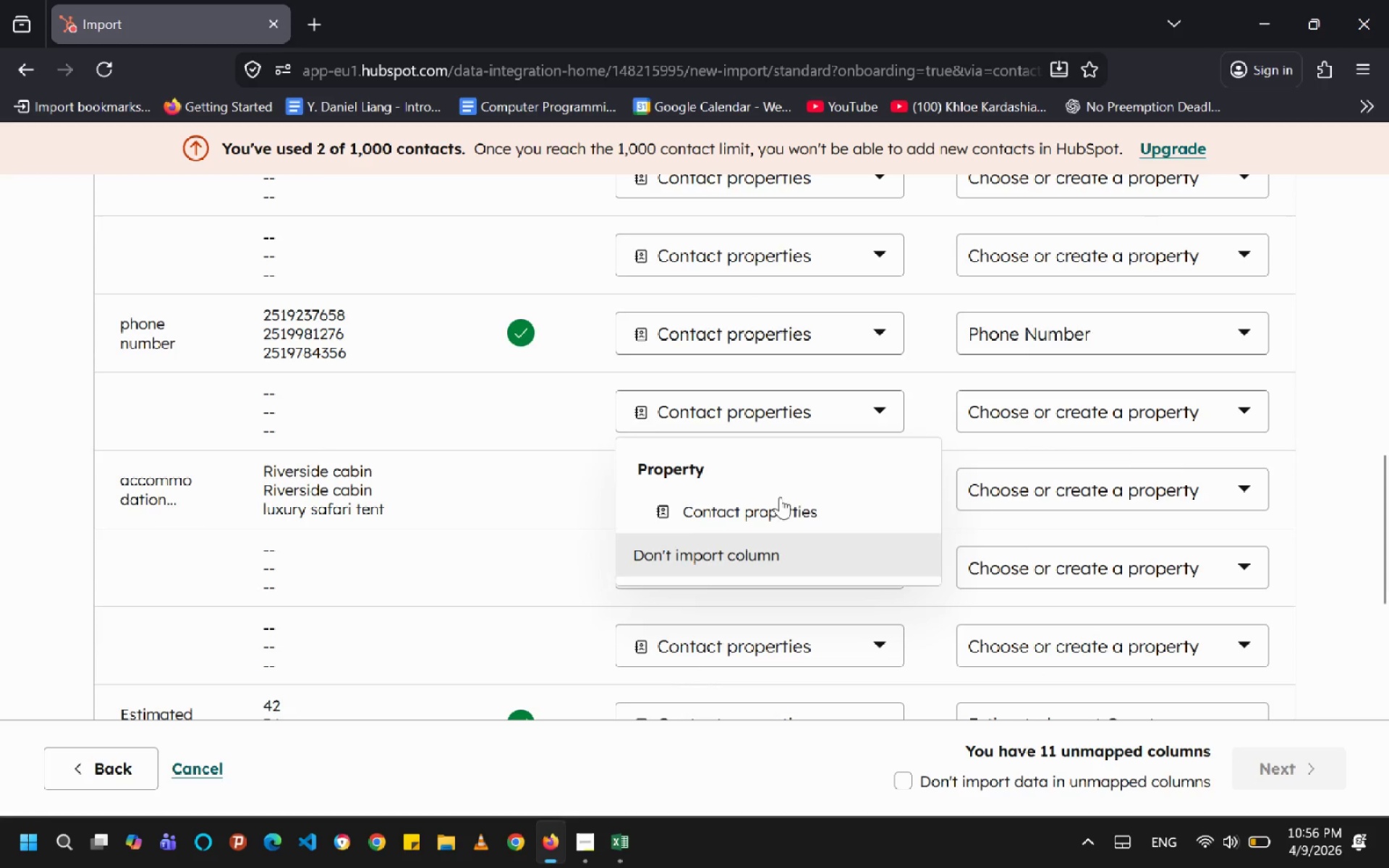 
left_click([878, 401])
 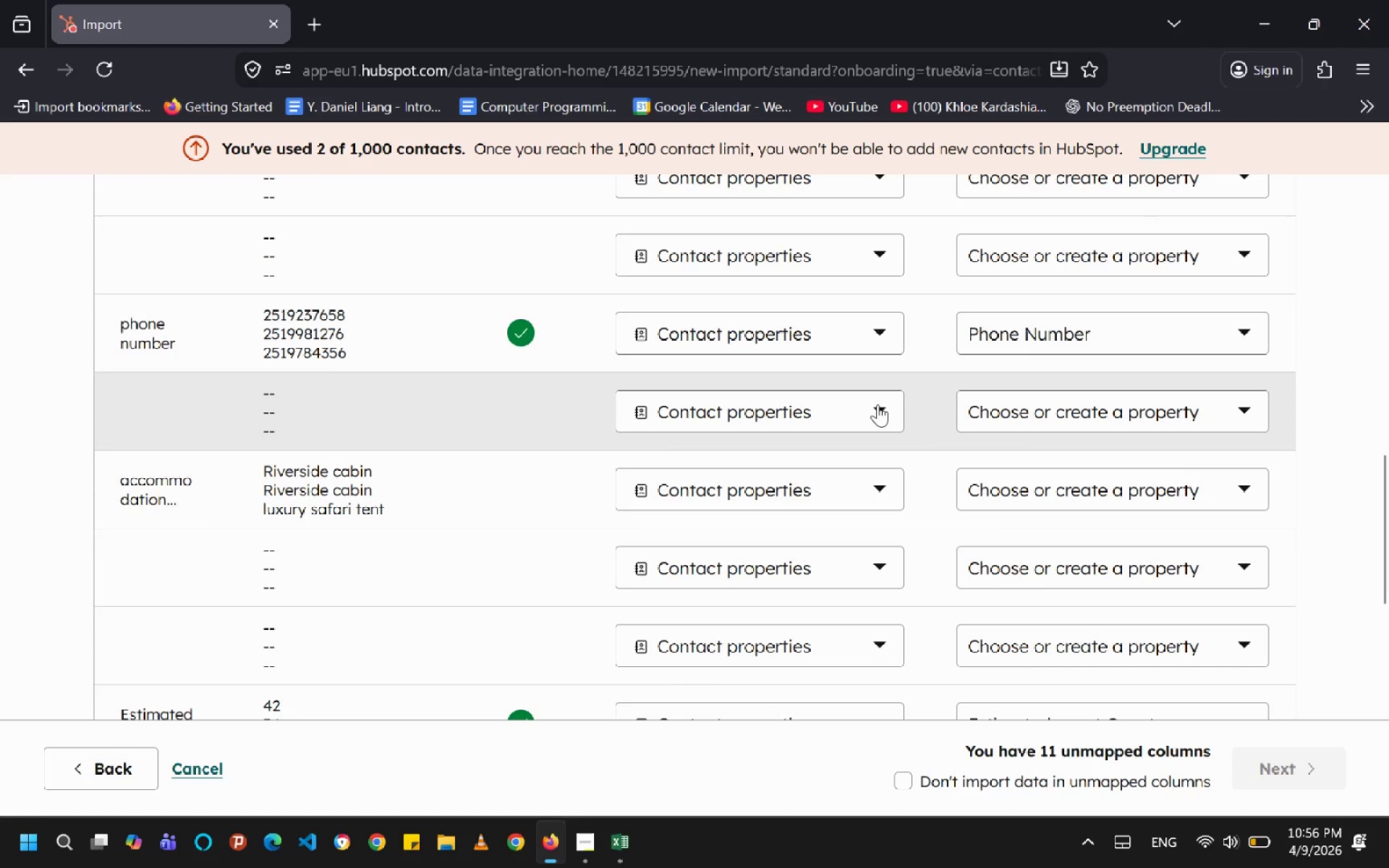 
left_click([878, 404])
 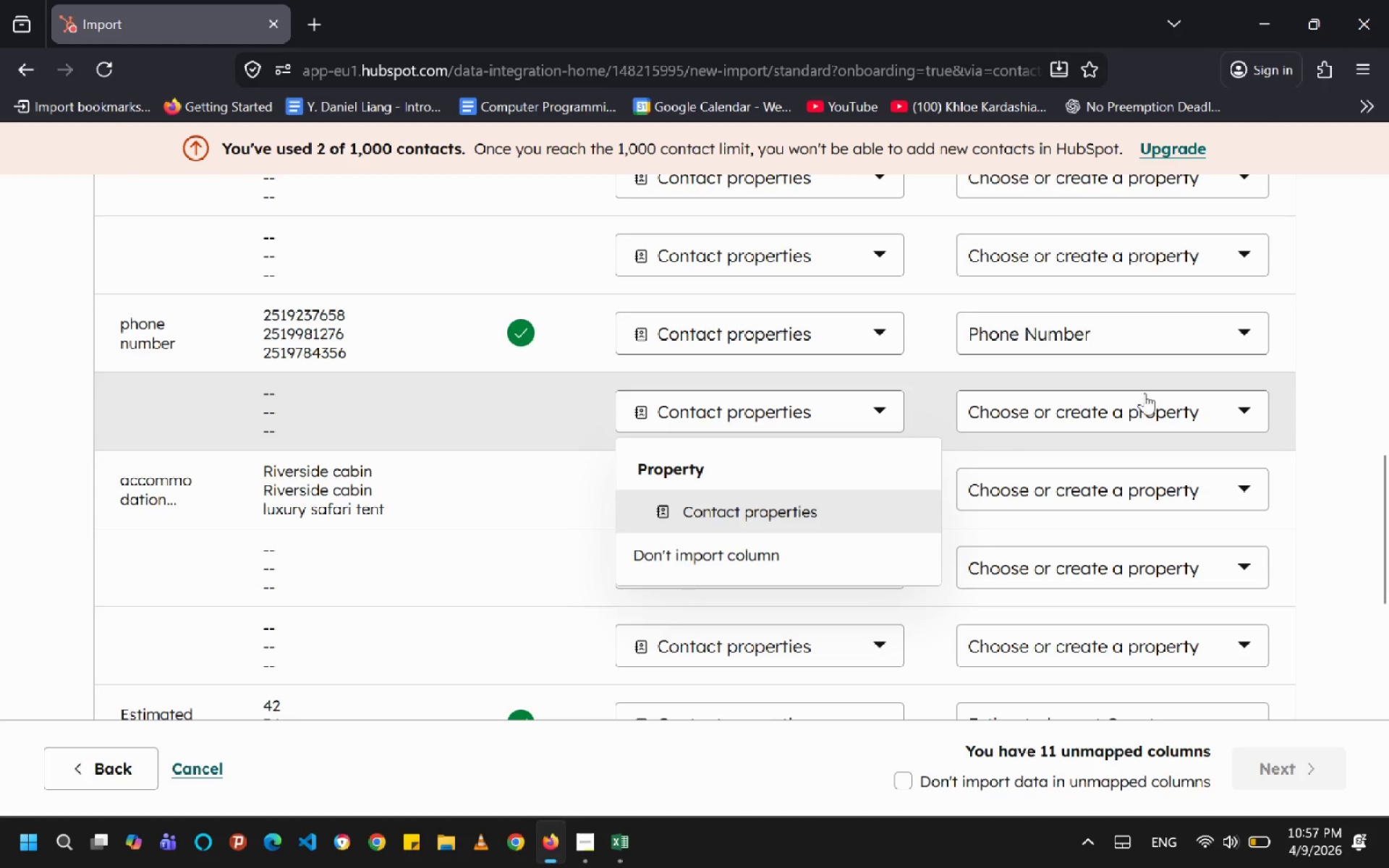 
wait(7.94)
 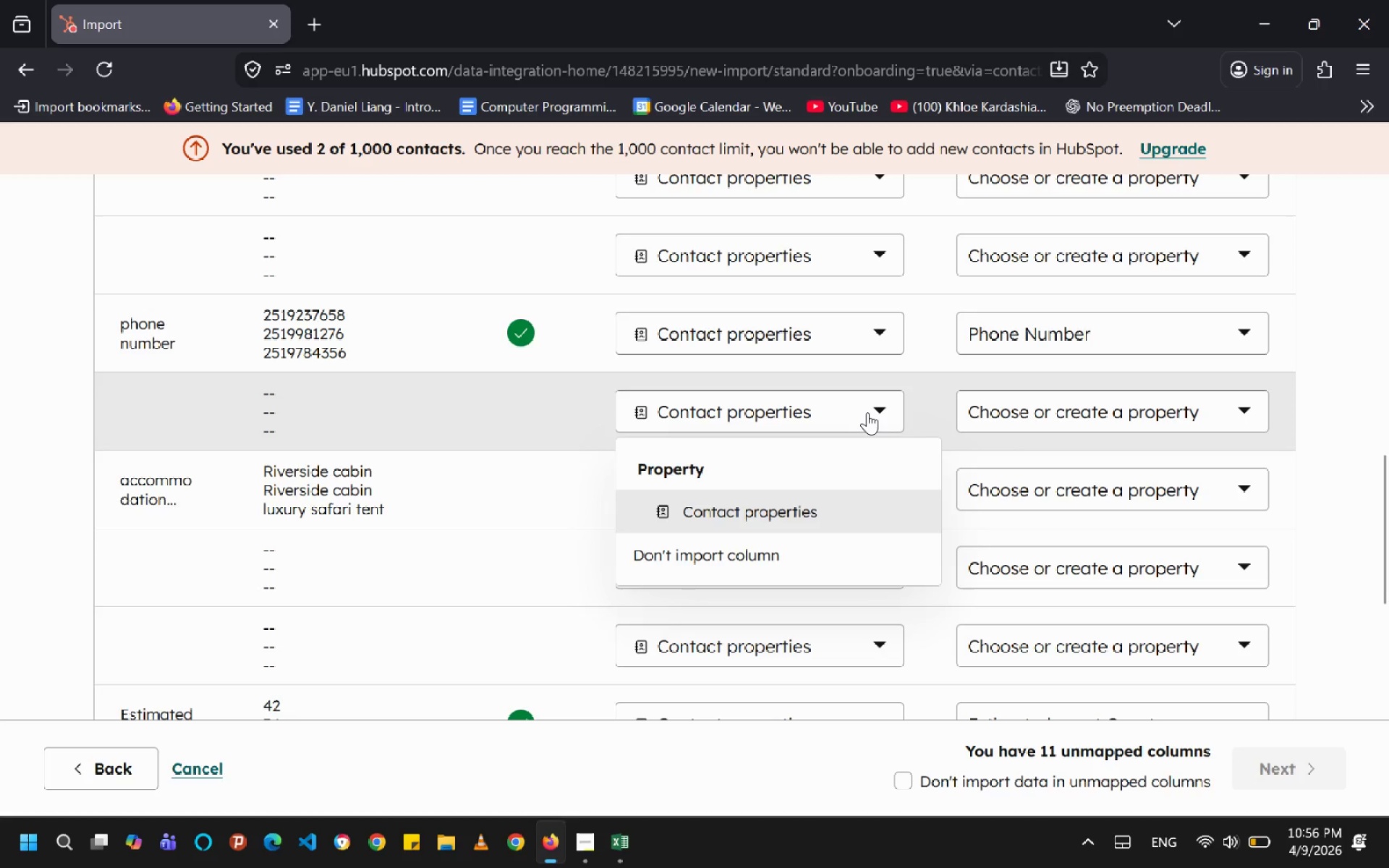 
left_click([1234, 403])
 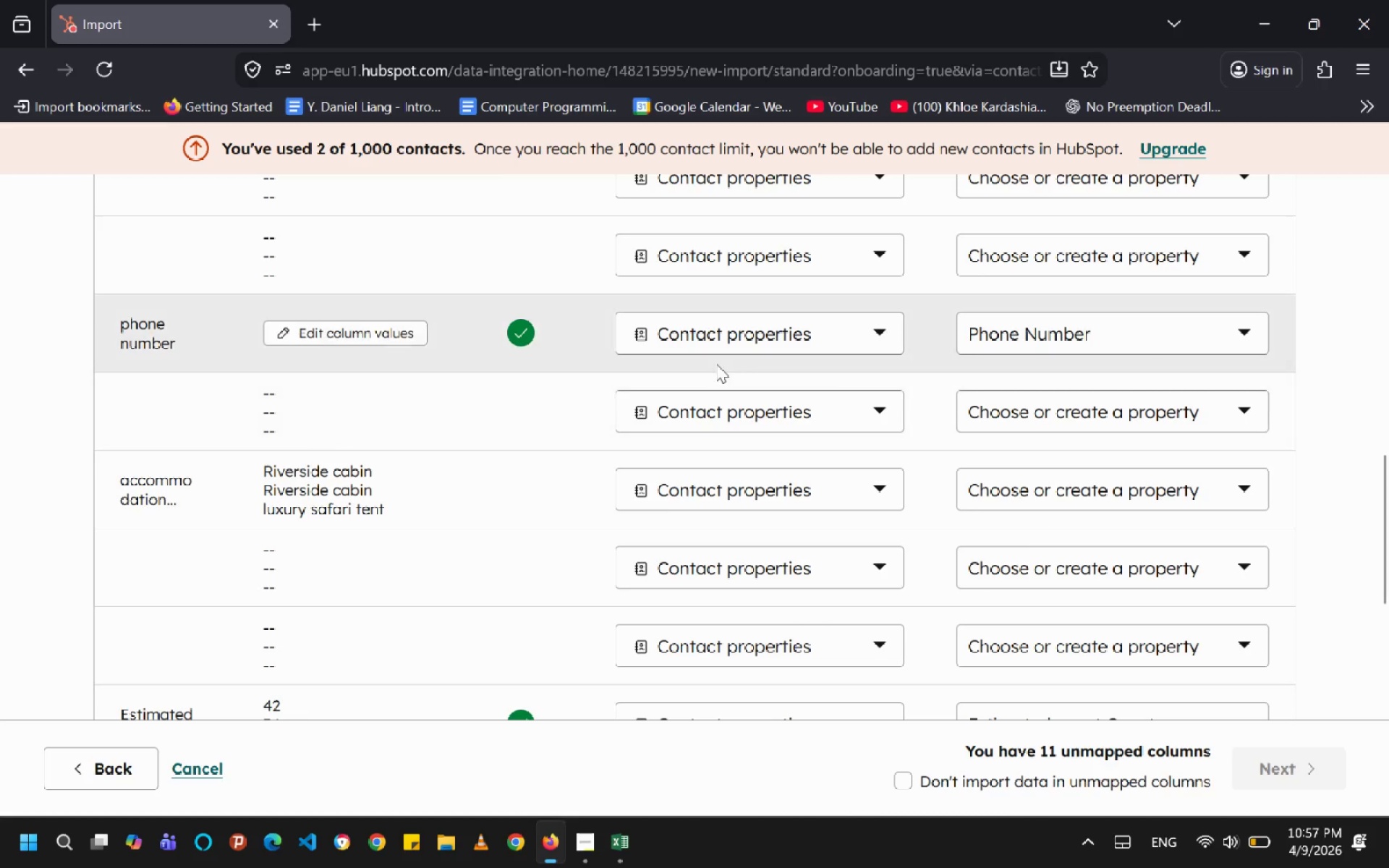 
wait(17.28)
 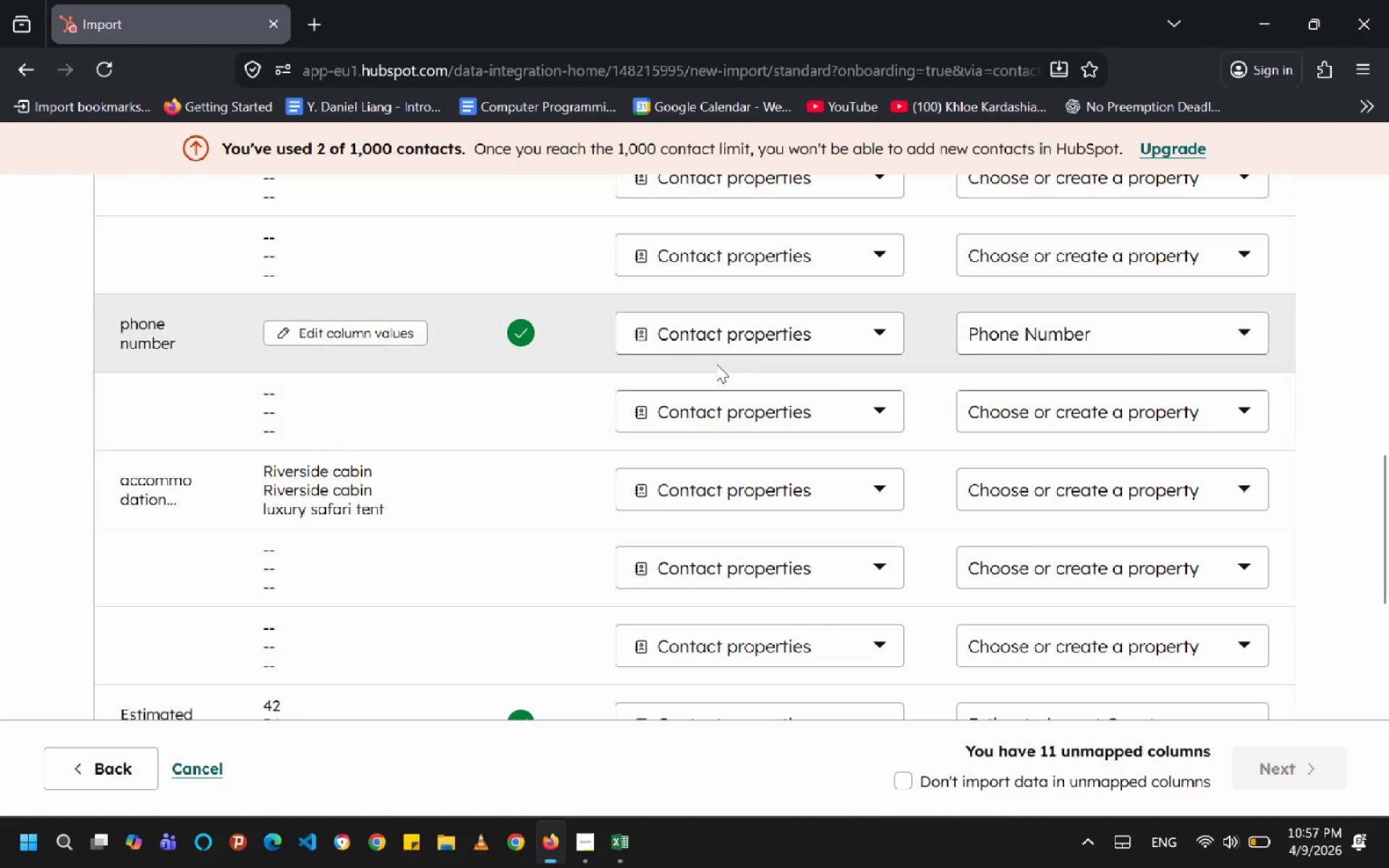 
scroll: coordinate [662, 495], scroll_direction: down, amount: 5.0
 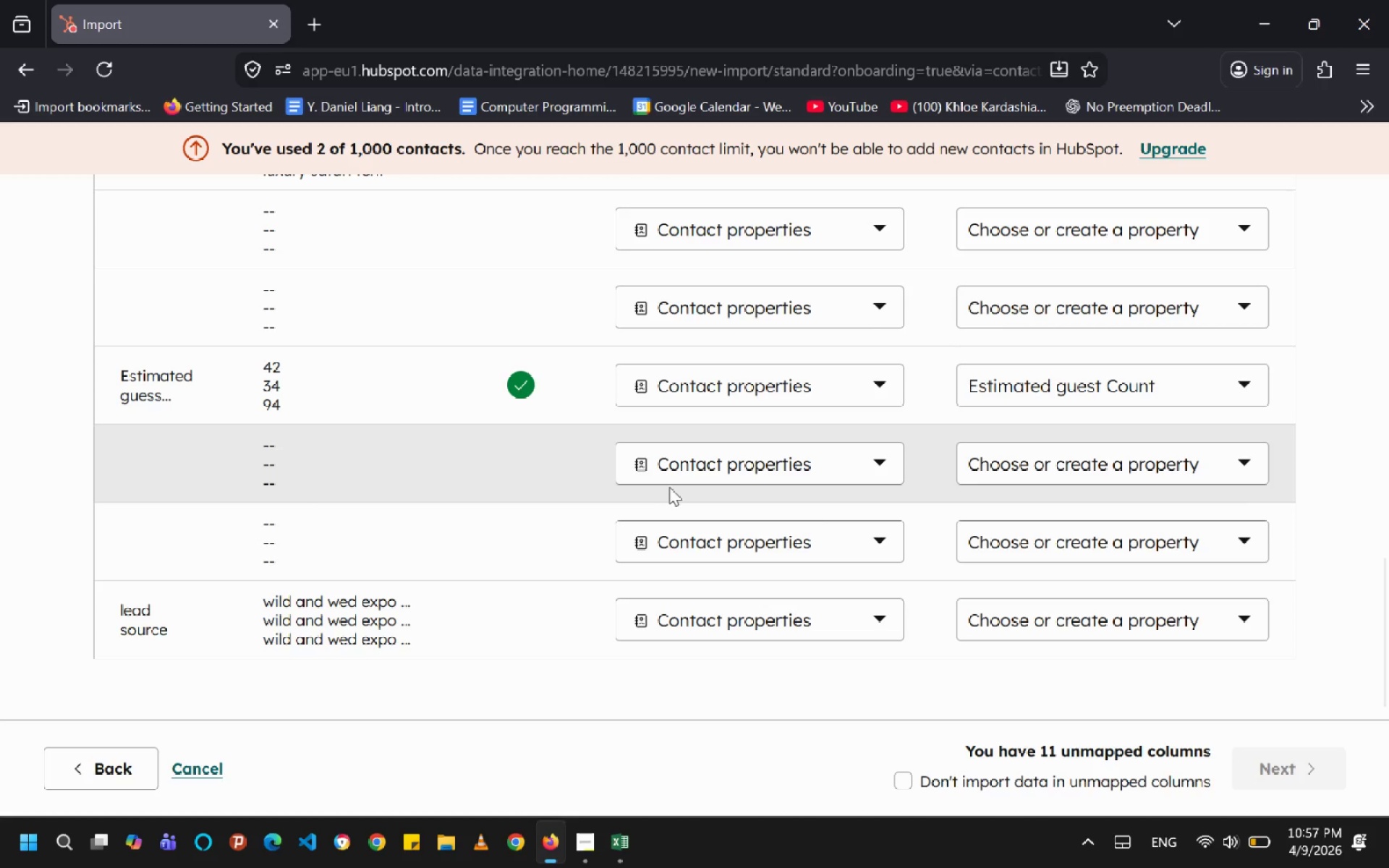 
left_click([851, 444])
 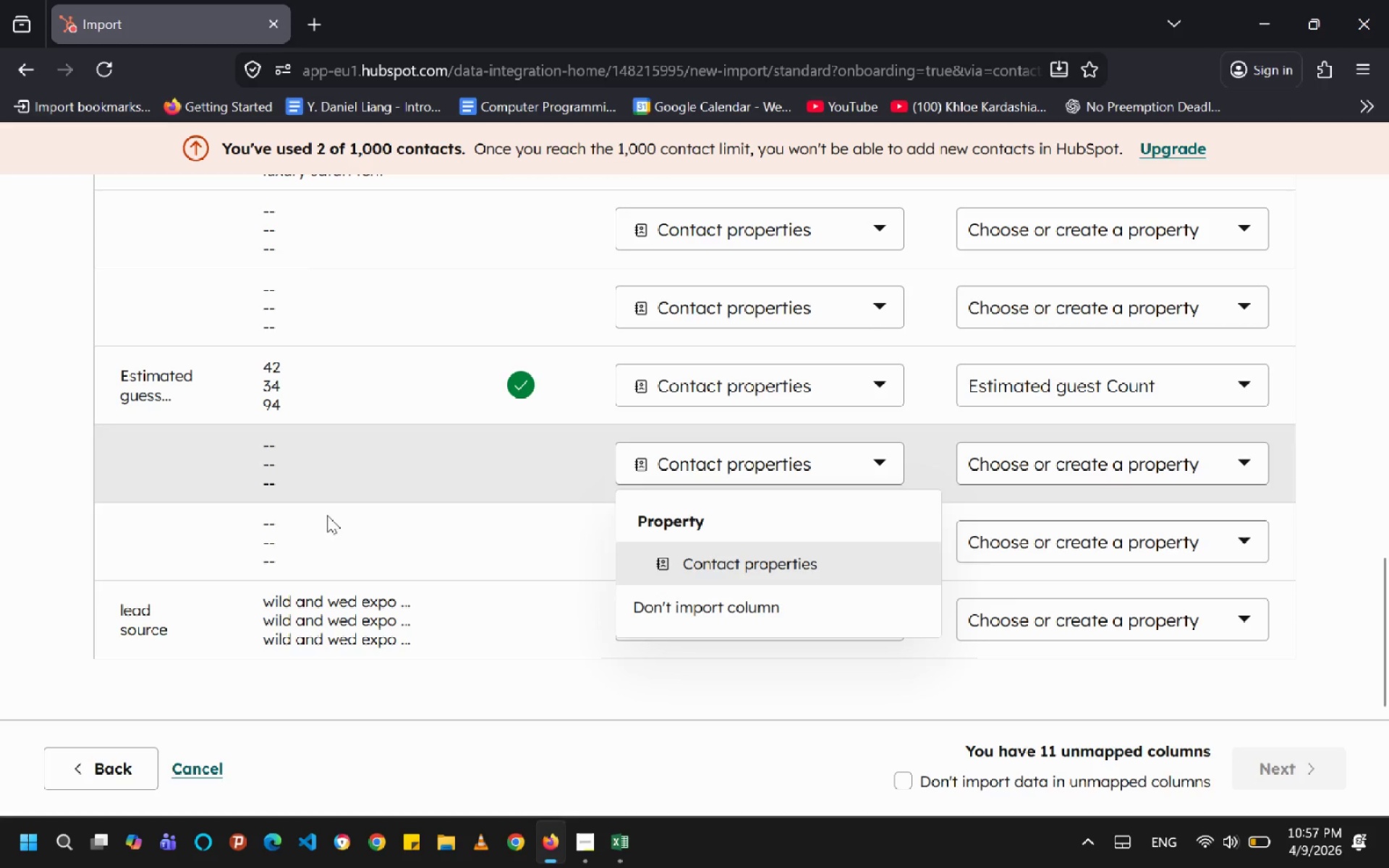 
scroll: coordinate [407, 519], scroll_direction: down, amount: 4.0
 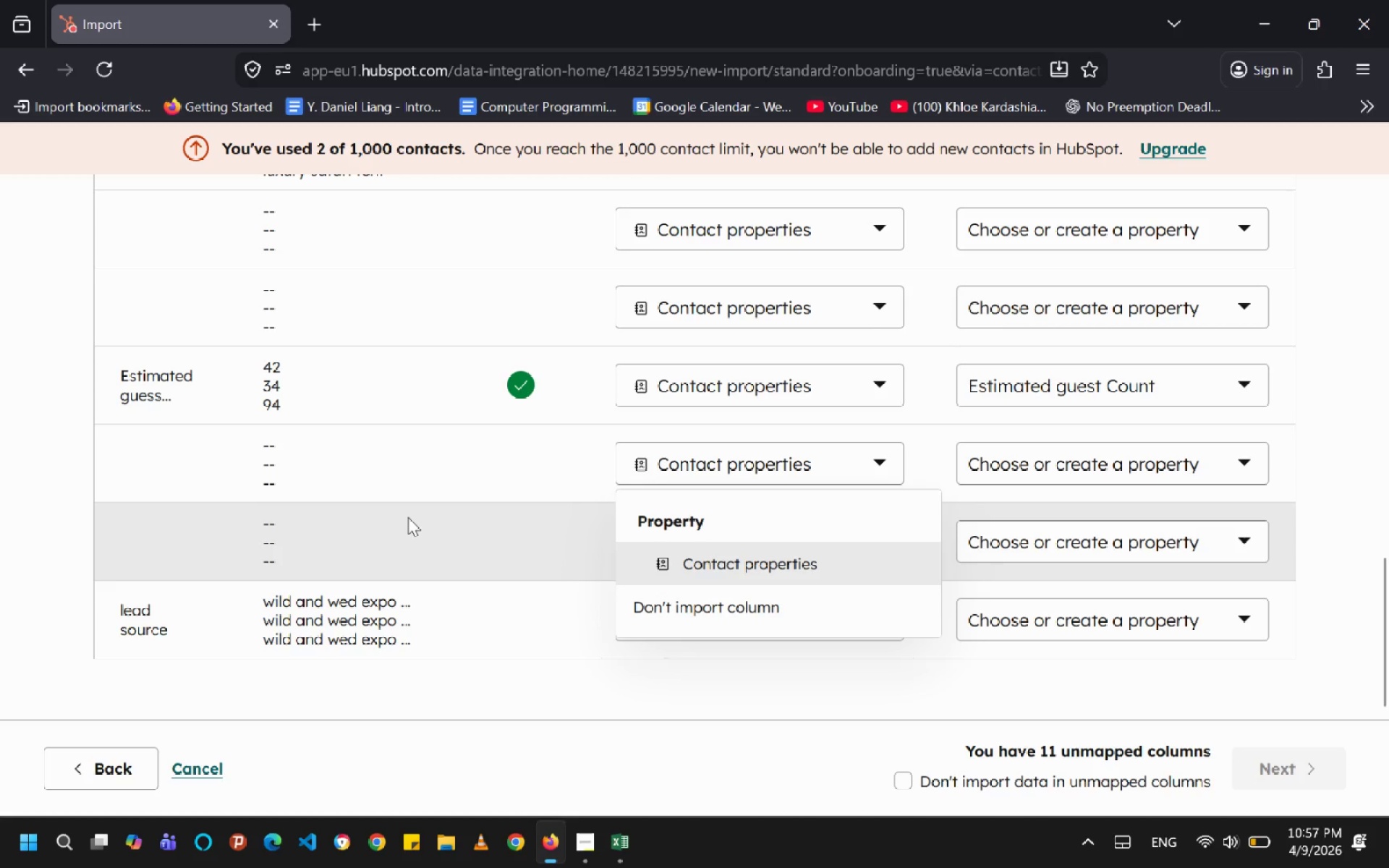 
scroll: coordinate [409, 516], scroll_direction: up, amount: 7.0
 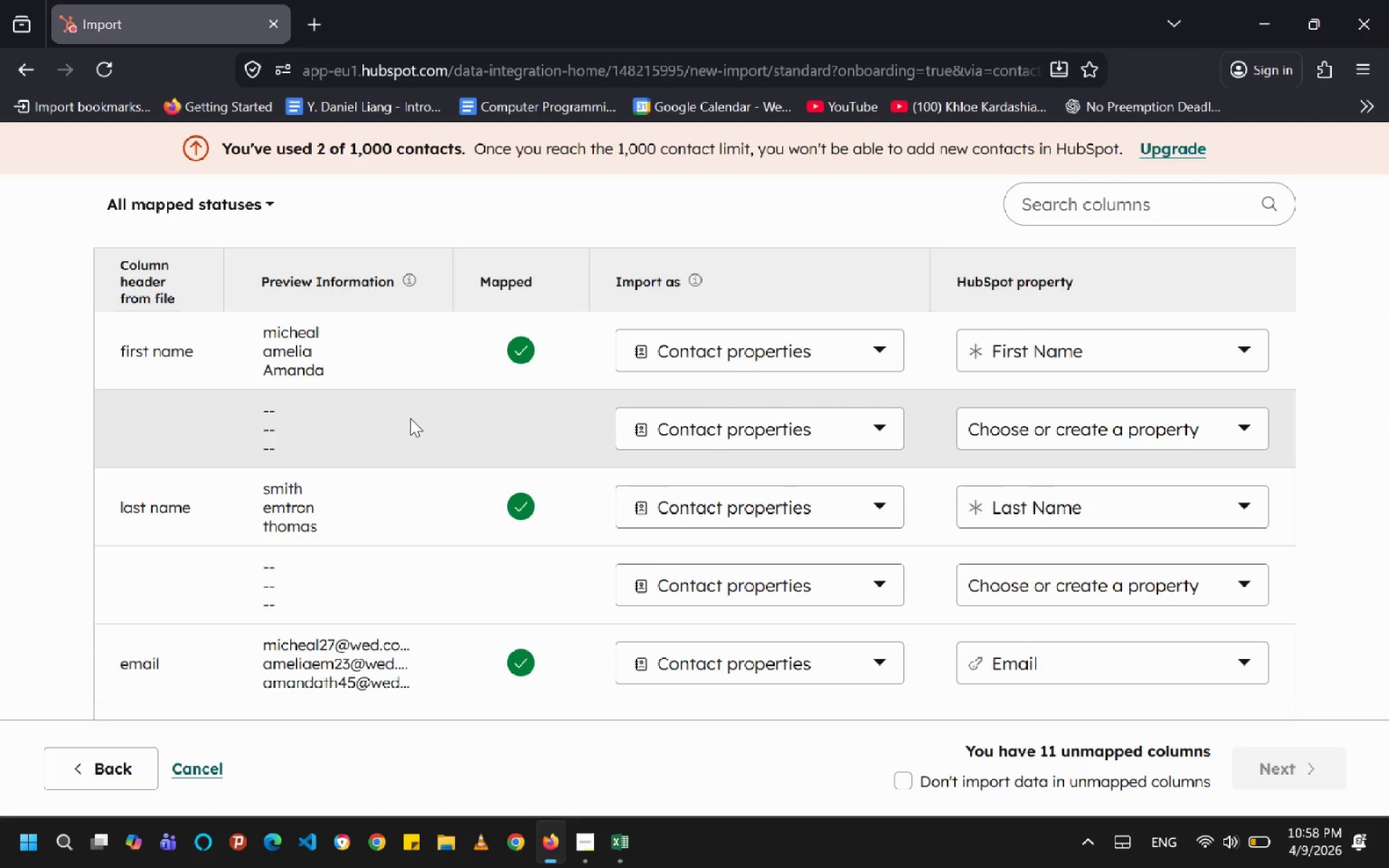 
wait(24.79)
 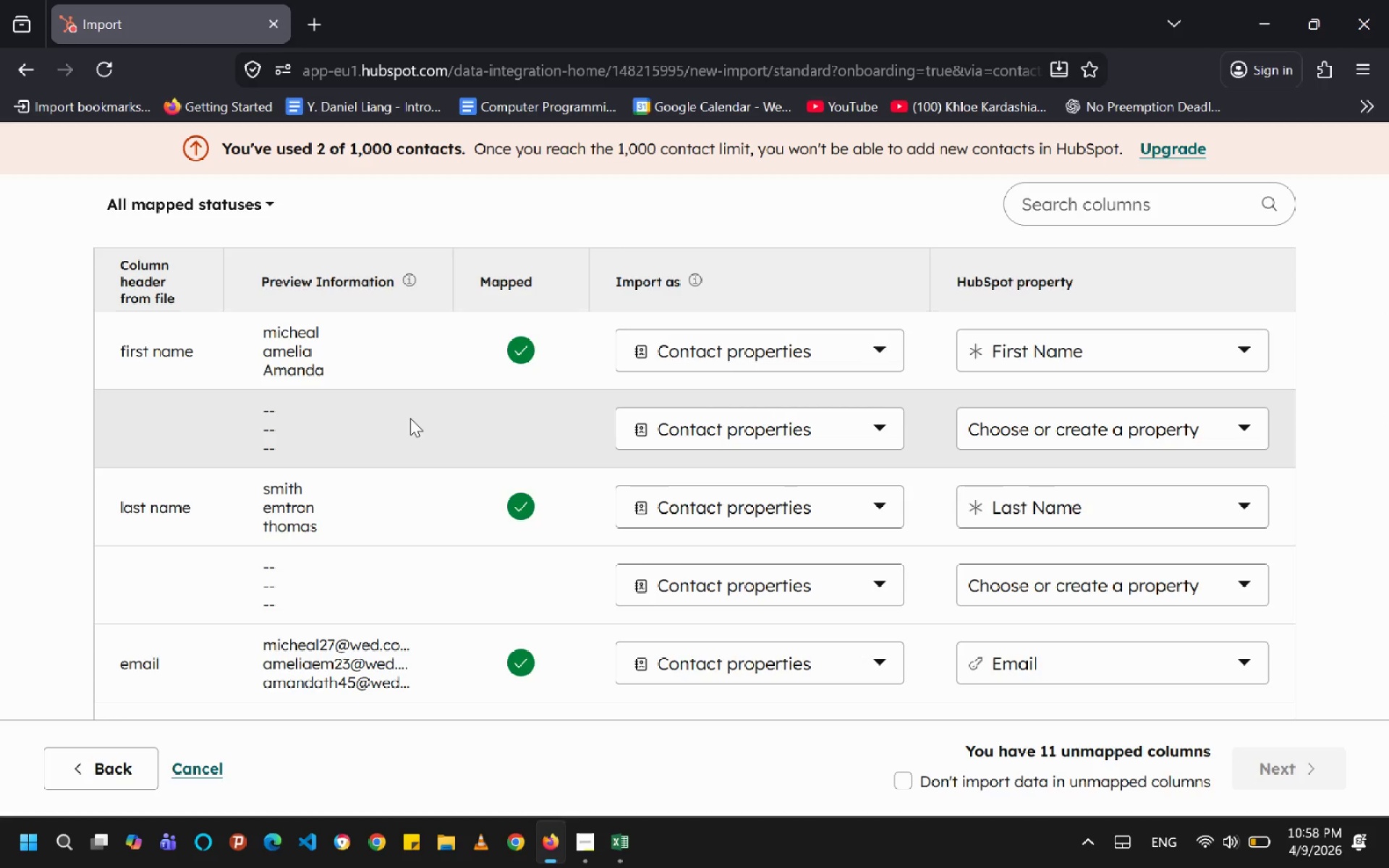 
scroll: coordinate [410, 418], scroll_direction: none, amount: 0.0
 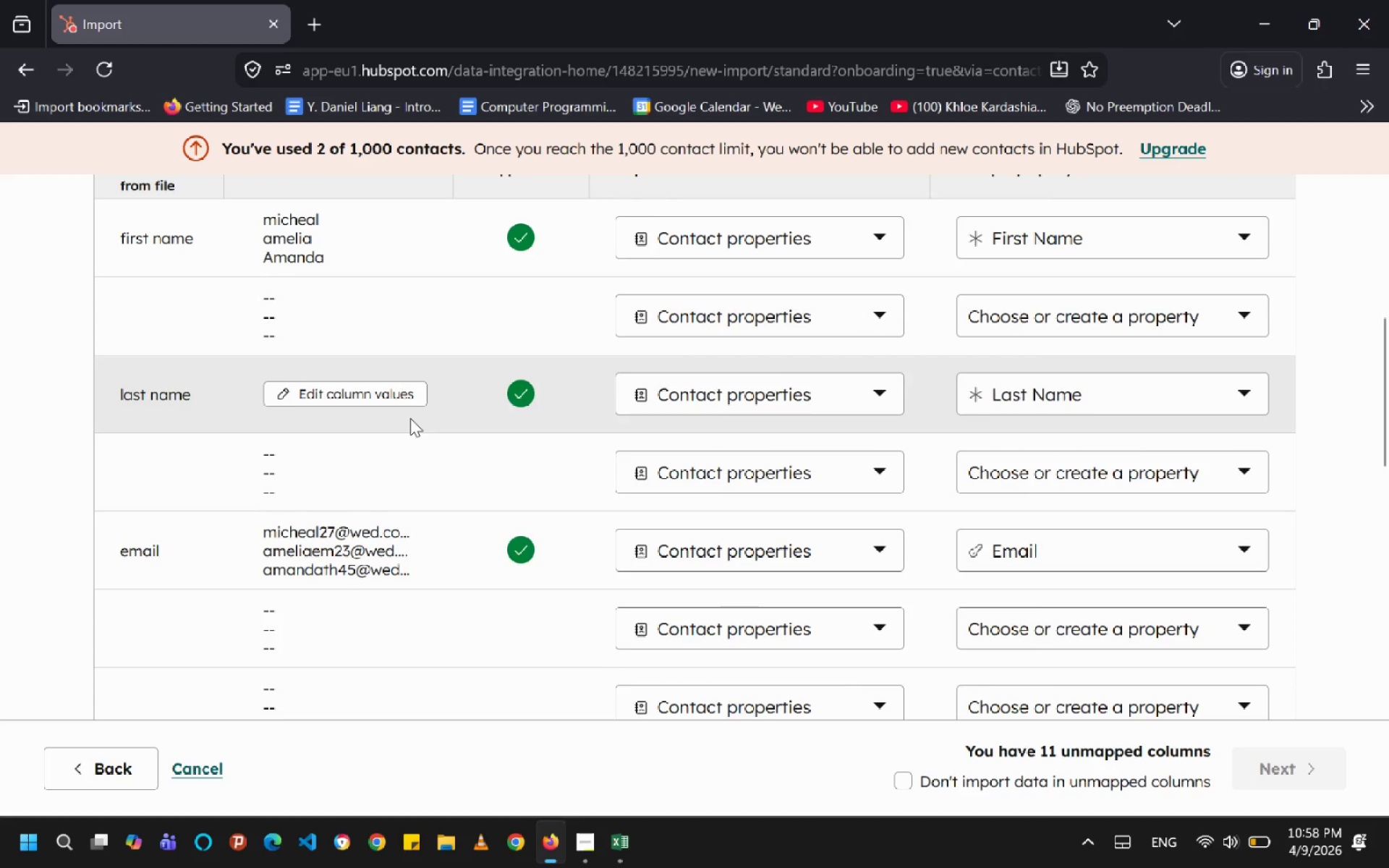 
scroll: coordinate [410, 418], scroll_direction: down, amount: 2.0
 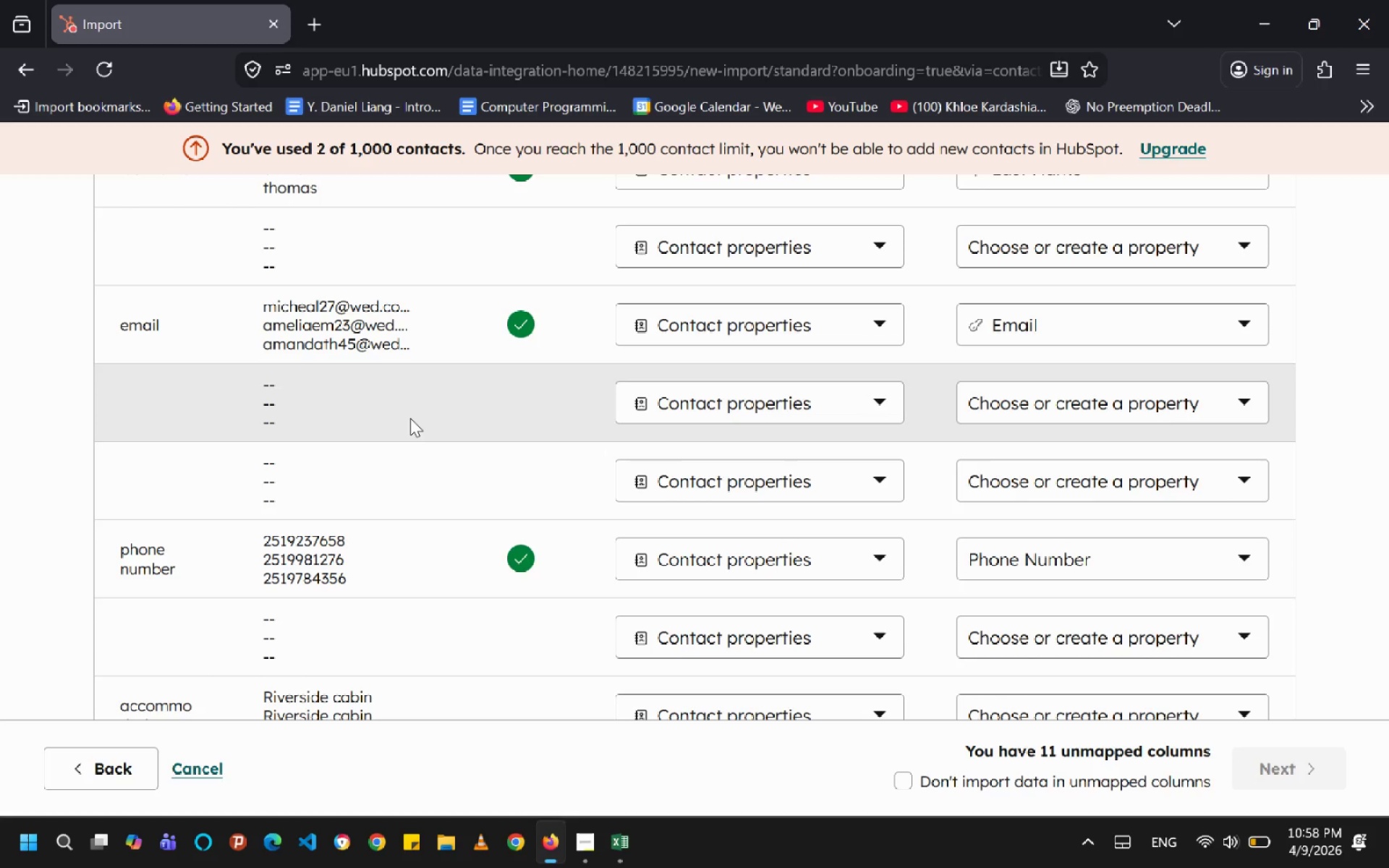 
wait(7.3)
 